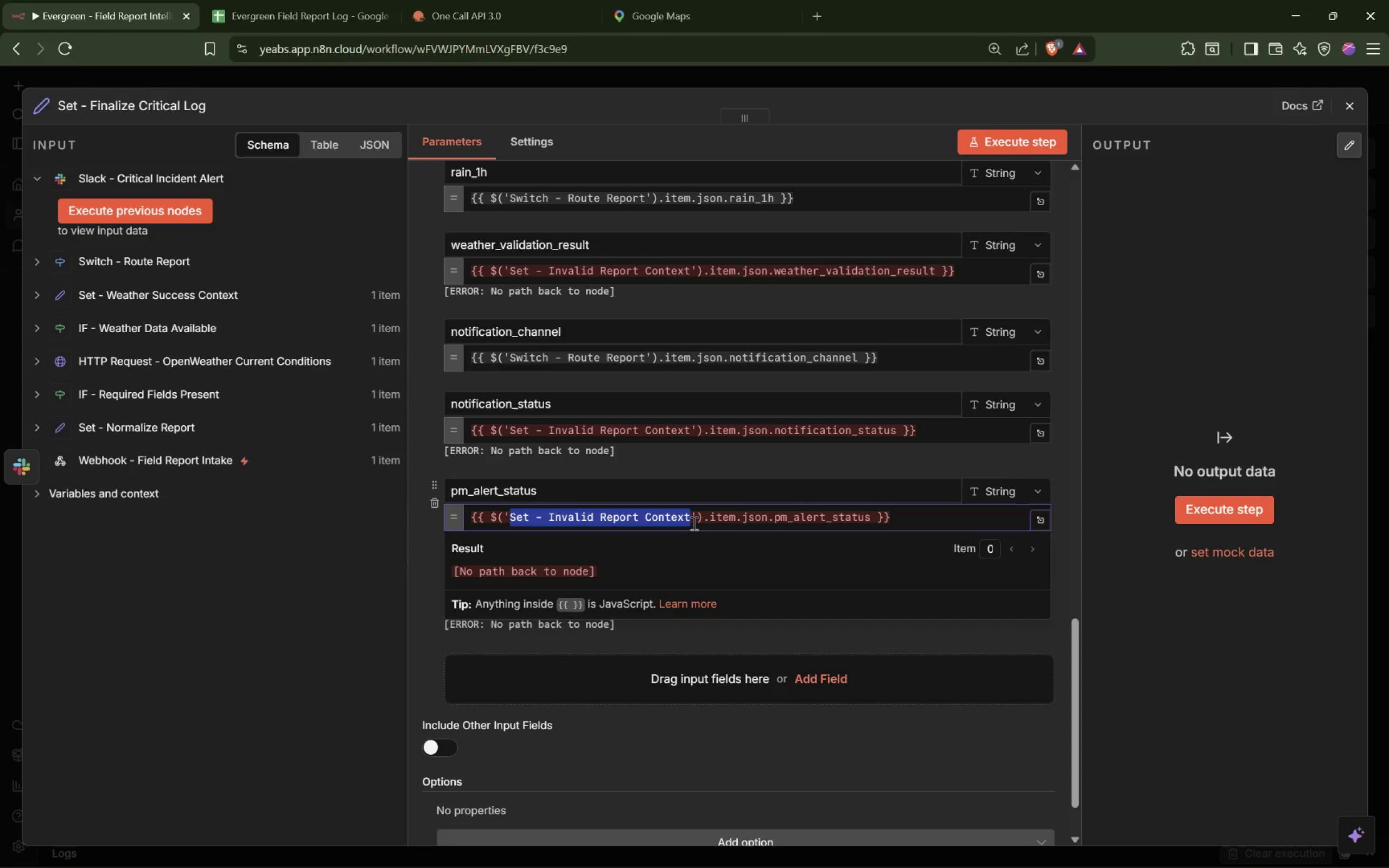 
key(Control+V)
 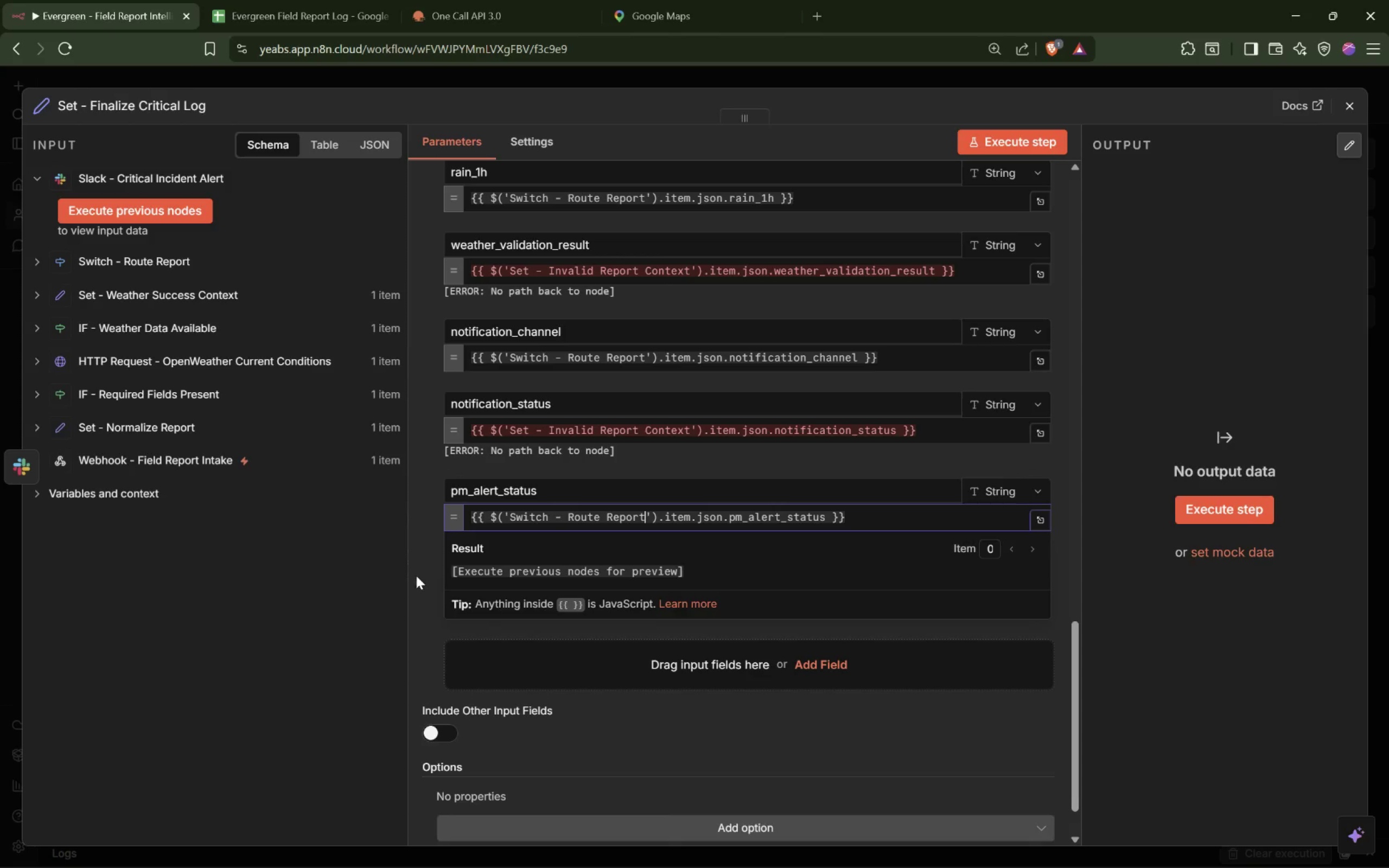 
left_click([425, 566])
 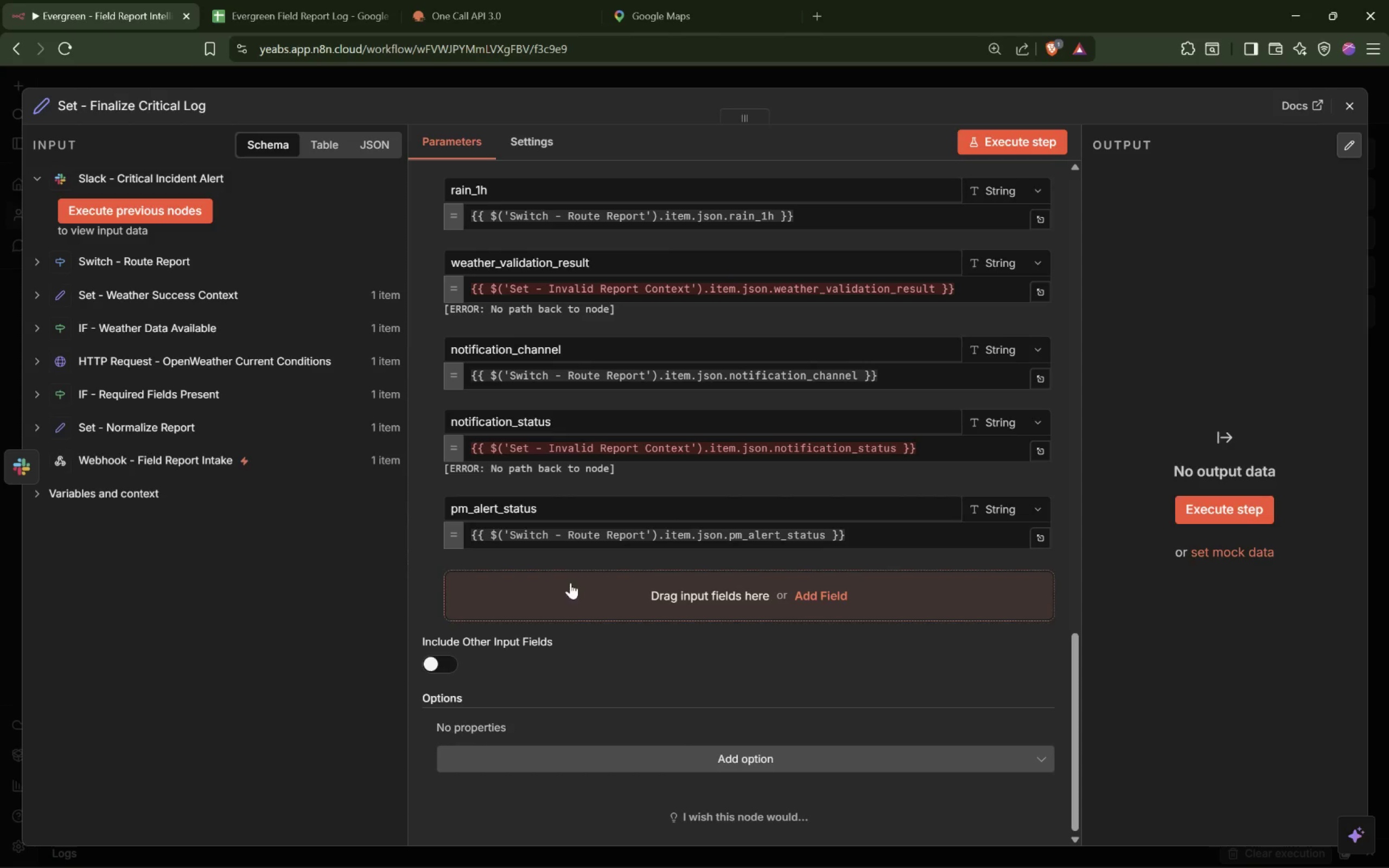 
key(Control+Z)
 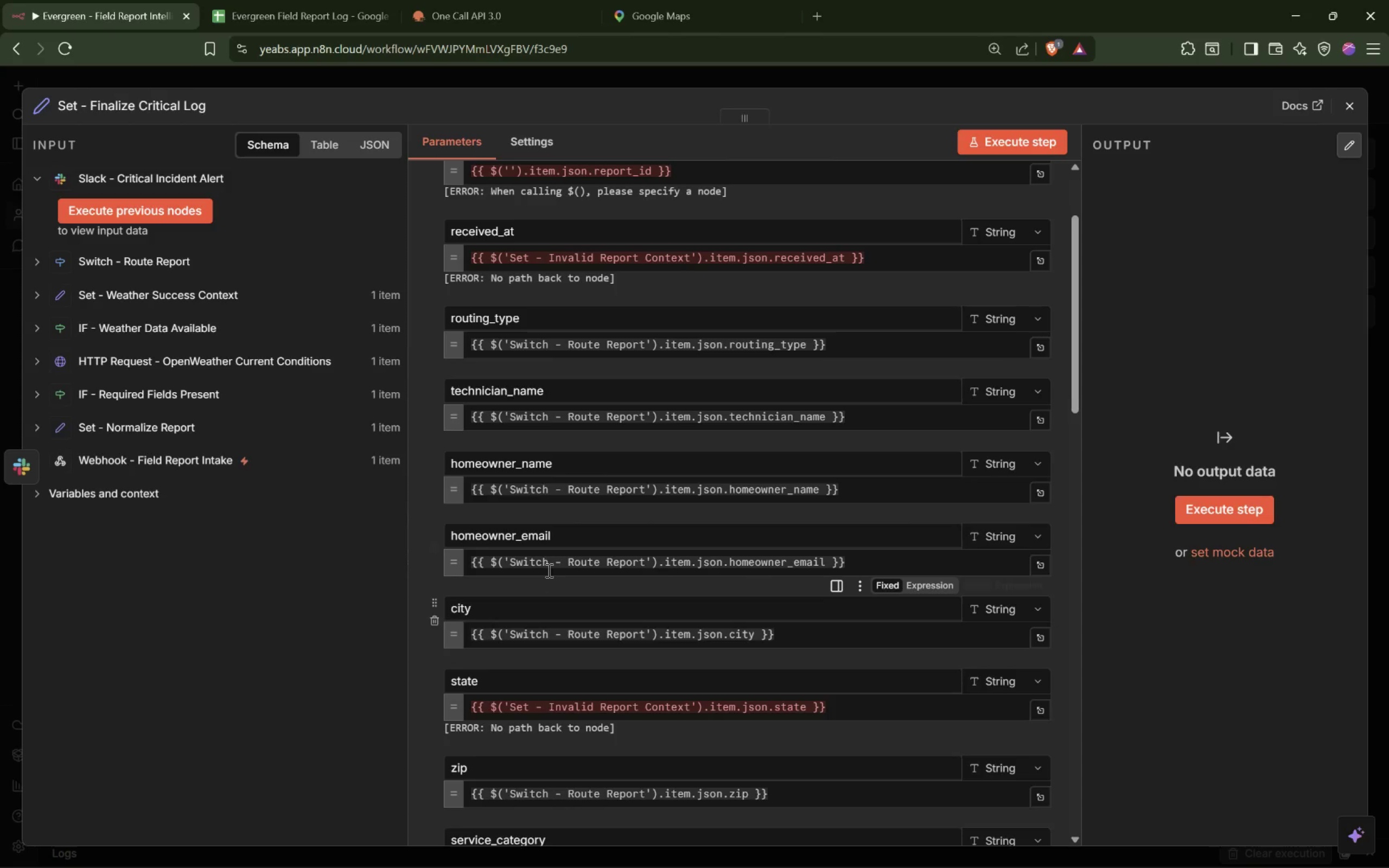 
scroll: coordinate [552, 557], scroll_direction: down, amount: 25.0
 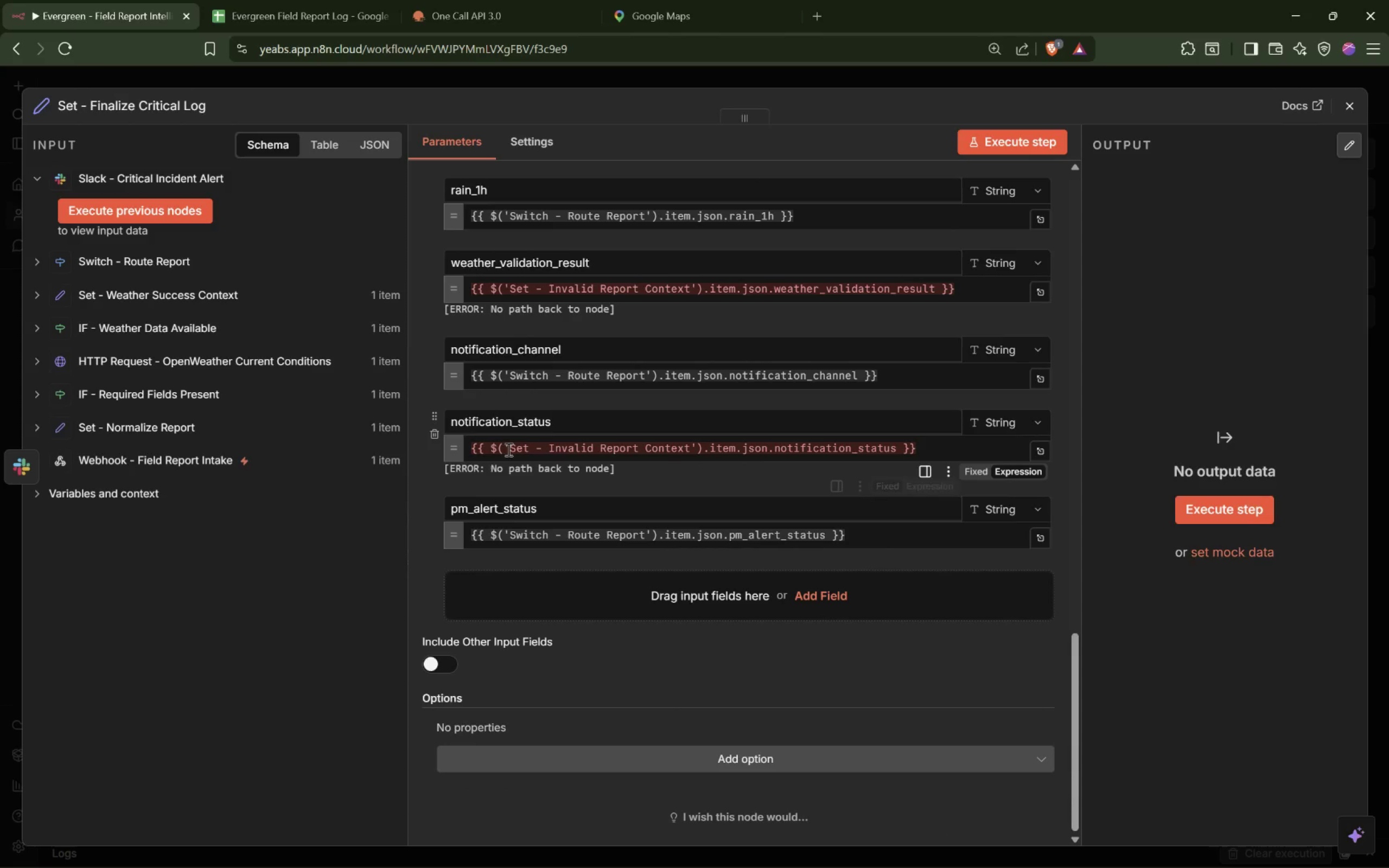 
left_click_drag(start_coordinate=[511, 449], to_coordinate=[690, 450])
 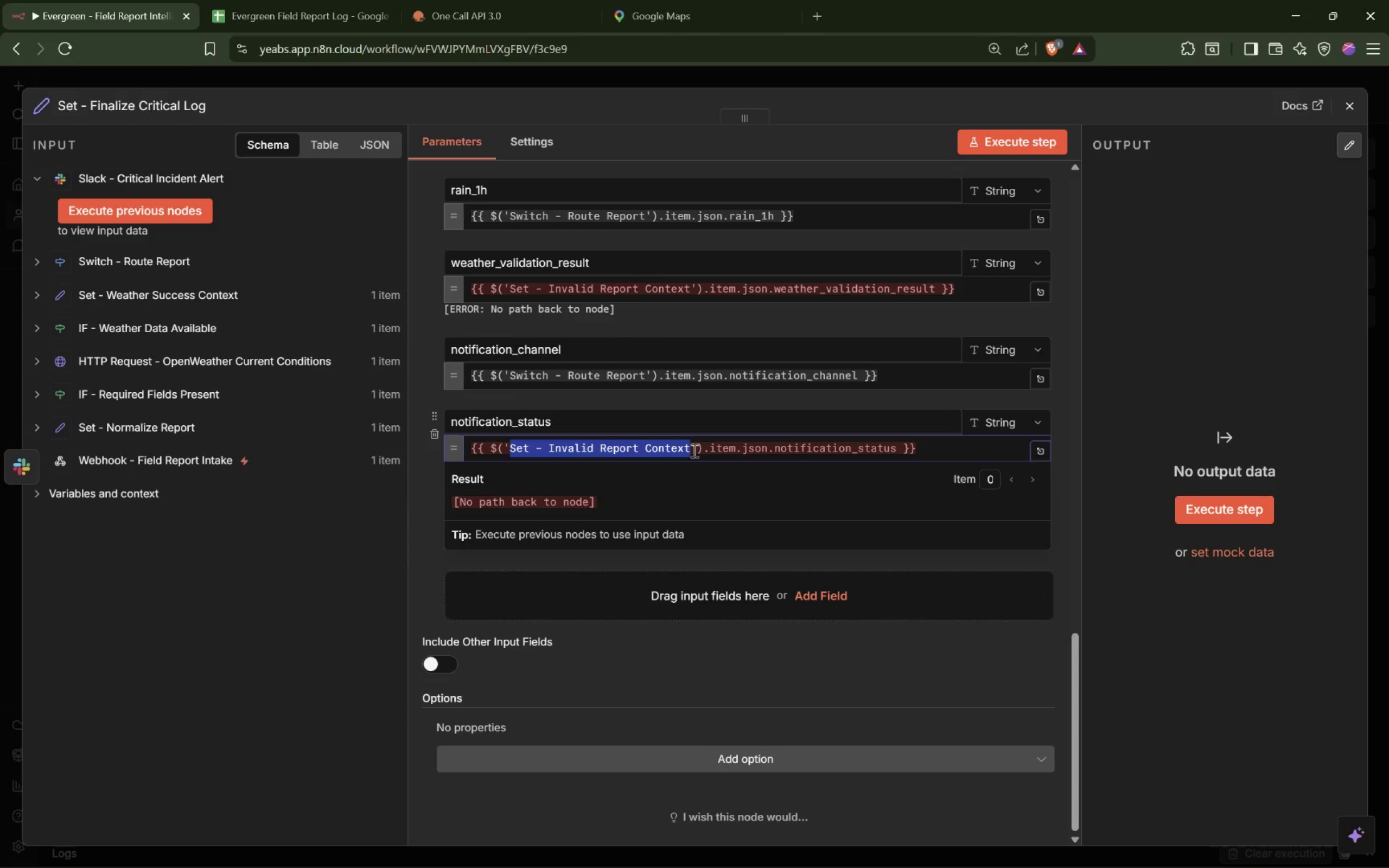 
key(Control+V)
 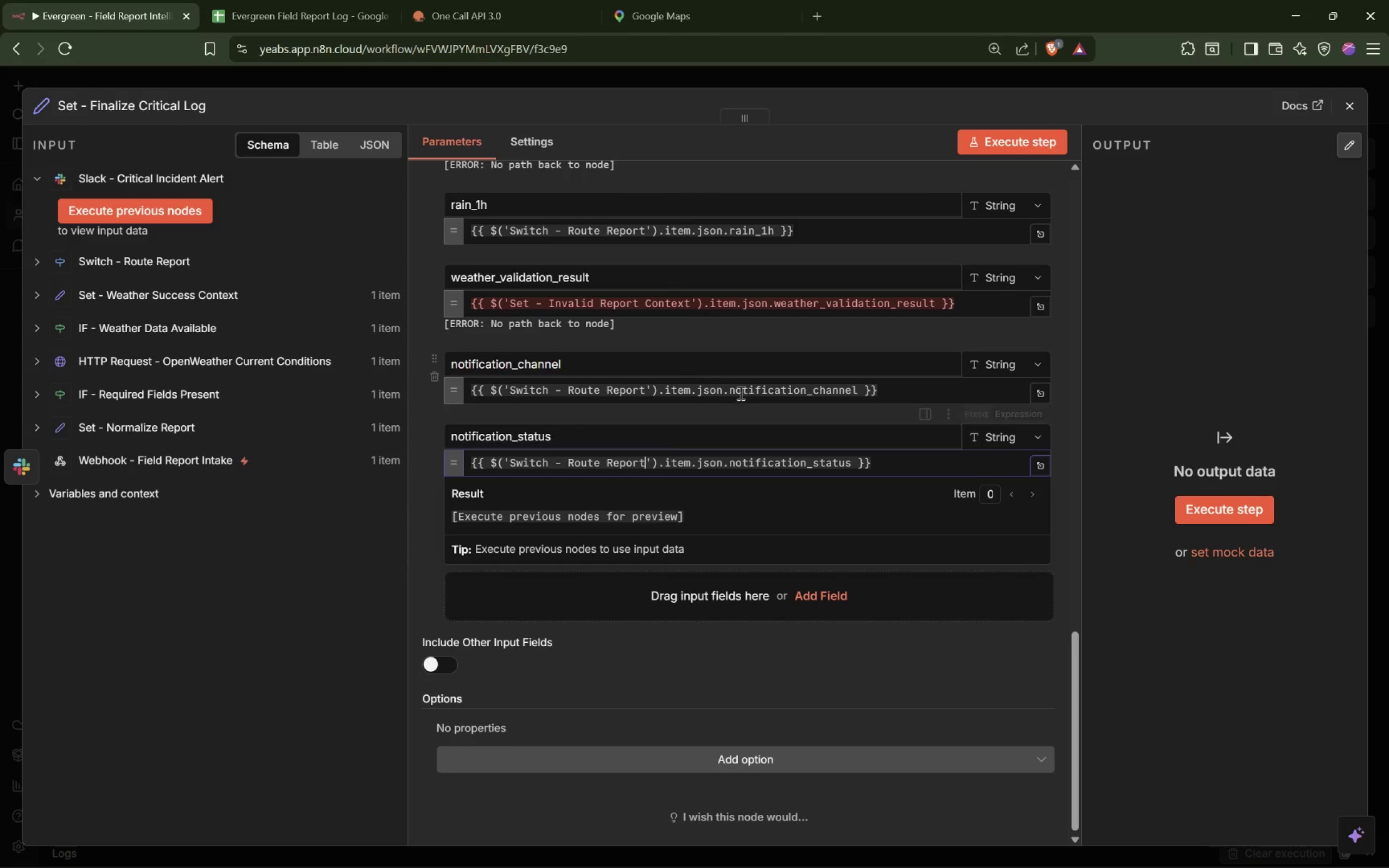 
left_click_drag(start_coordinate=[690, 304], to_coordinate=[513, 300])
 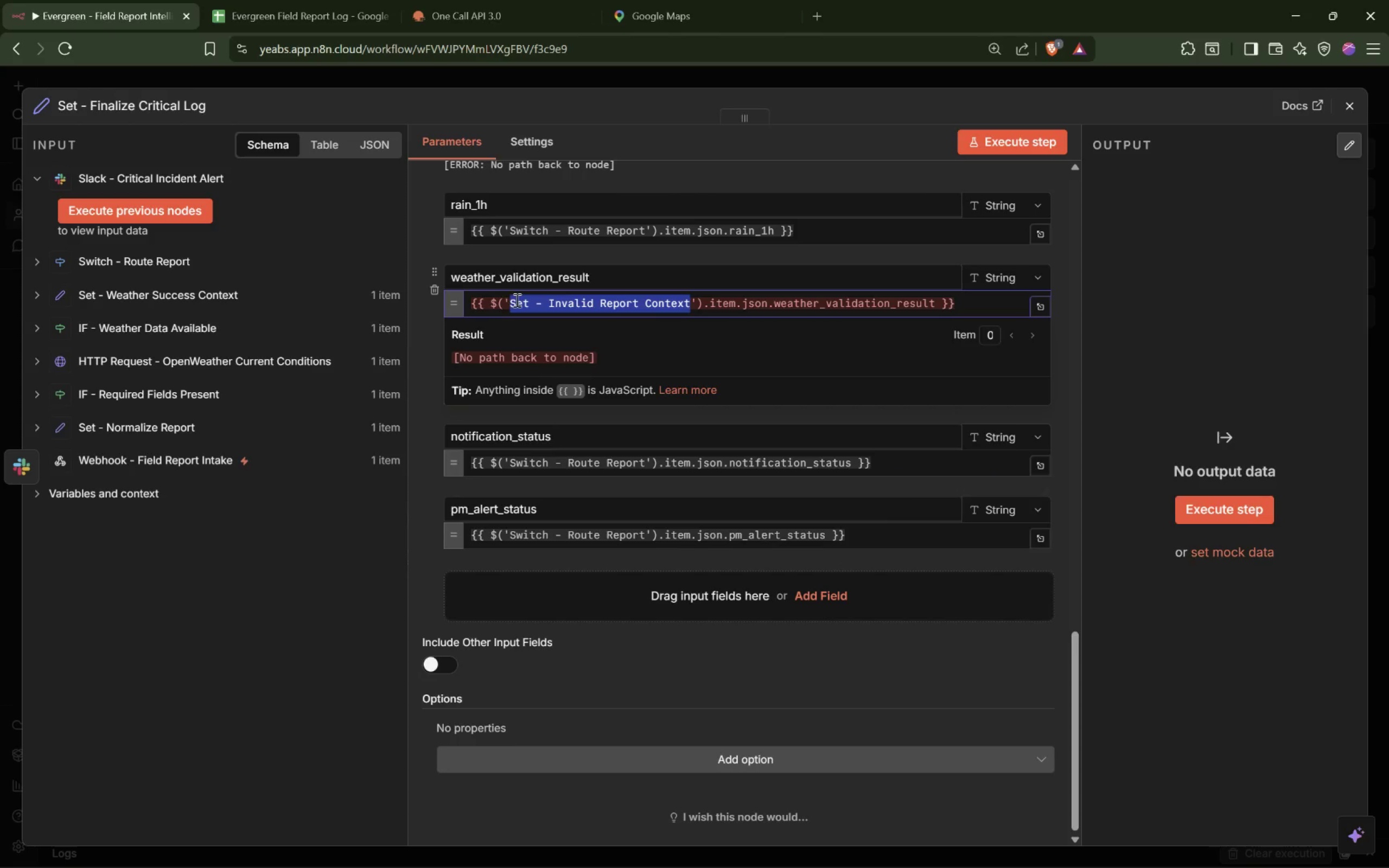 
key(Control+V)
 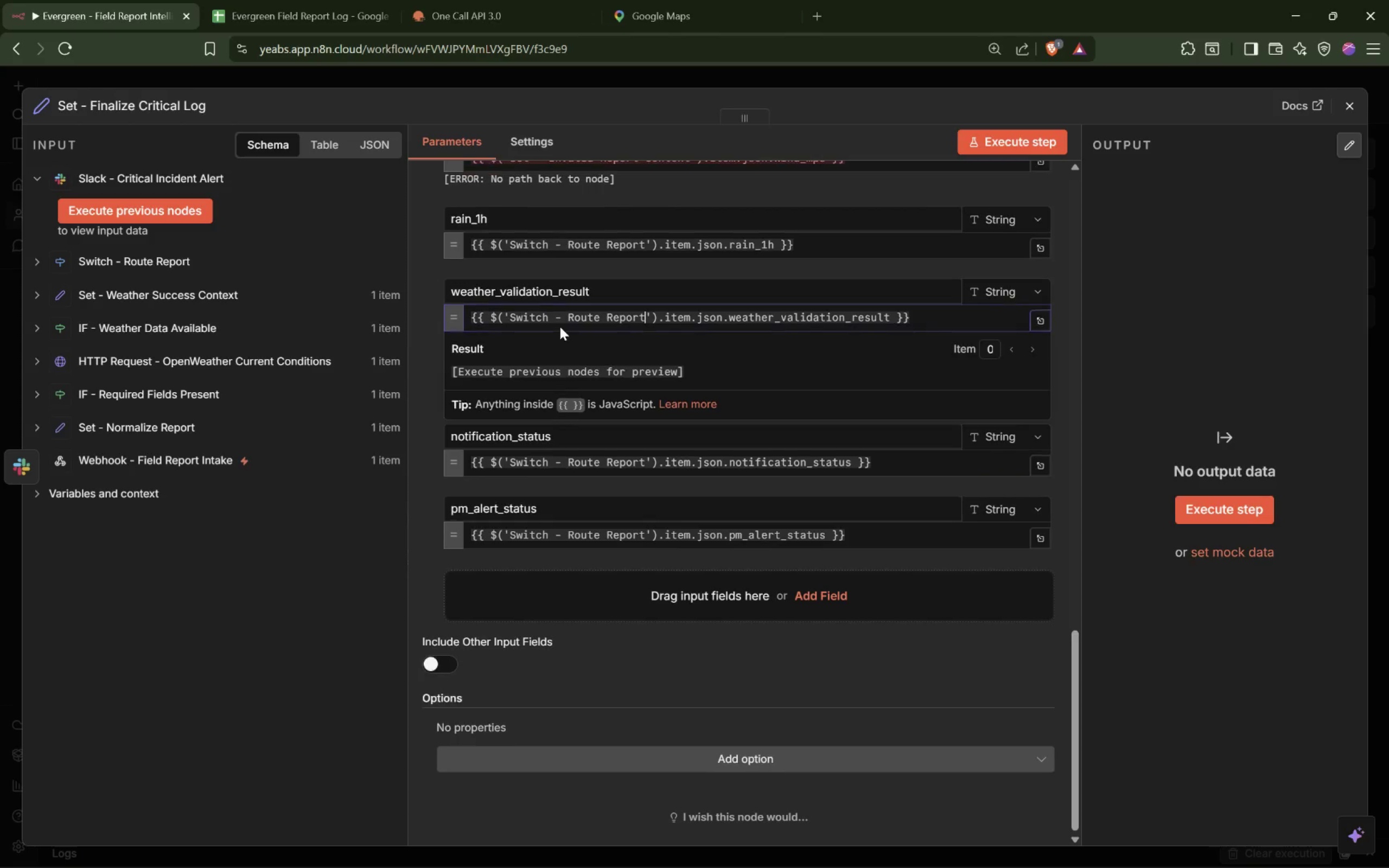 
scroll: coordinate [559, 326], scroll_direction: up, amount: 3.0
 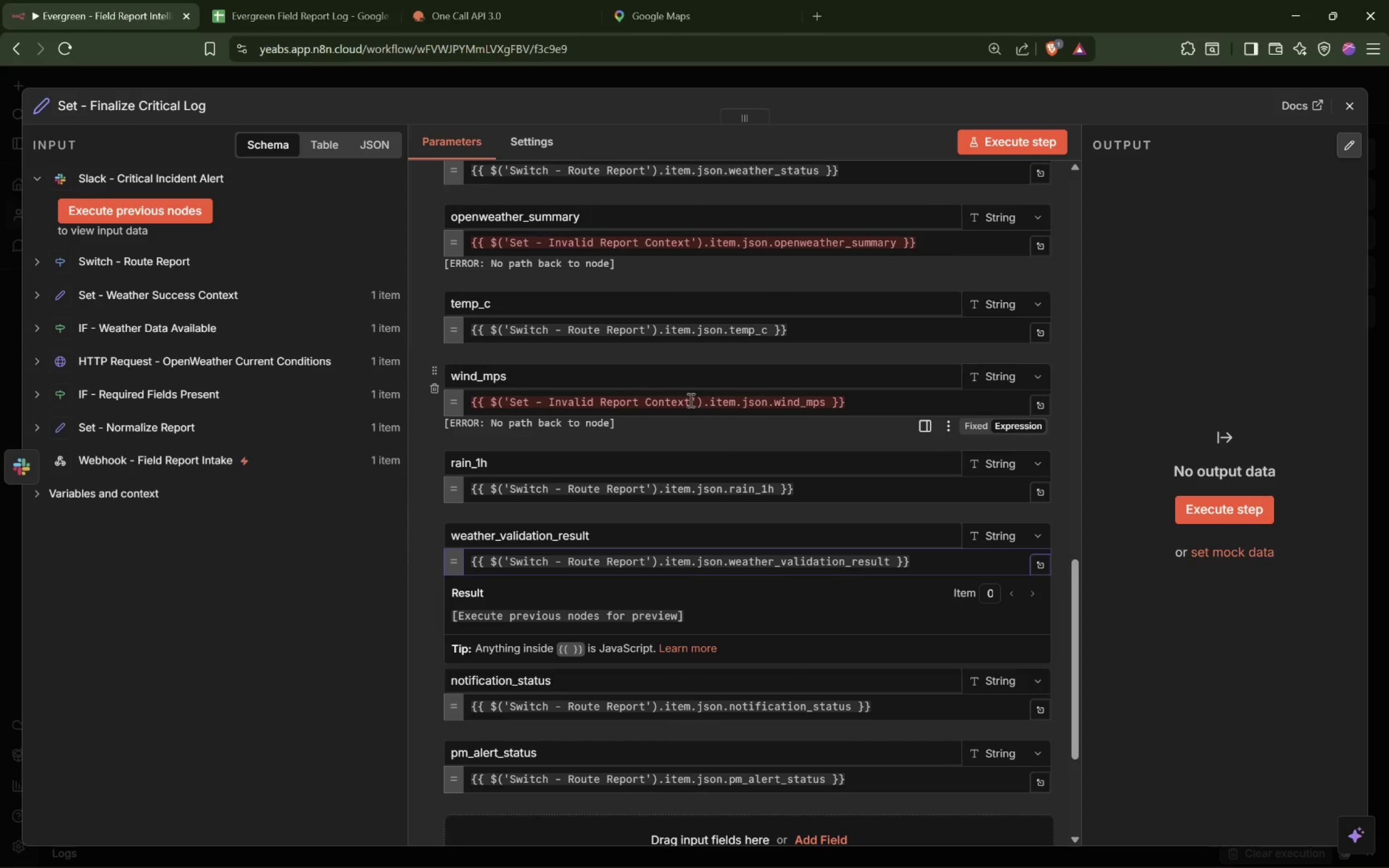 
left_click_drag(start_coordinate=[690, 404], to_coordinate=[509, 405])
 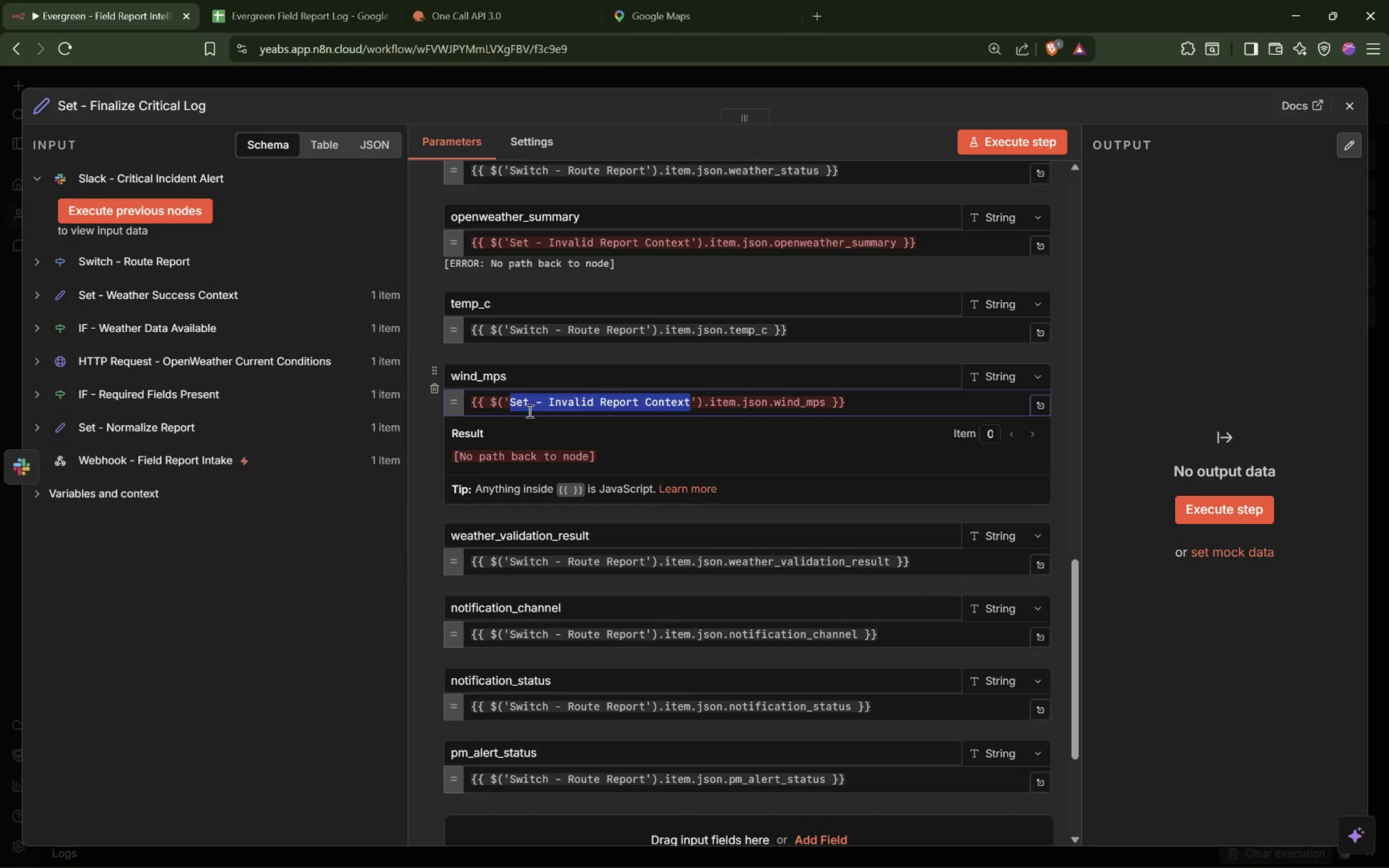 
key(Control+V)
 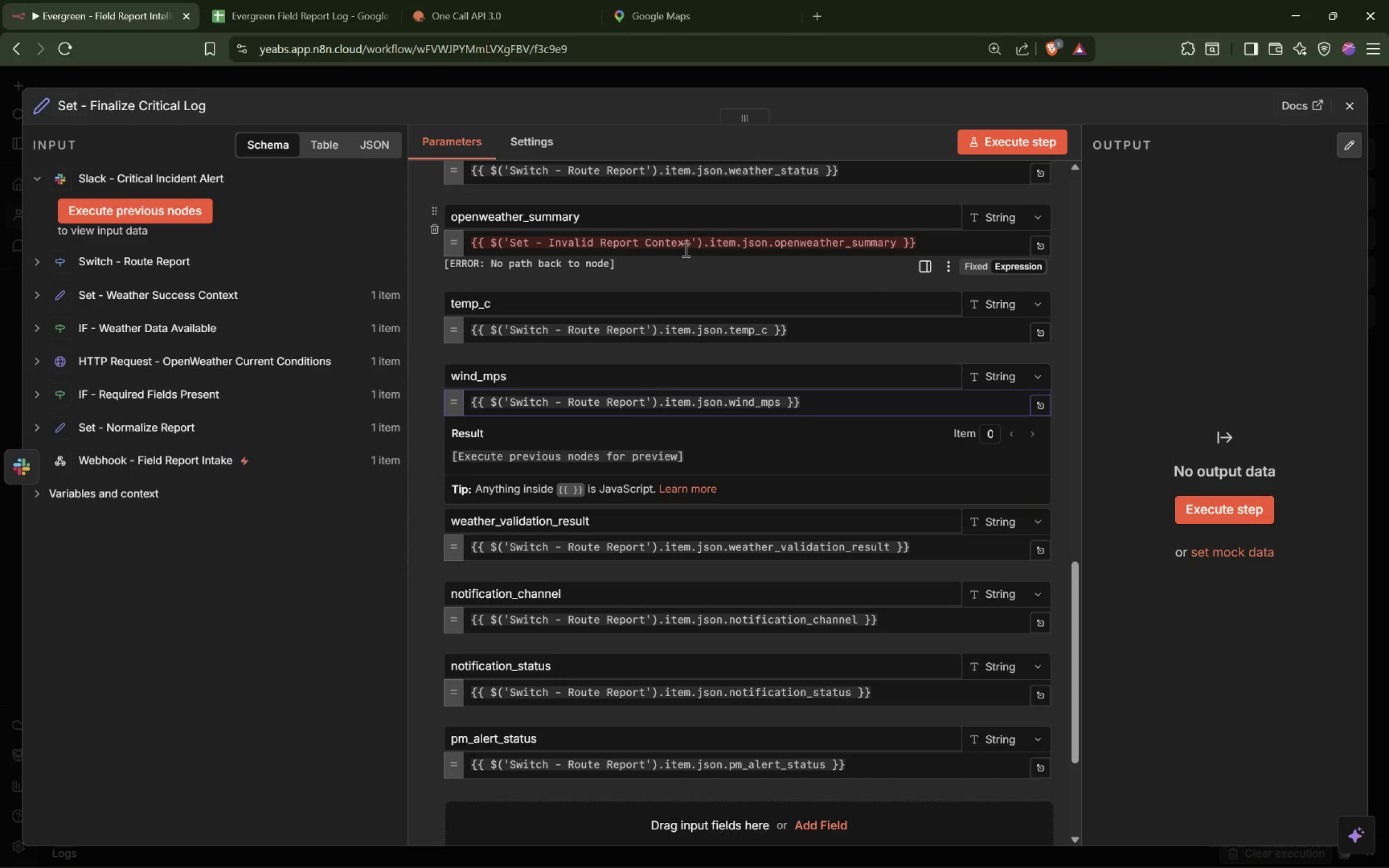 
left_click_drag(start_coordinate=[687, 247], to_coordinate=[511, 249])
 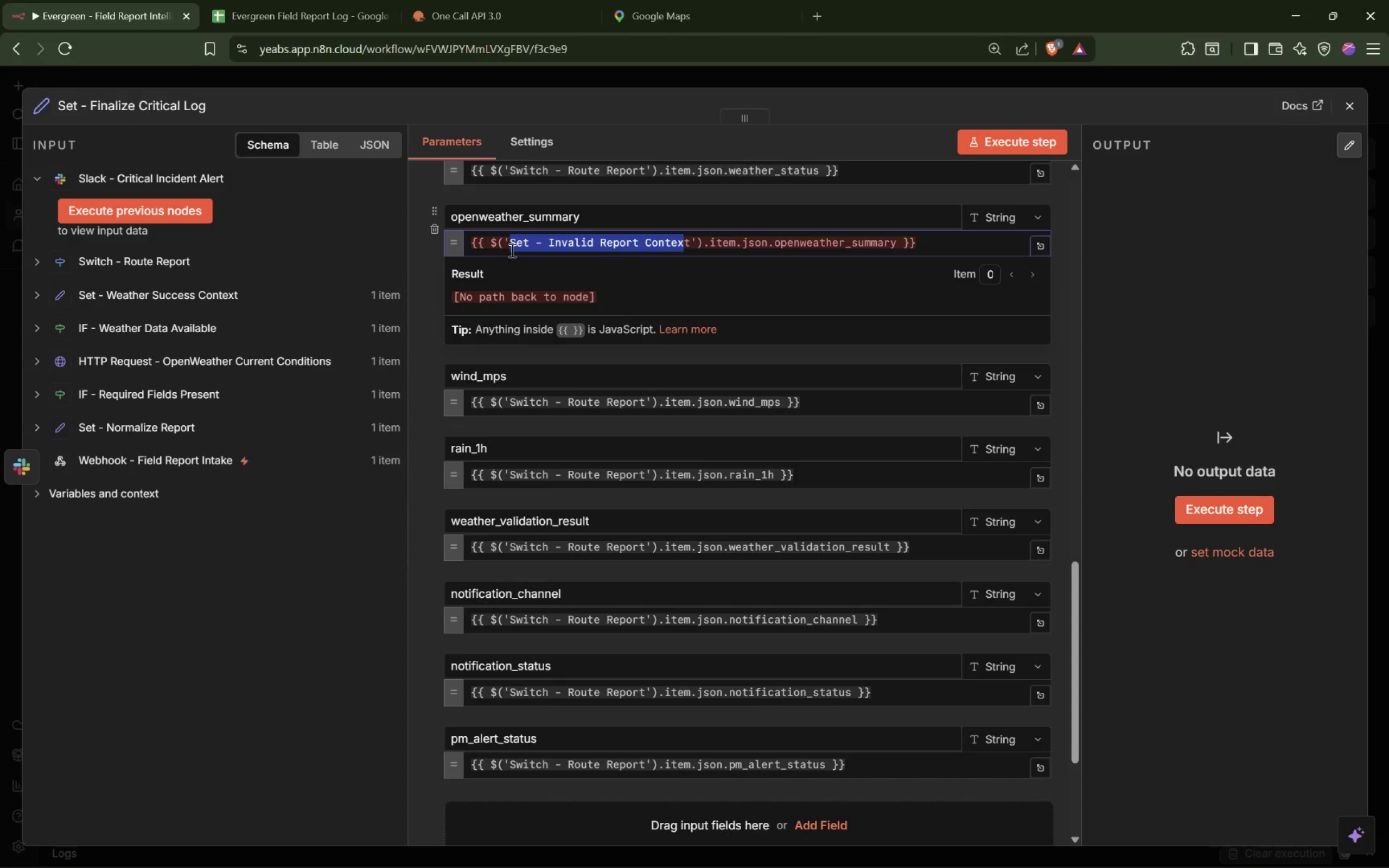 
key(Control+V)
 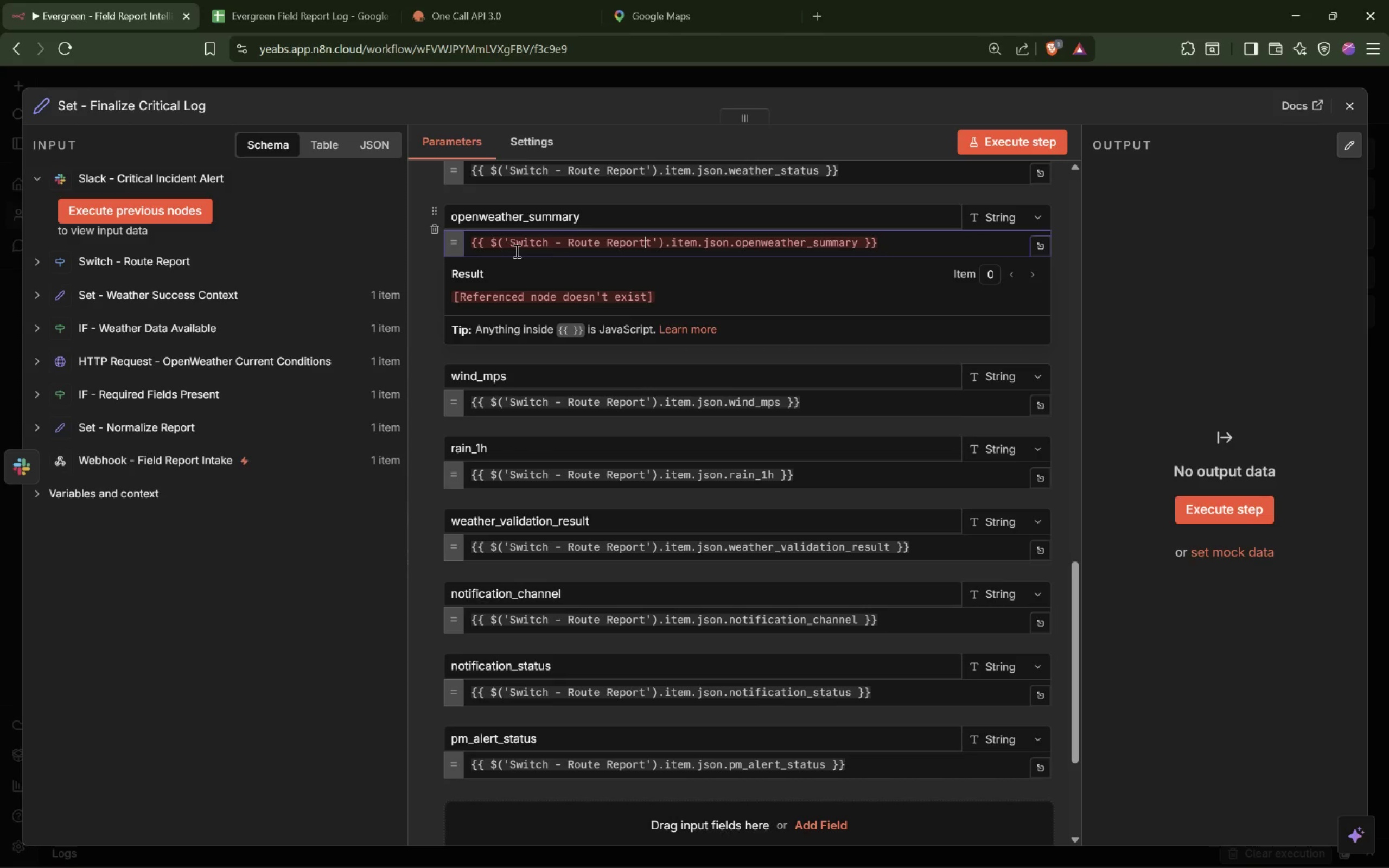 
key(Delete)
 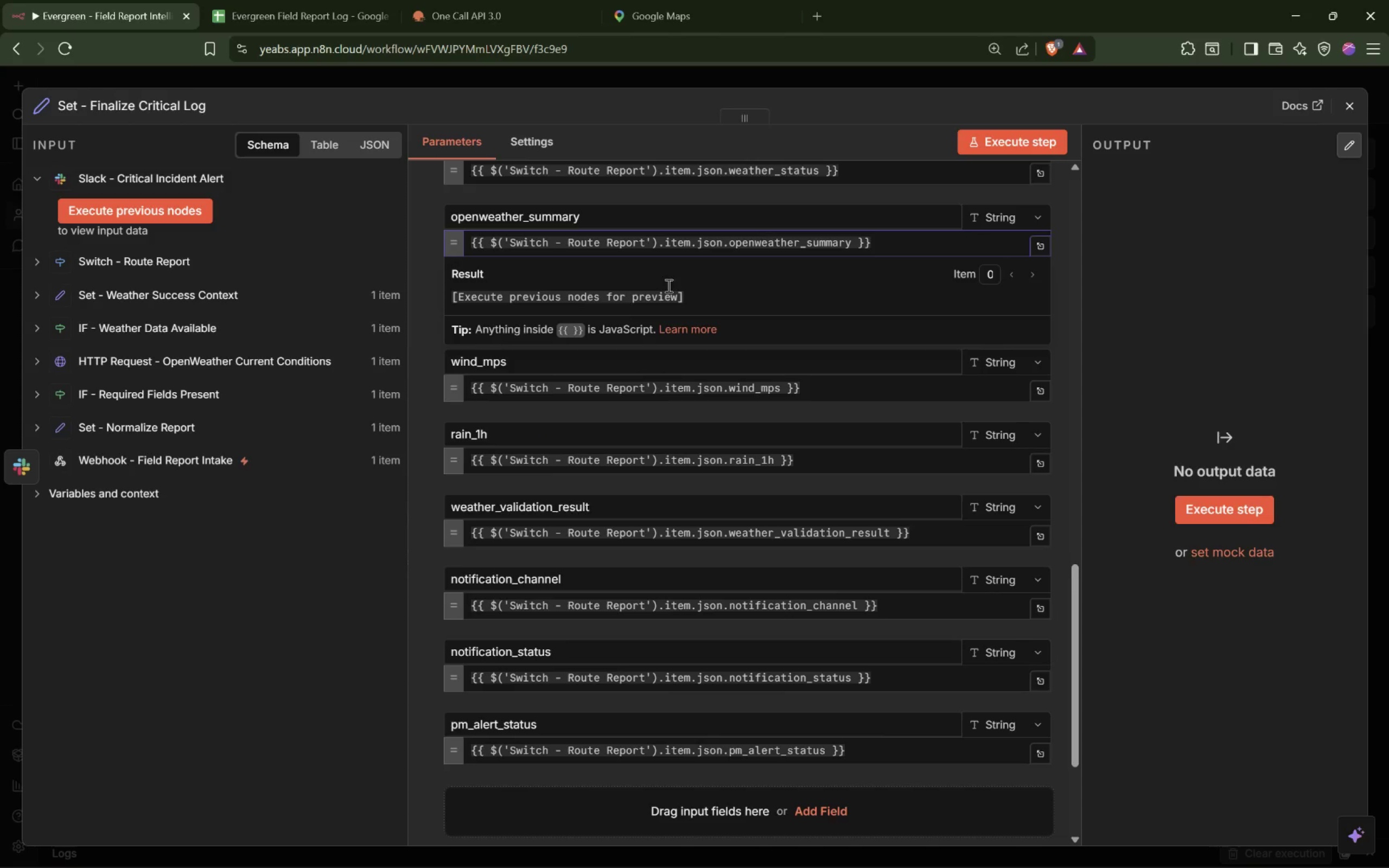 
scroll: coordinate [676, 238], scroll_direction: up, amount: 9.0
 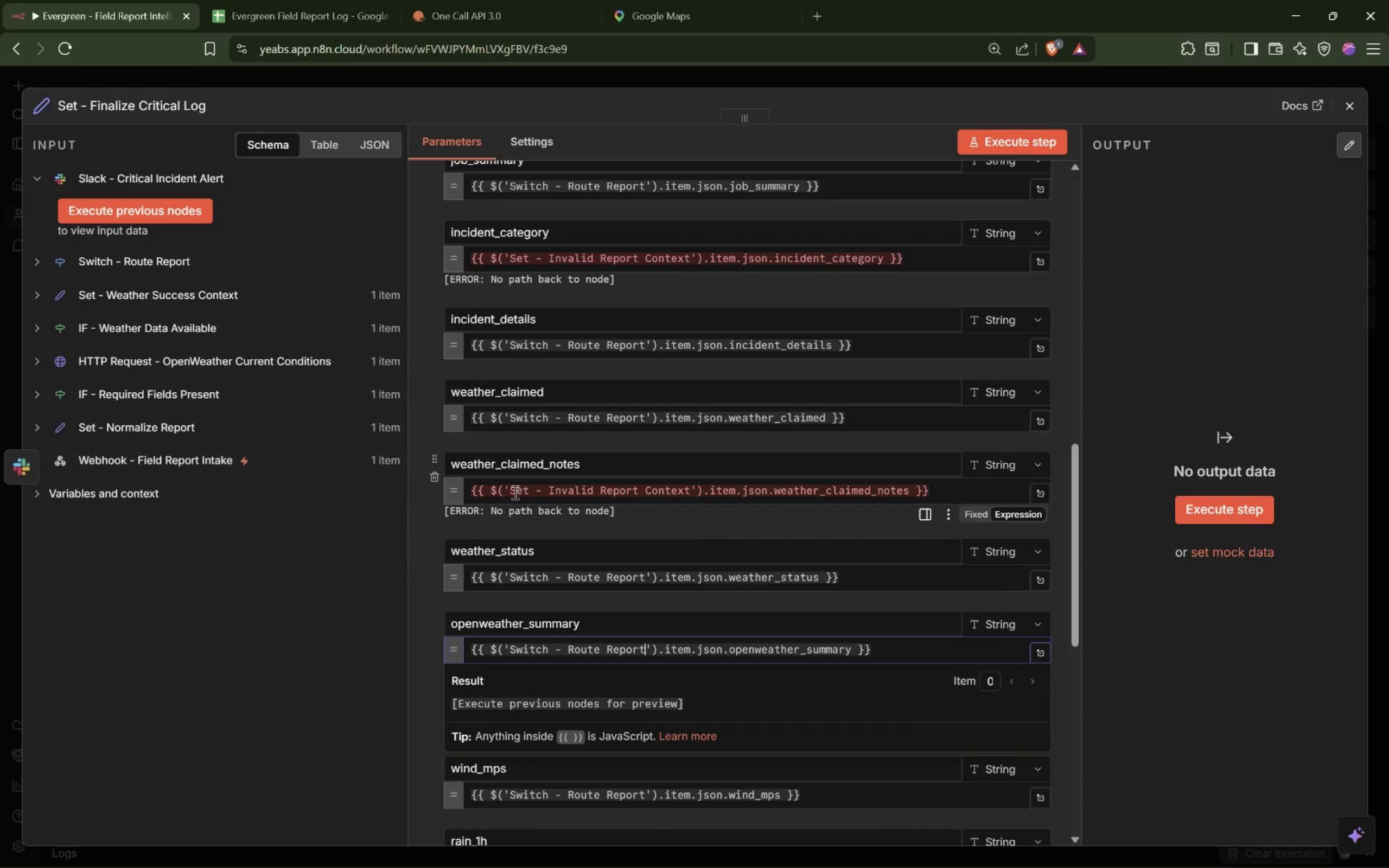 
left_click_drag(start_coordinate=[509, 489], to_coordinate=[690, 489])
 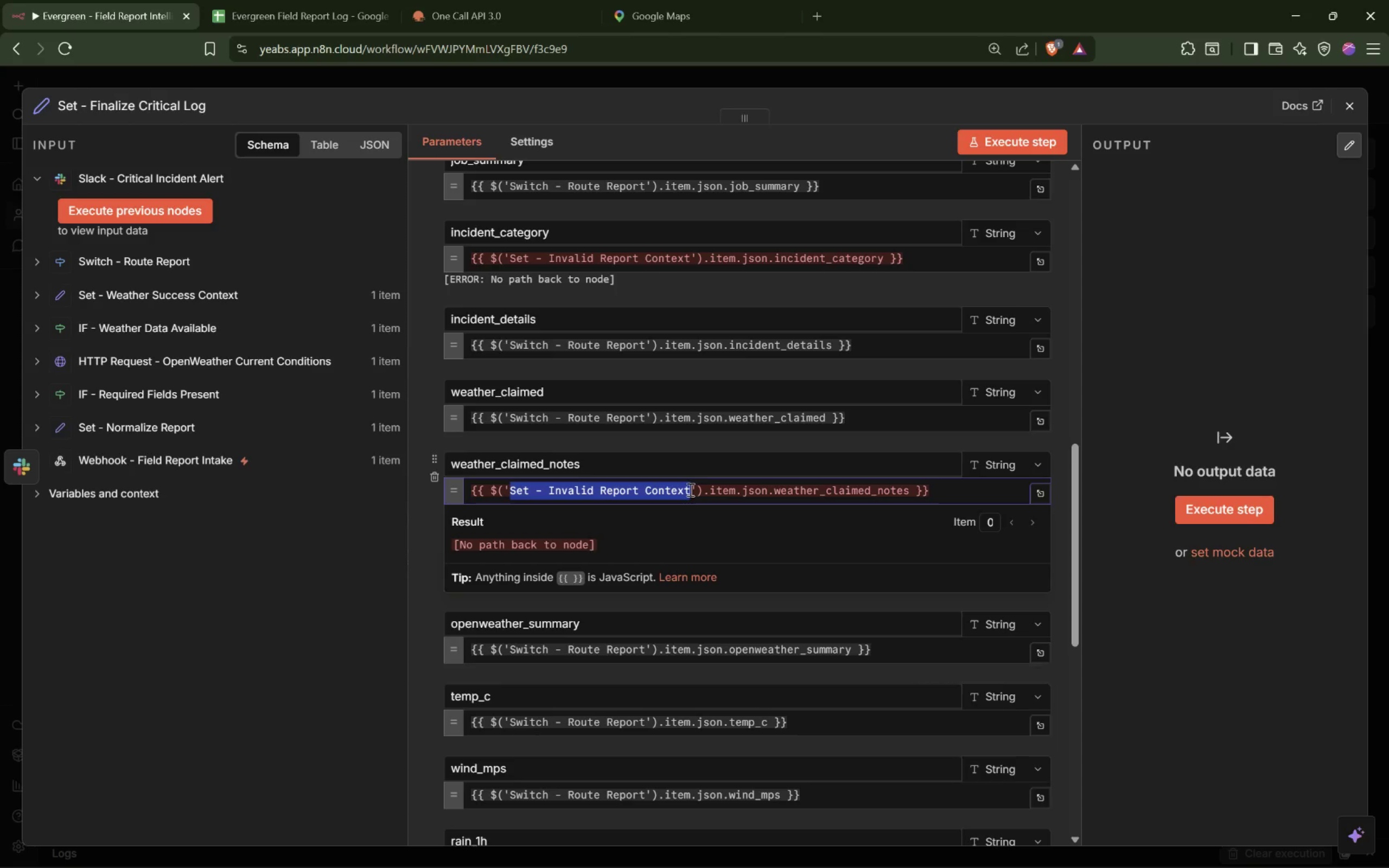 
key(Control+V)
 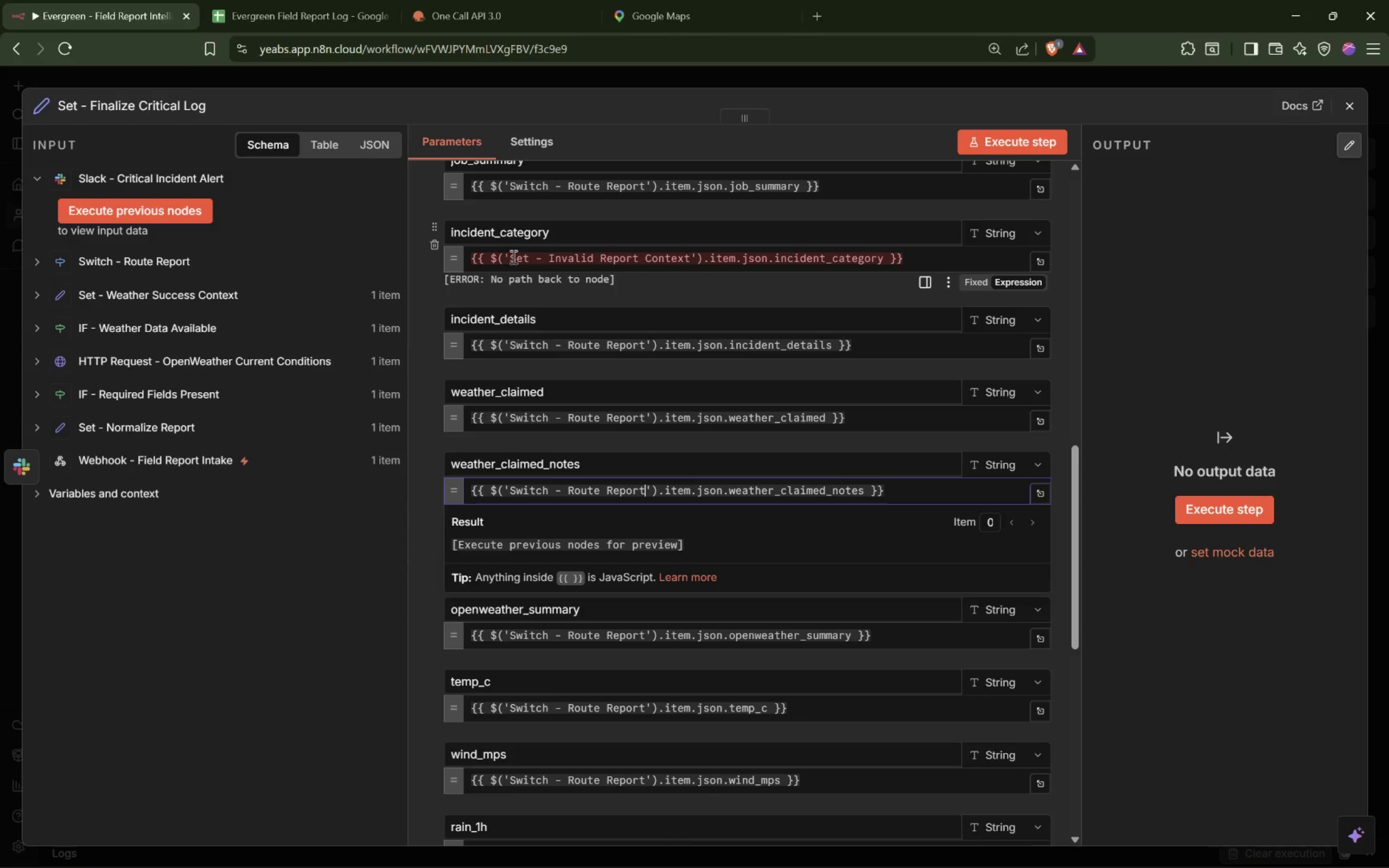 
left_click_drag(start_coordinate=[509, 256], to_coordinate=[688, 261])
 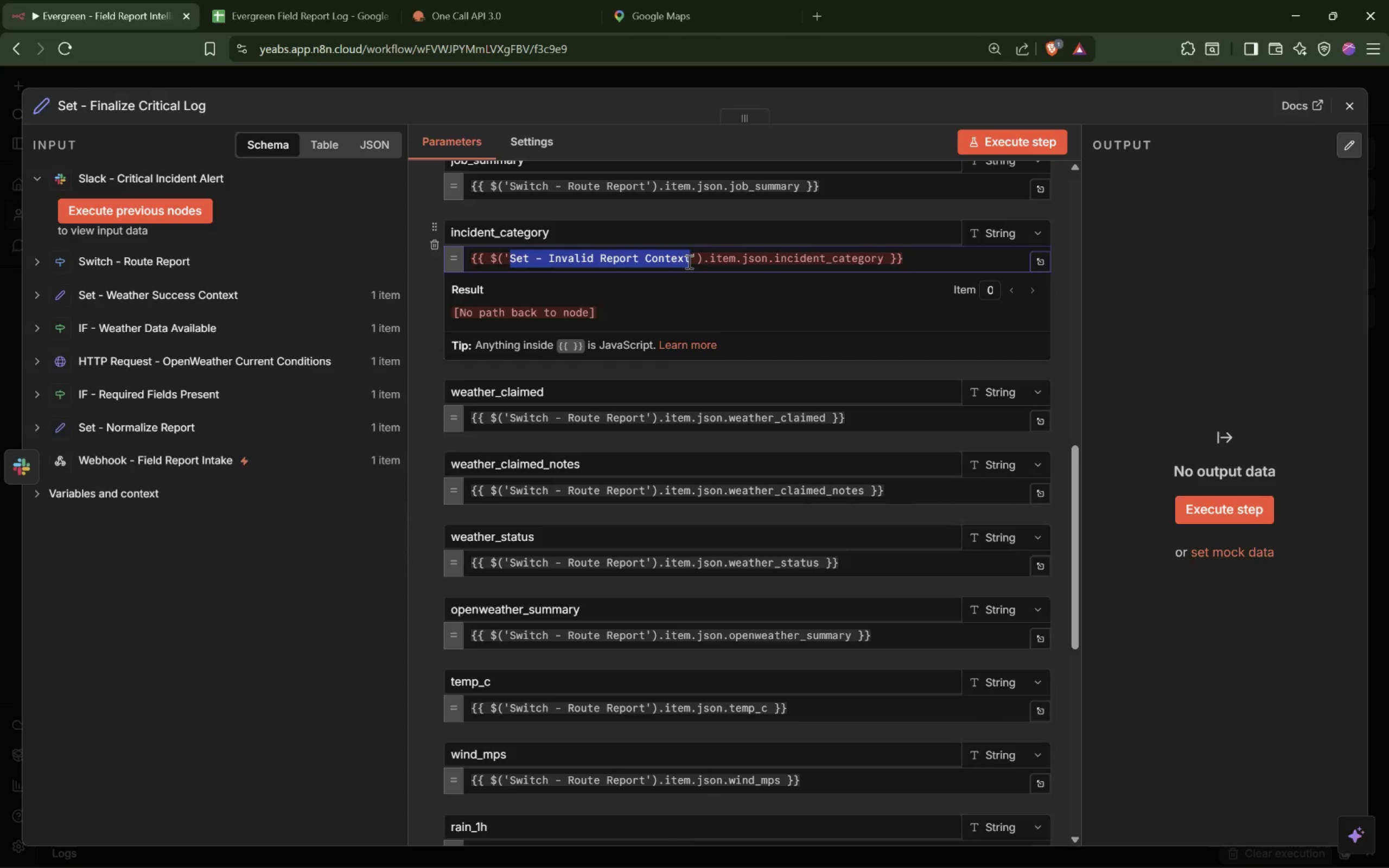 
key(Control+V)
 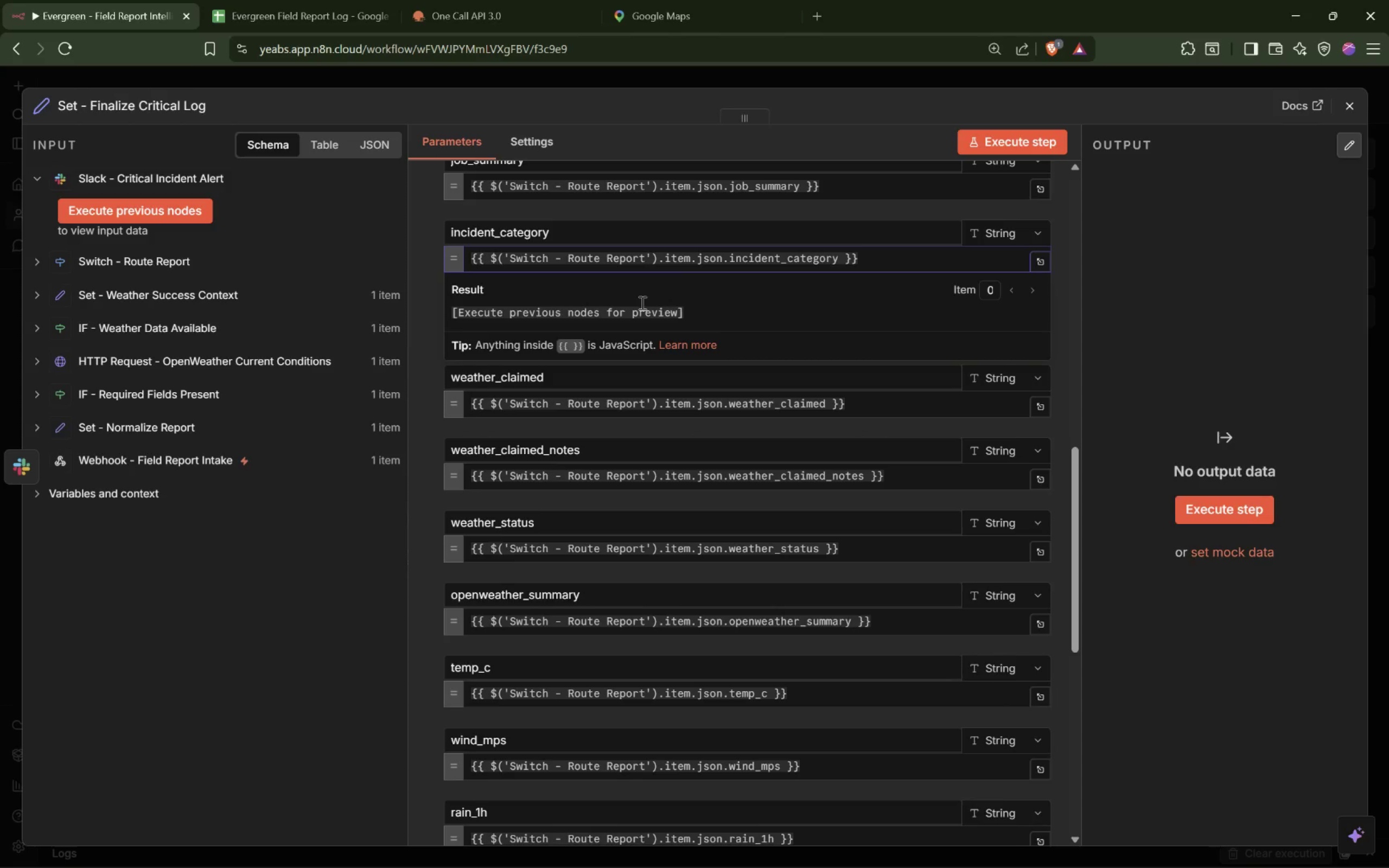 
scroll: coordinate [736, 229], scroll_direction: up, amount: 9.0
 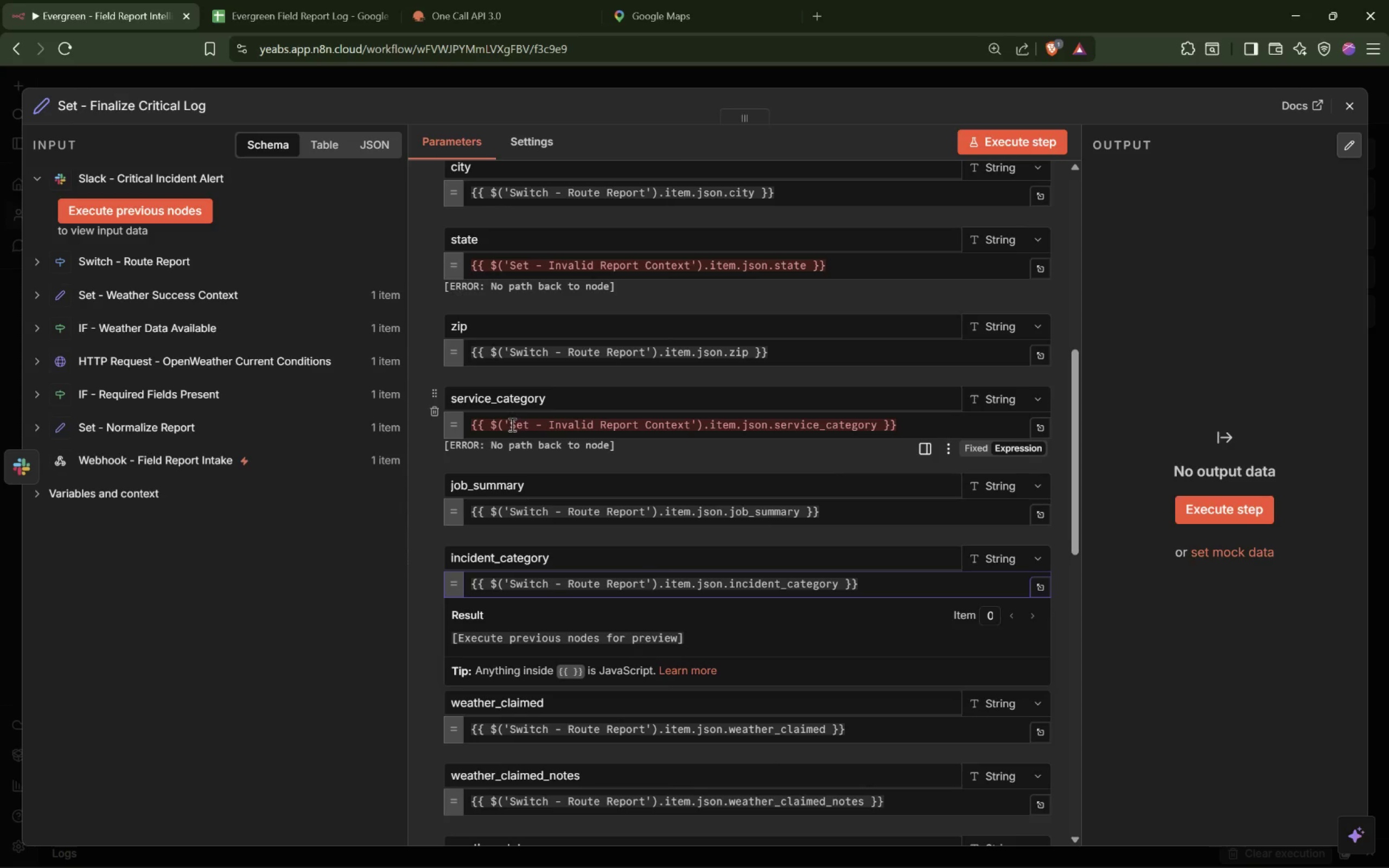 
left_click_drag(start_coordinate=[511, 424], to_coordinate=[691, 423])
 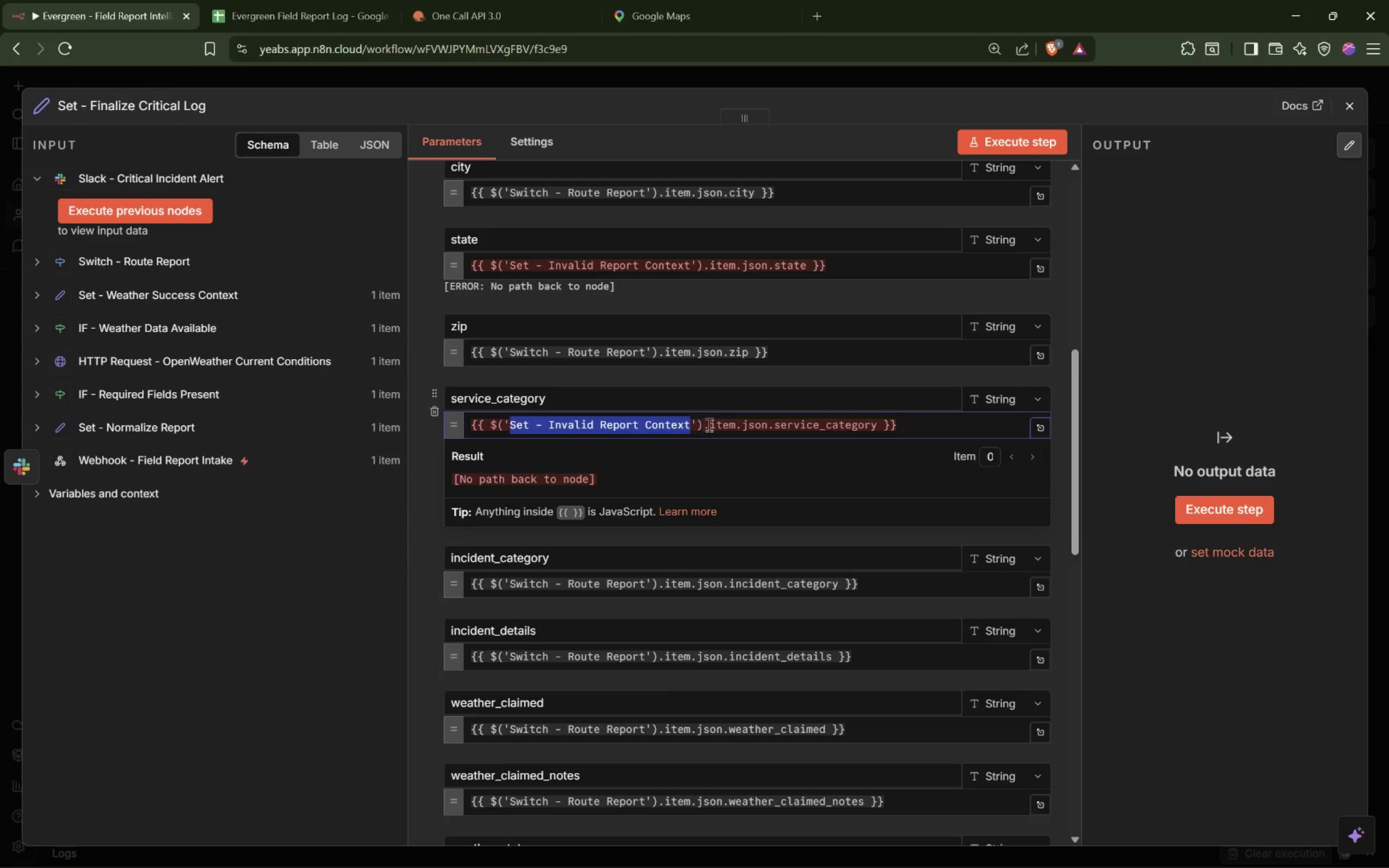 
key(Control+V)
 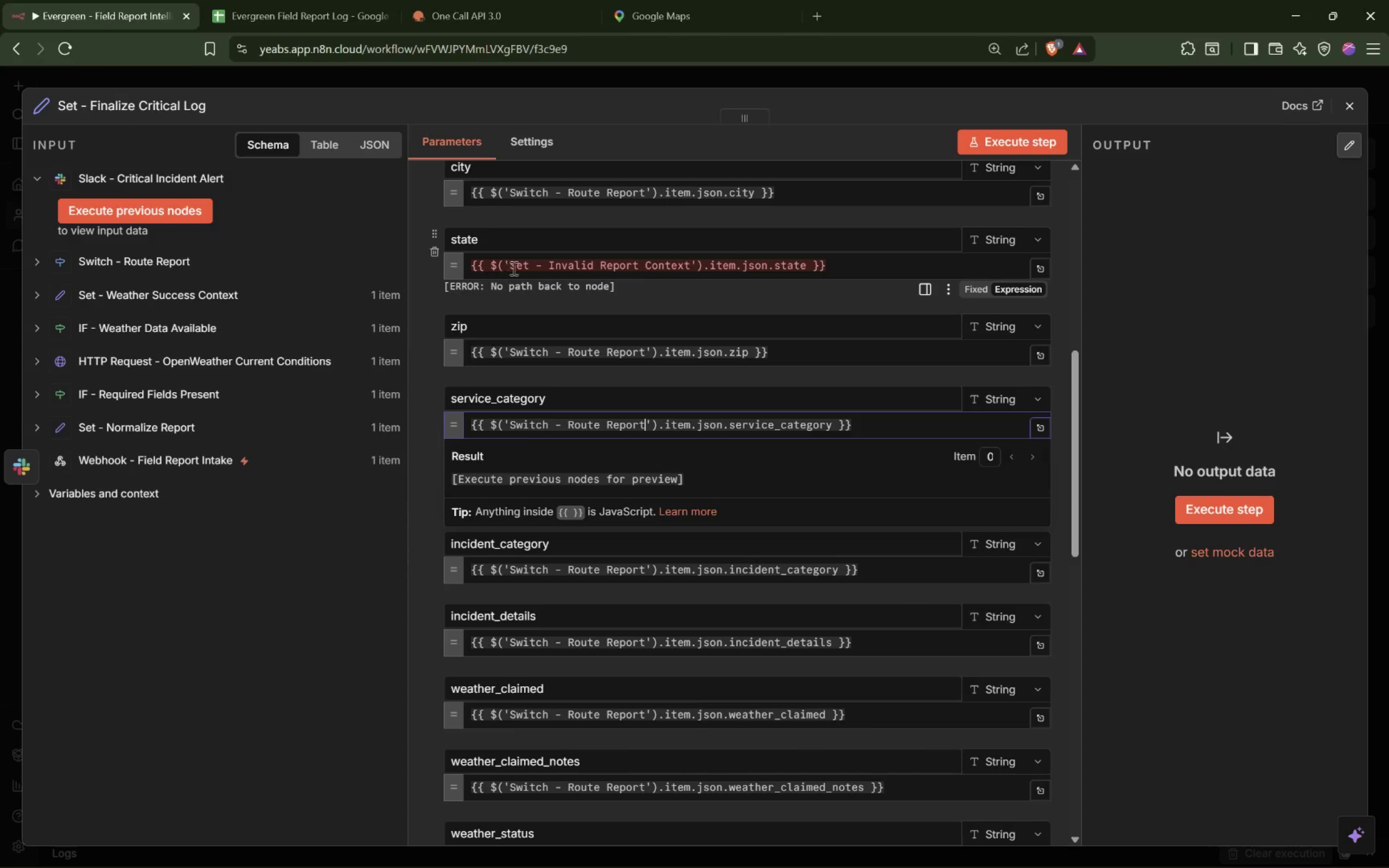 
left_click_drag(start_coordinate=[509, 267], to_coordinate=[691, 273])
 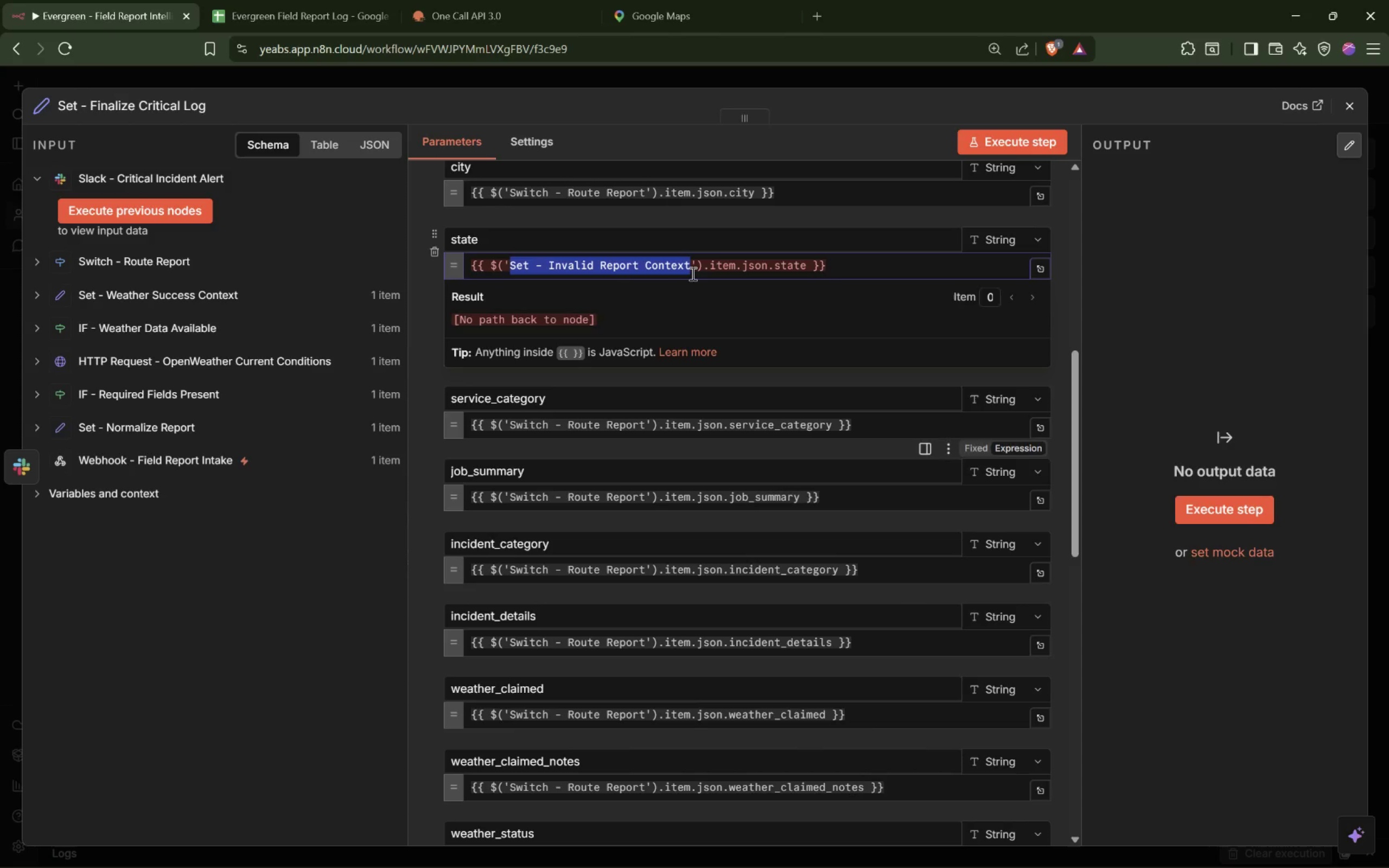 
key(Control+V)
 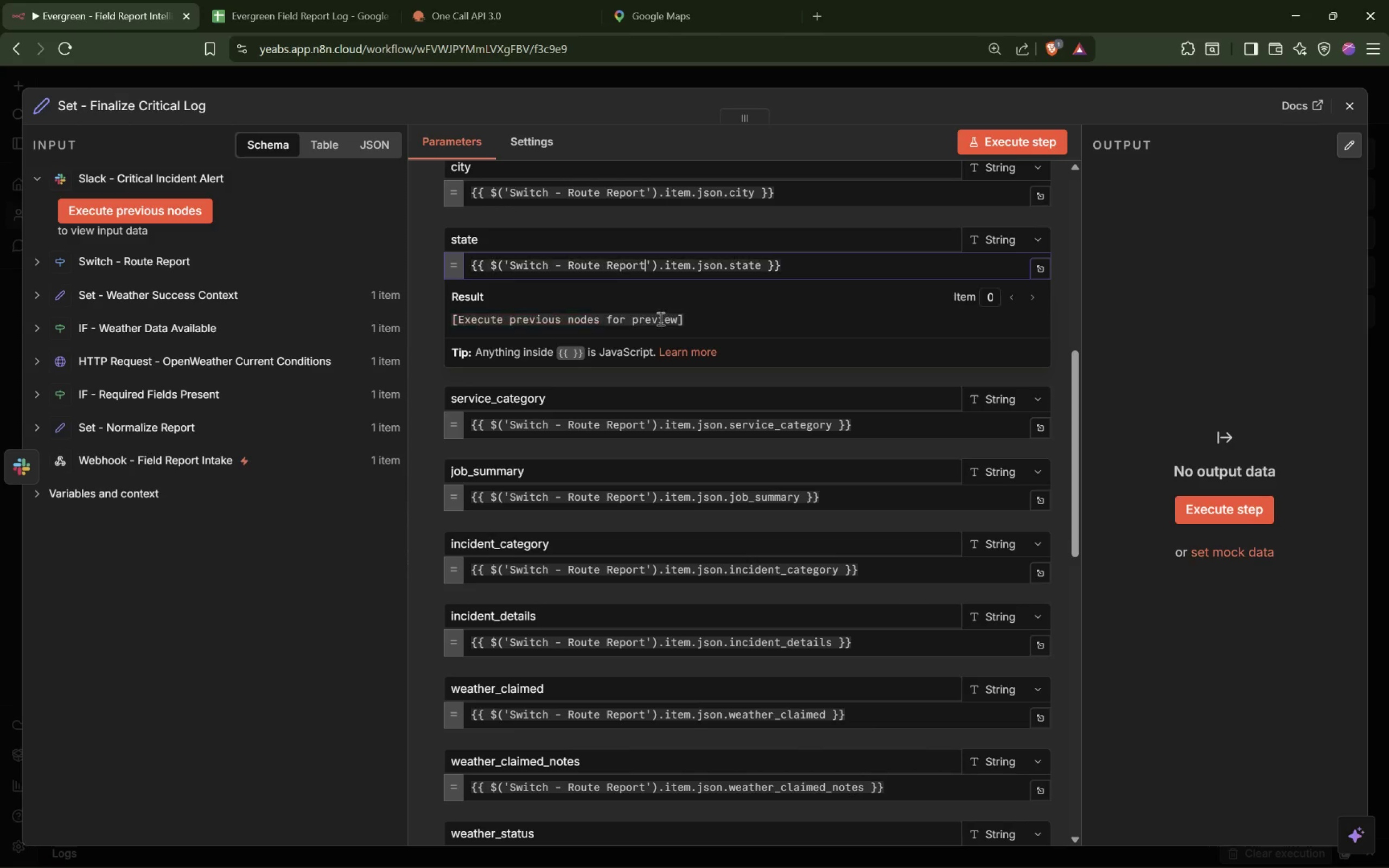 
scroll: coordinate [747, 257], scroll_direction: up, amount: 10.0
 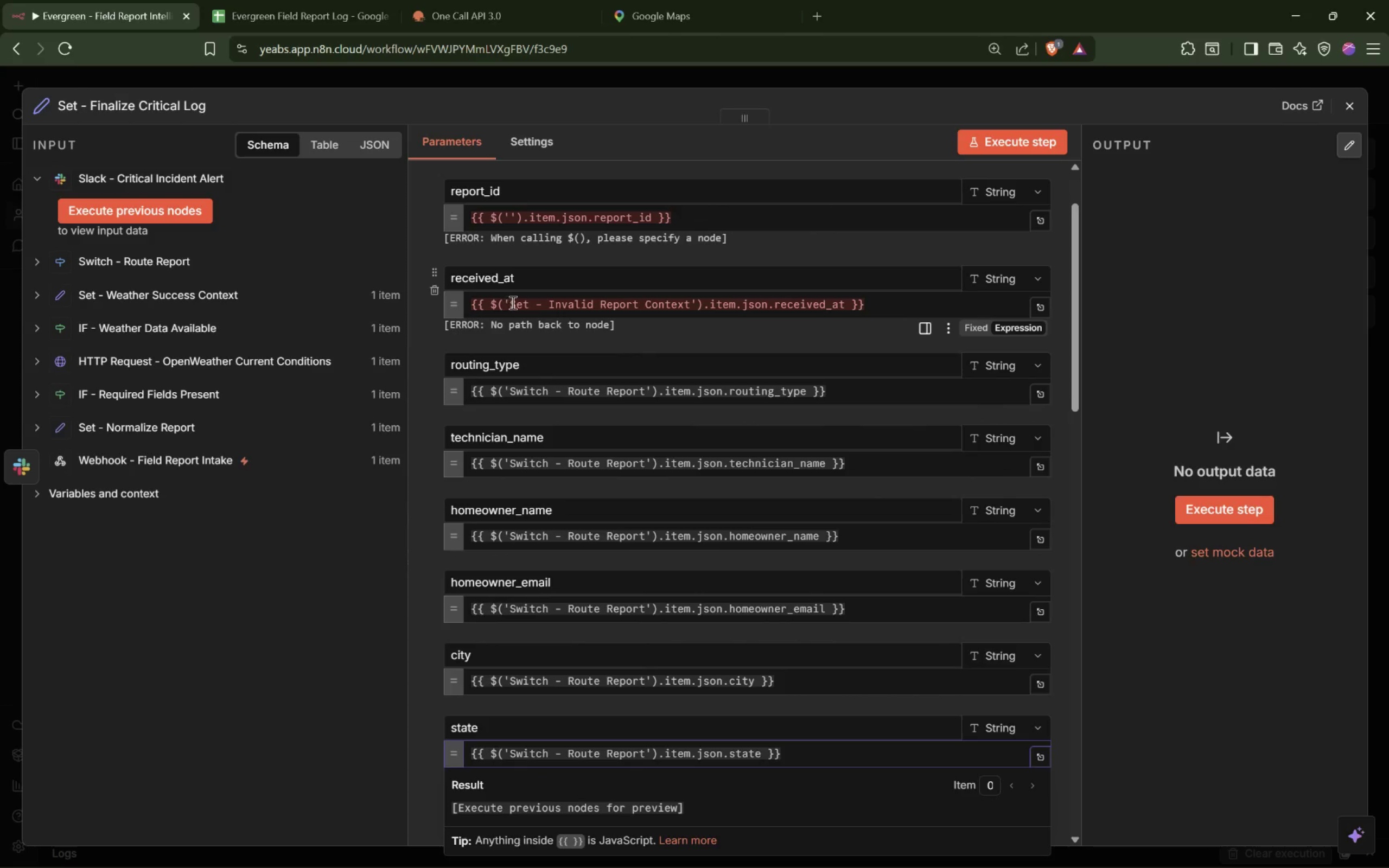 
left_click_drag(start_coordinate=[509, 302], to_coordinate=[689, 308])
 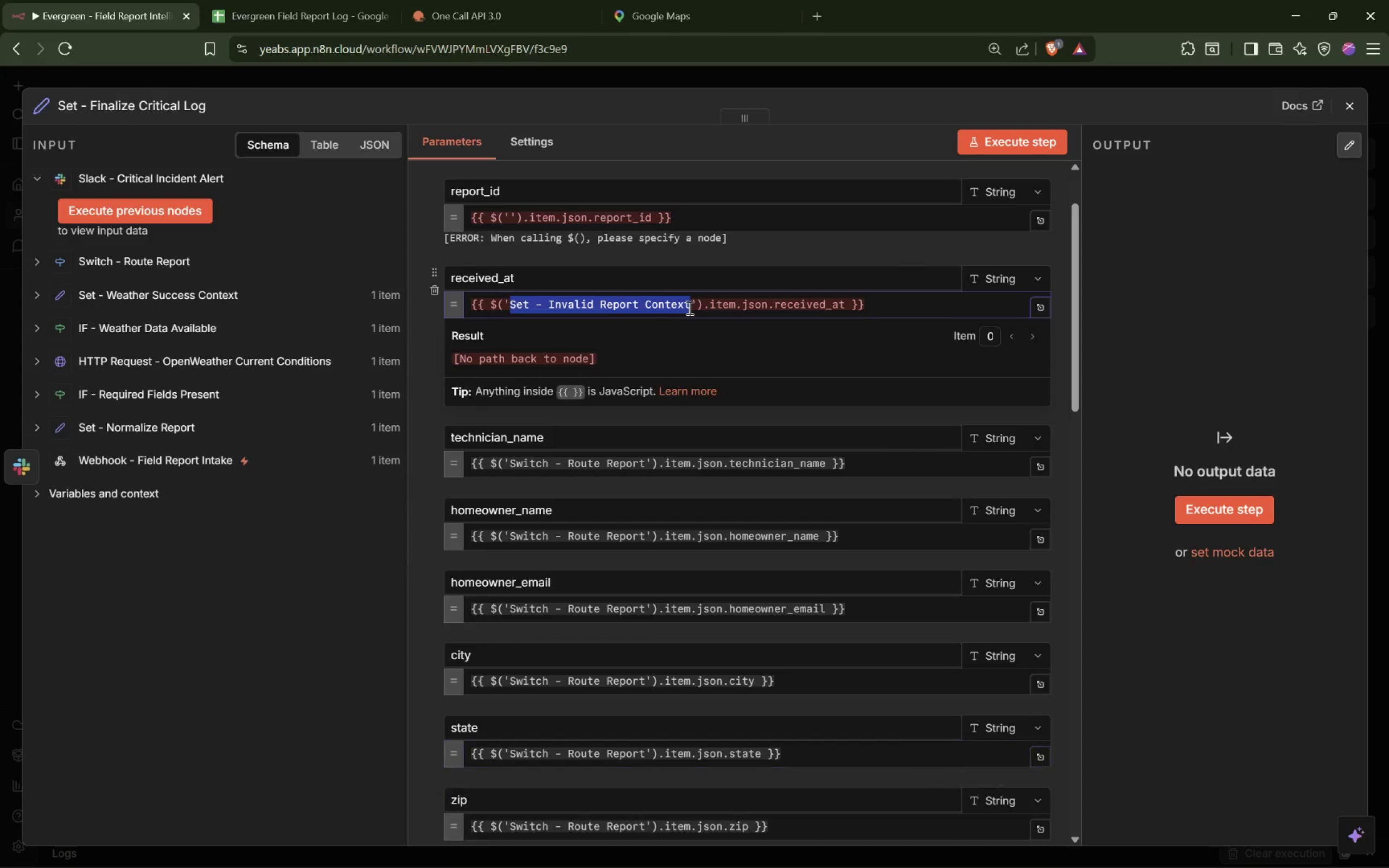 
key(Control+V)
 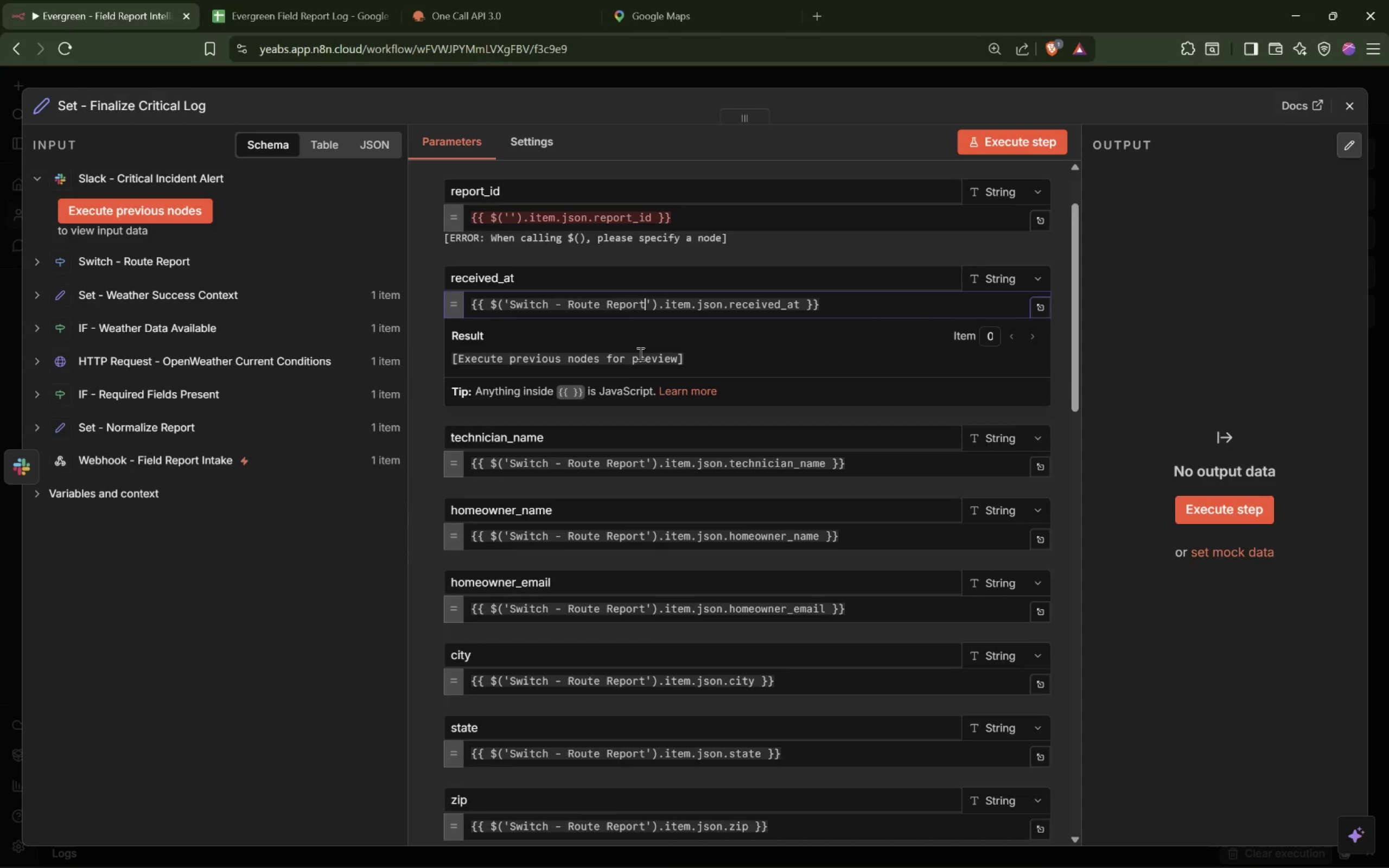 
scroll: coordinate [670, 287], scroll_direction: up, amount: 8.0
 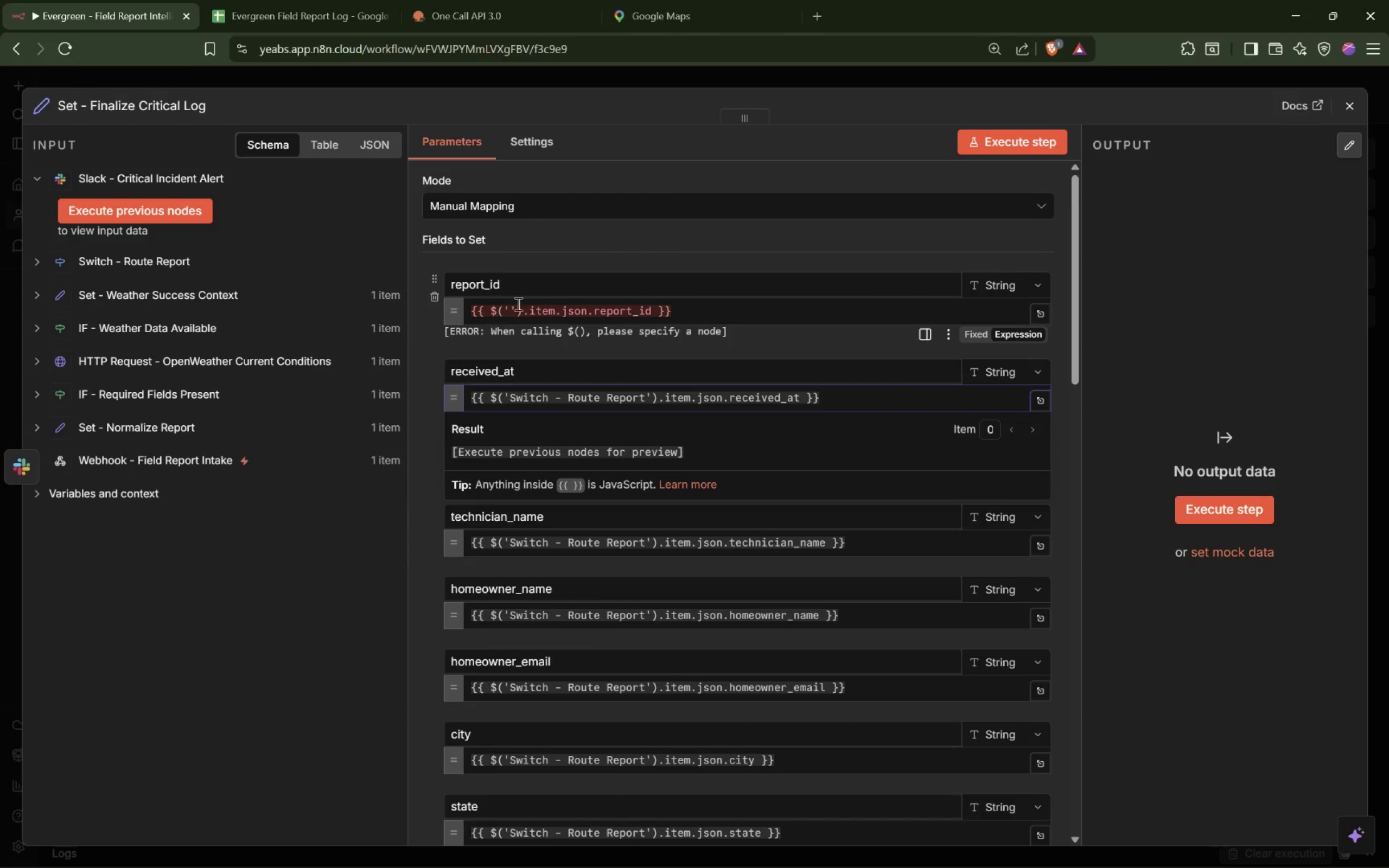 
left_click([508, 306])
 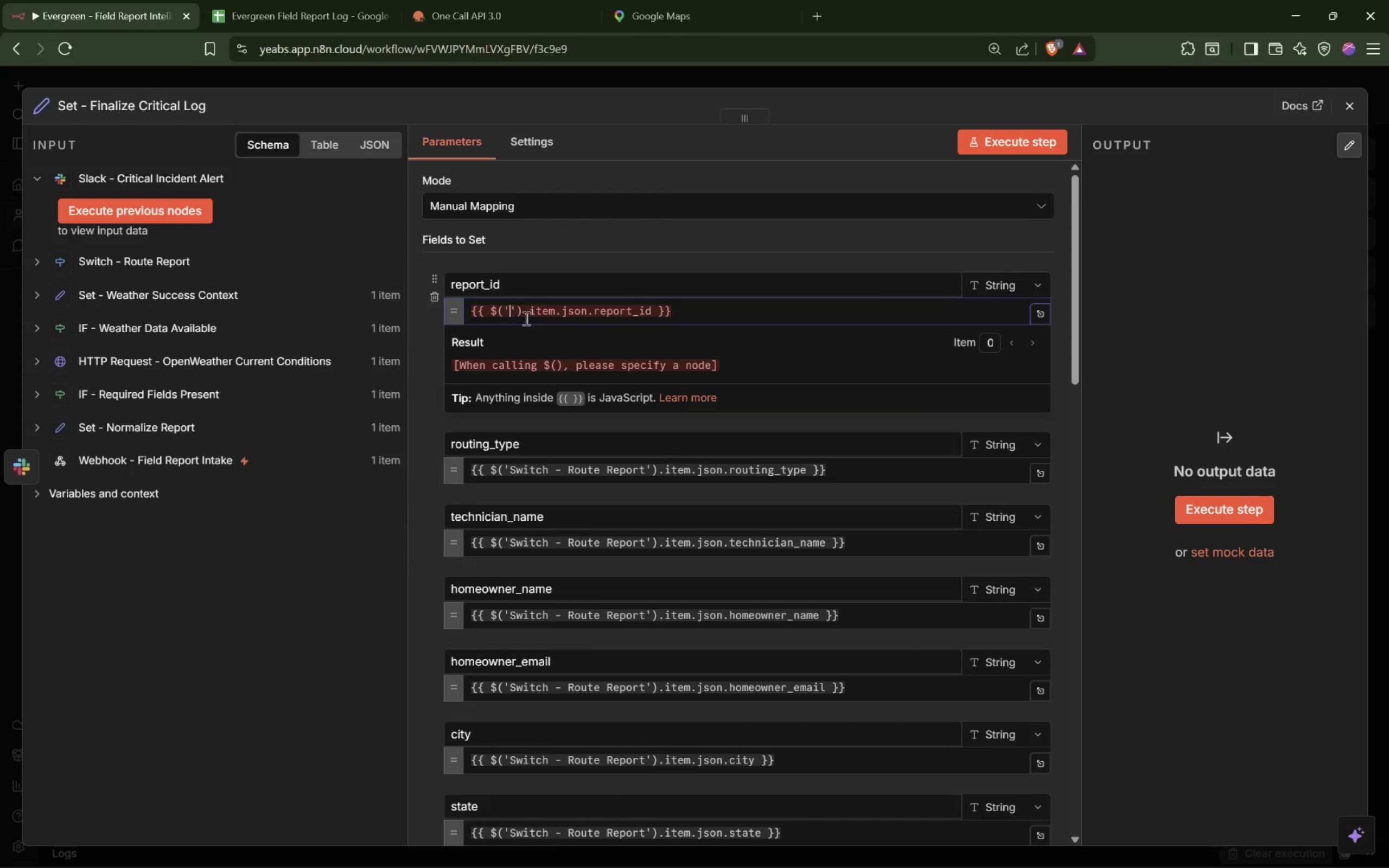 
key(Control+V)
 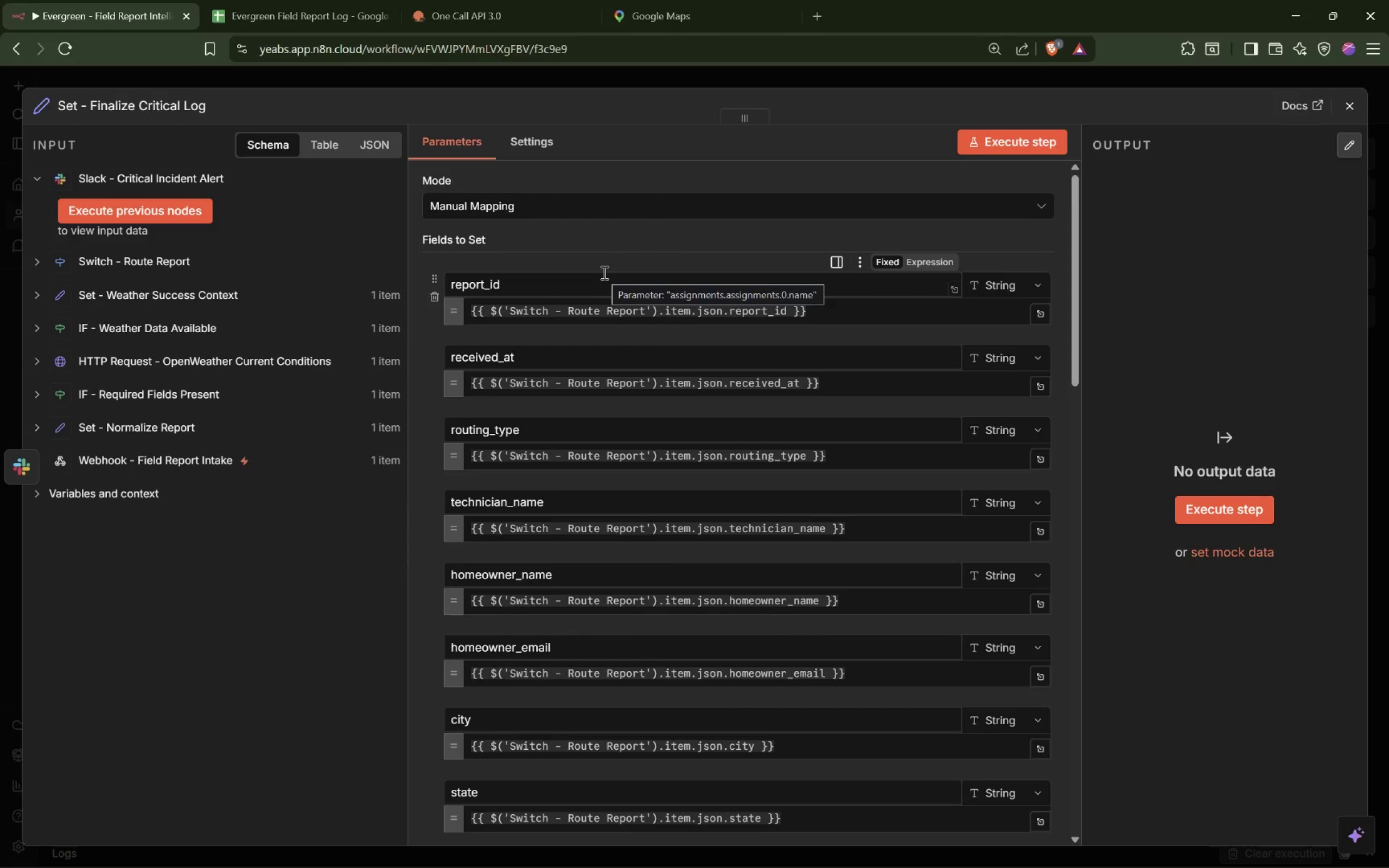 
wait(12.95)
 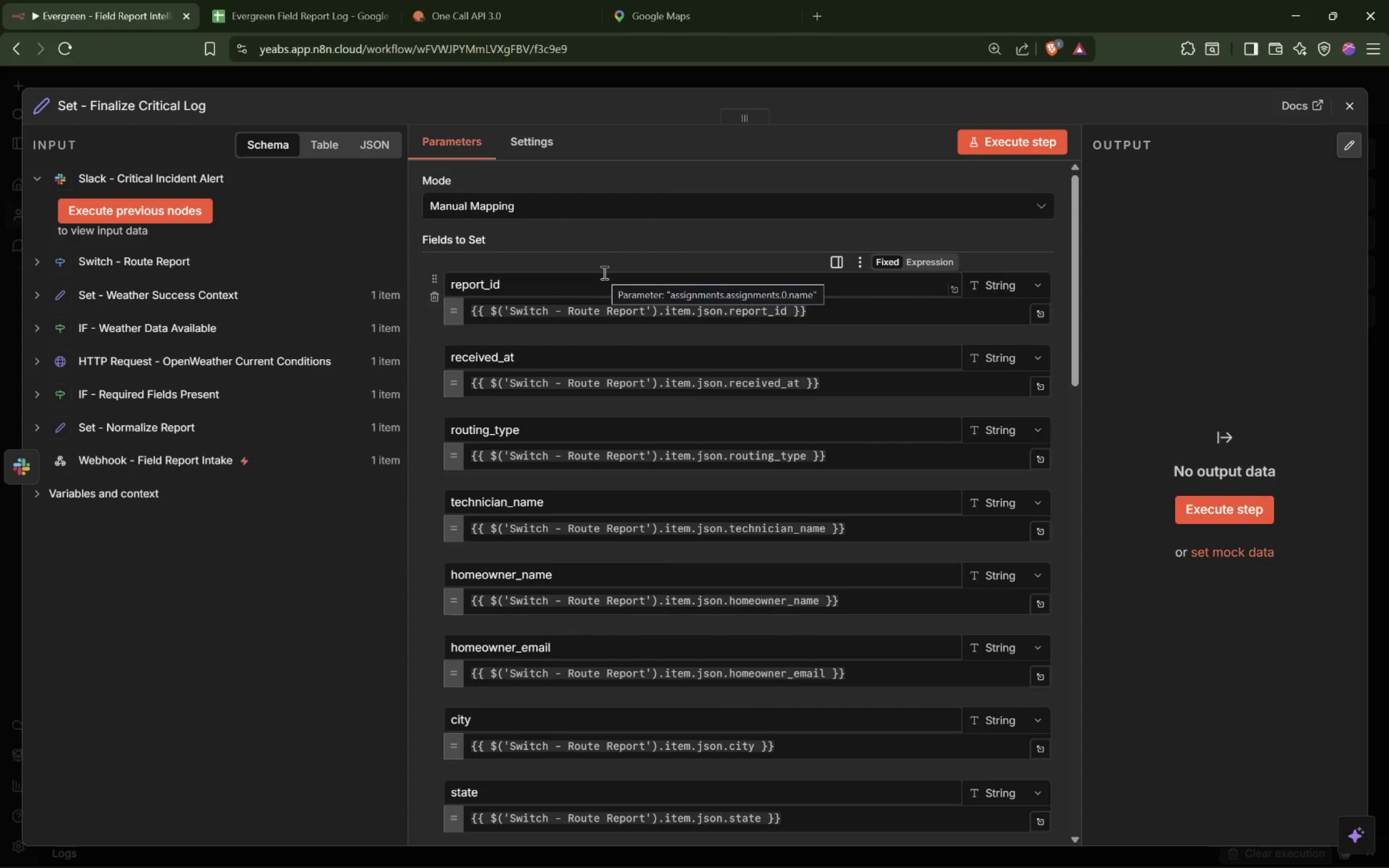 
scroll: coordinate [620, 497], scroll_direction: down, amount: 17.0
 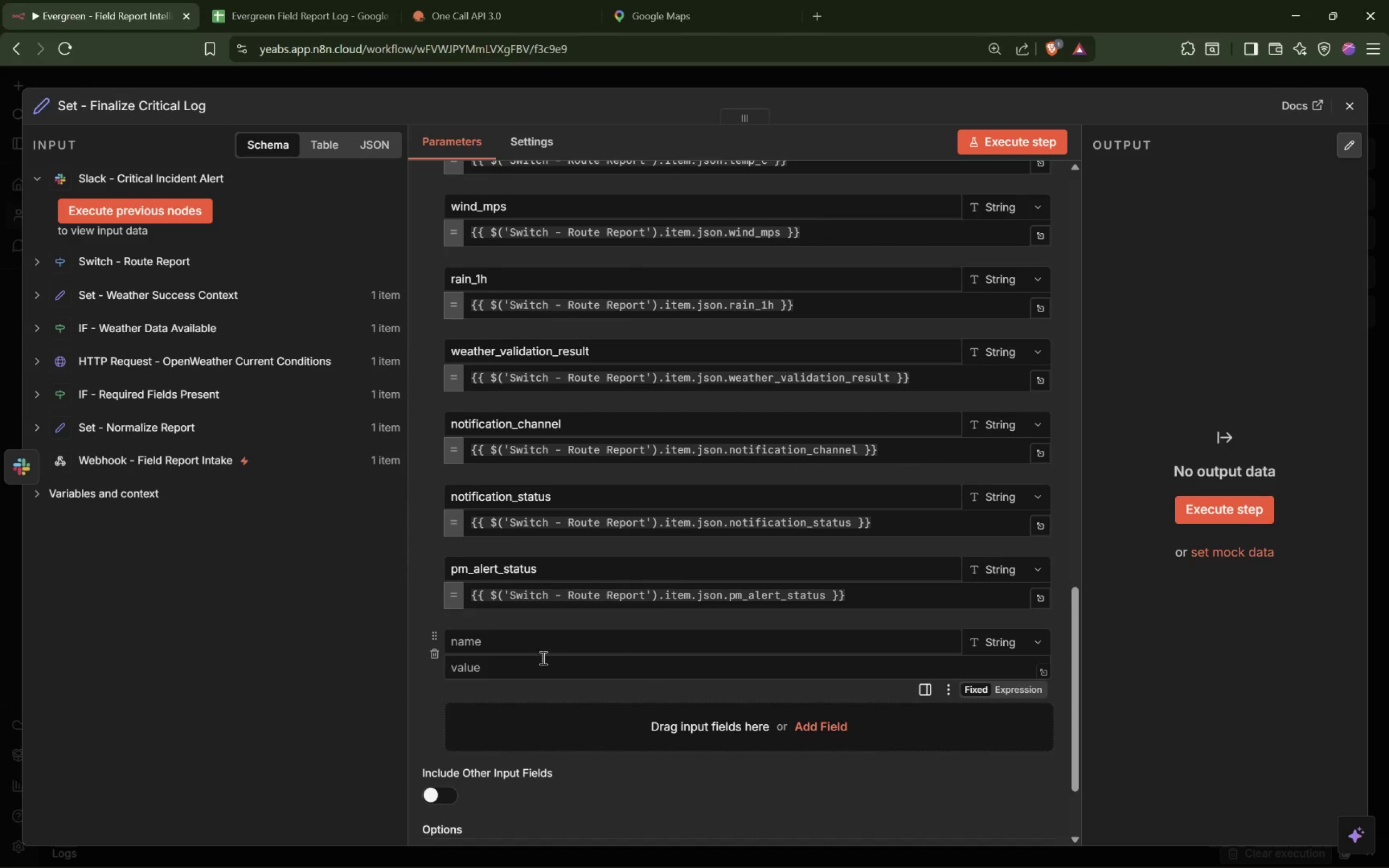 
left_click([552, 643])
 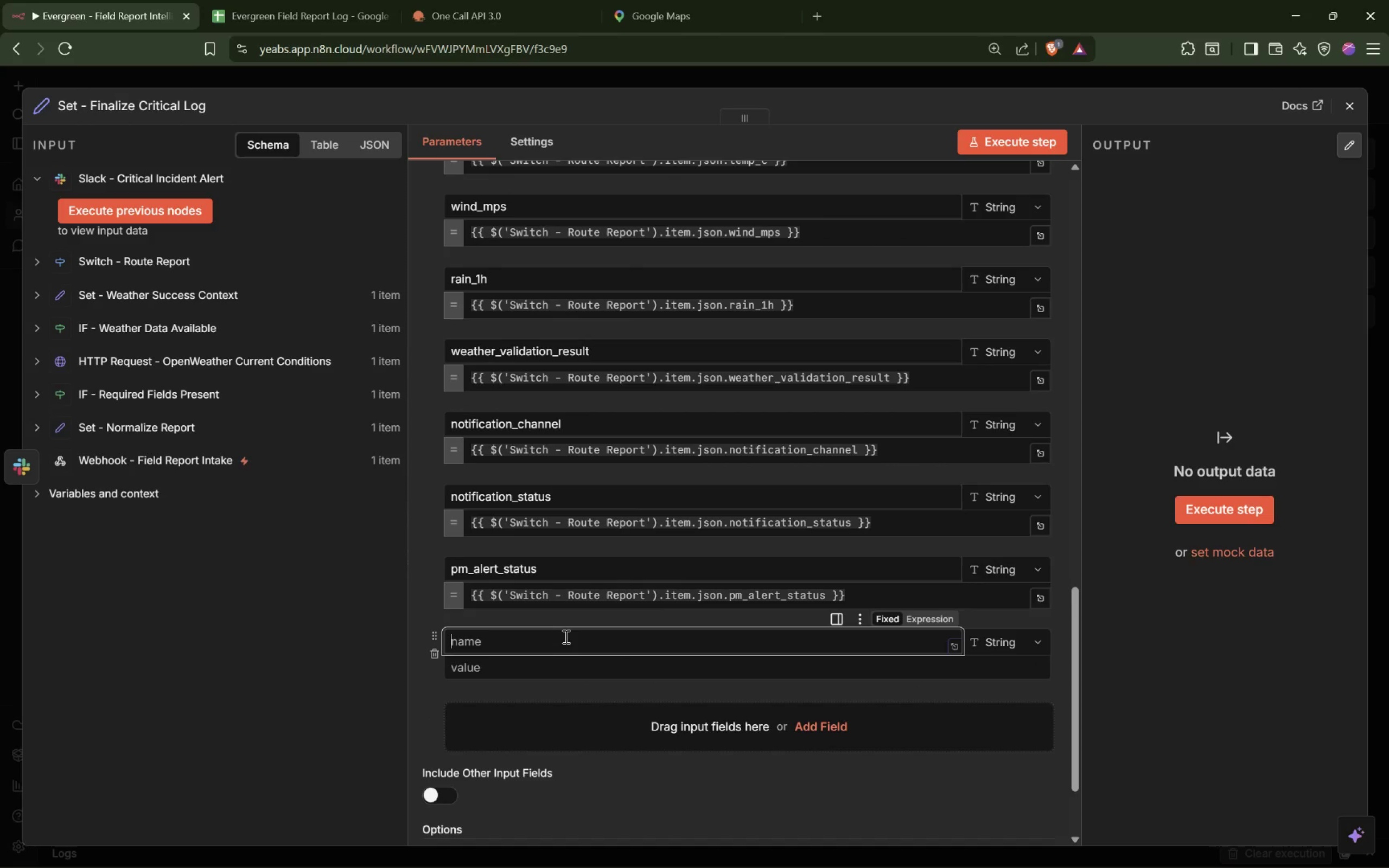 
type(property_address)
 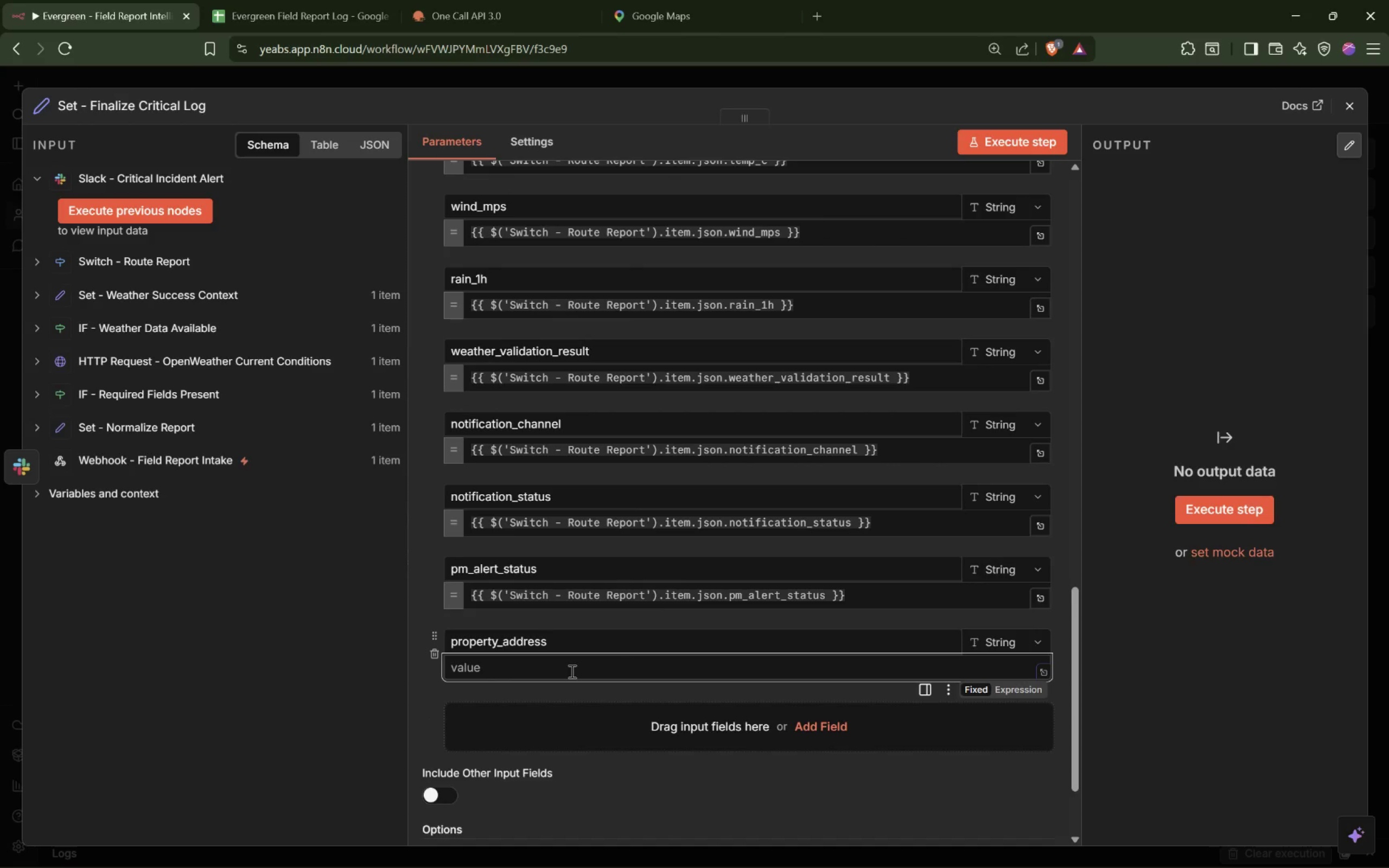 
type(={{$(')
 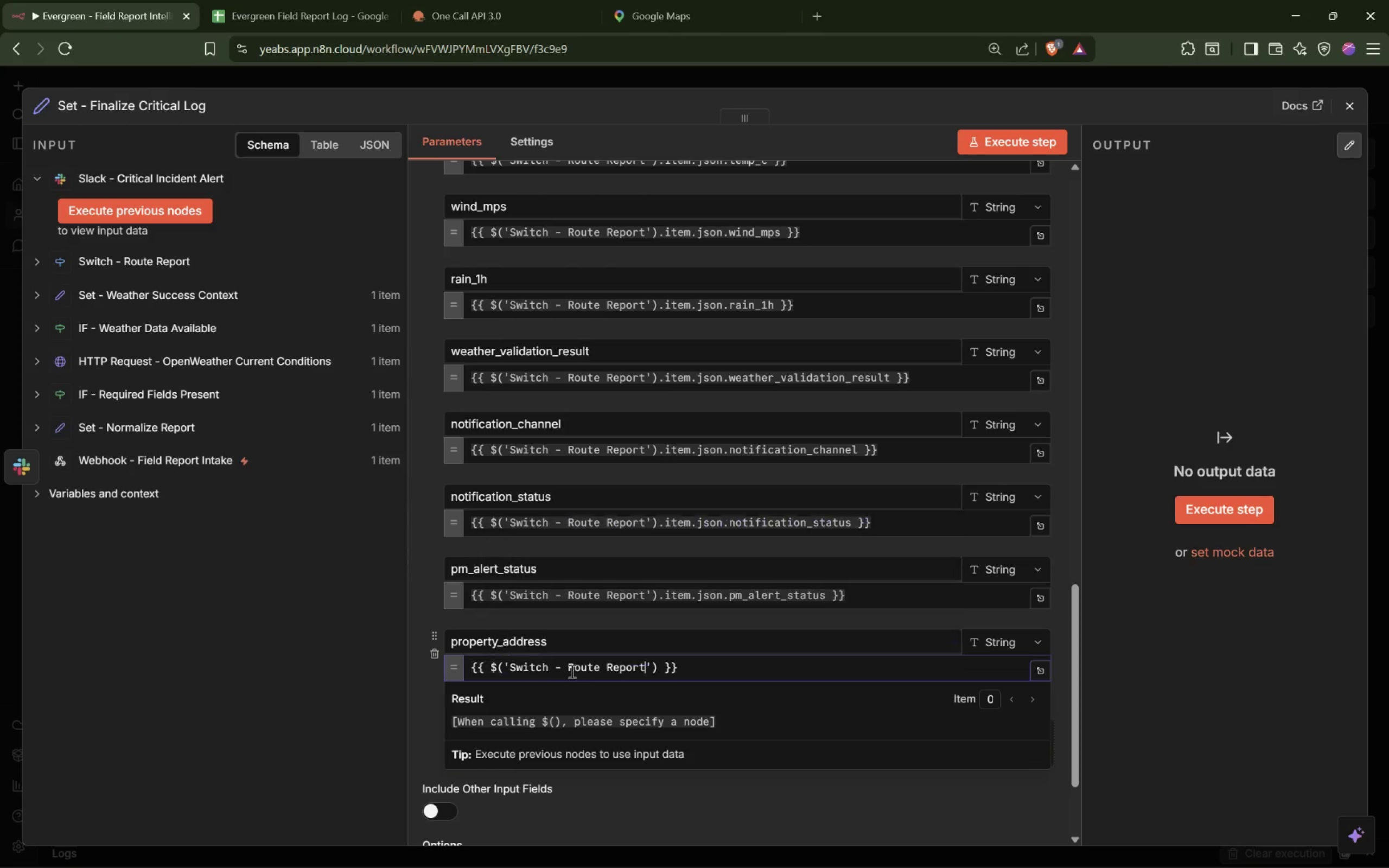 
key(Control+V)
 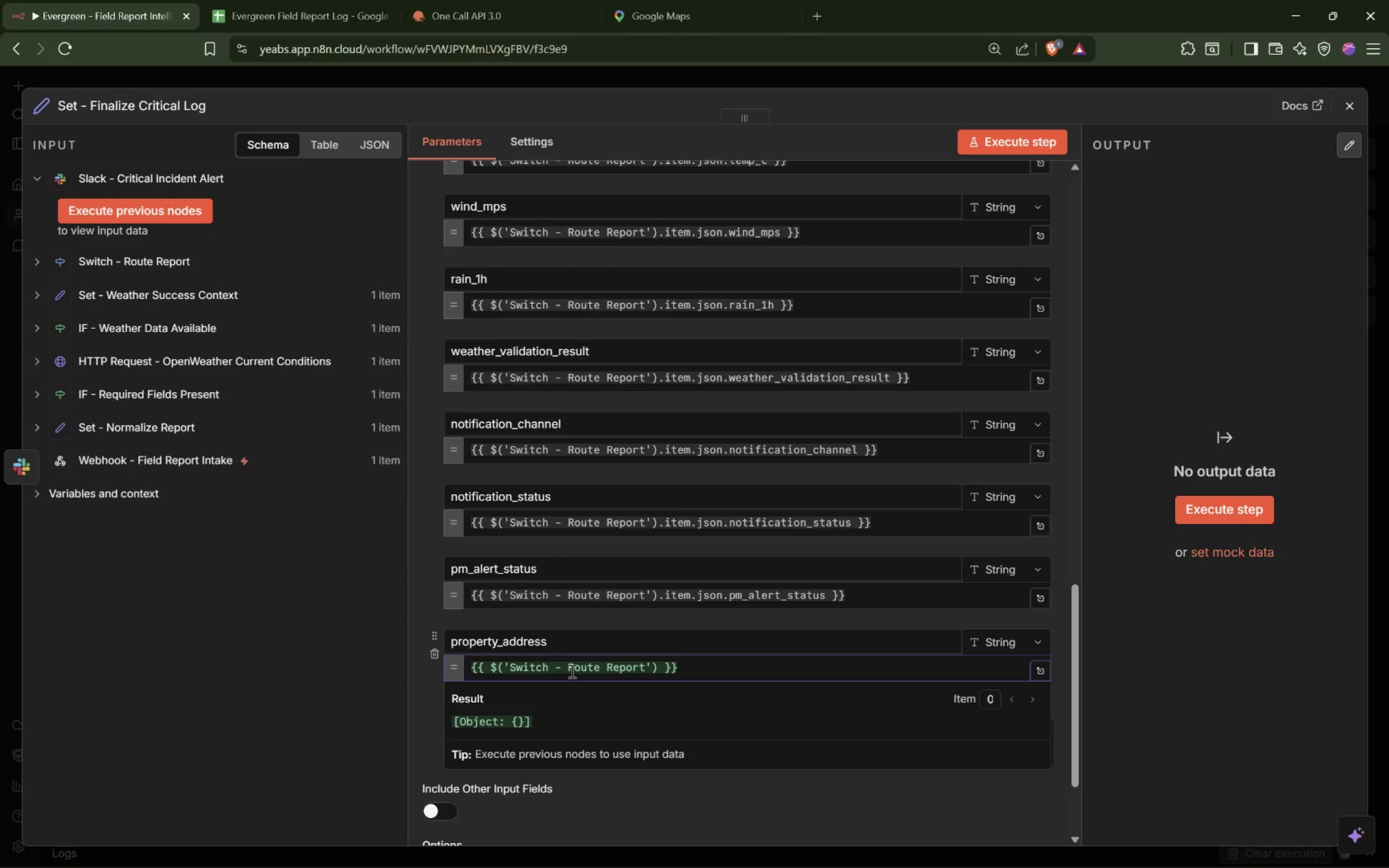 
key(ArrowRight)
 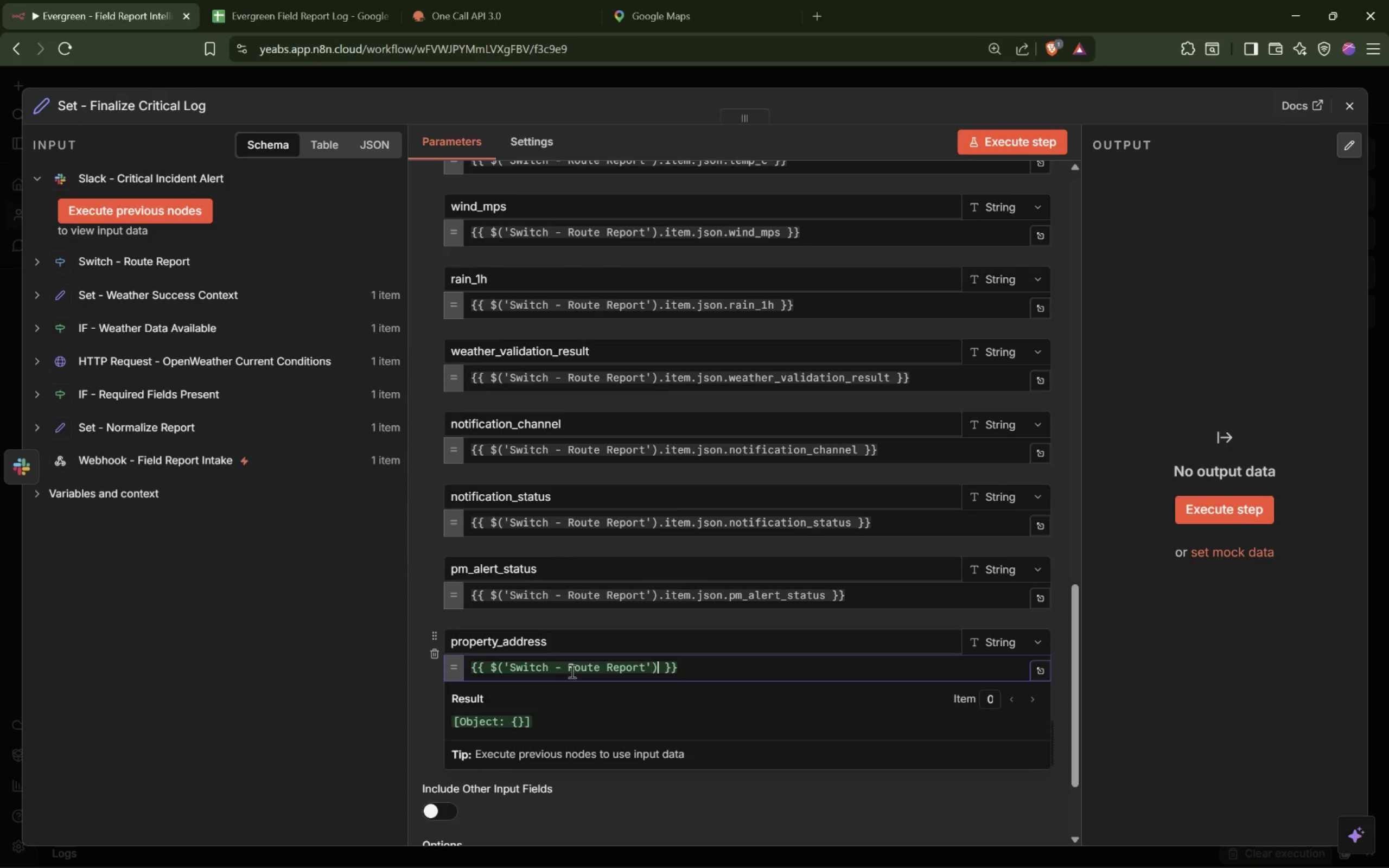 
key(ArrowRight)
 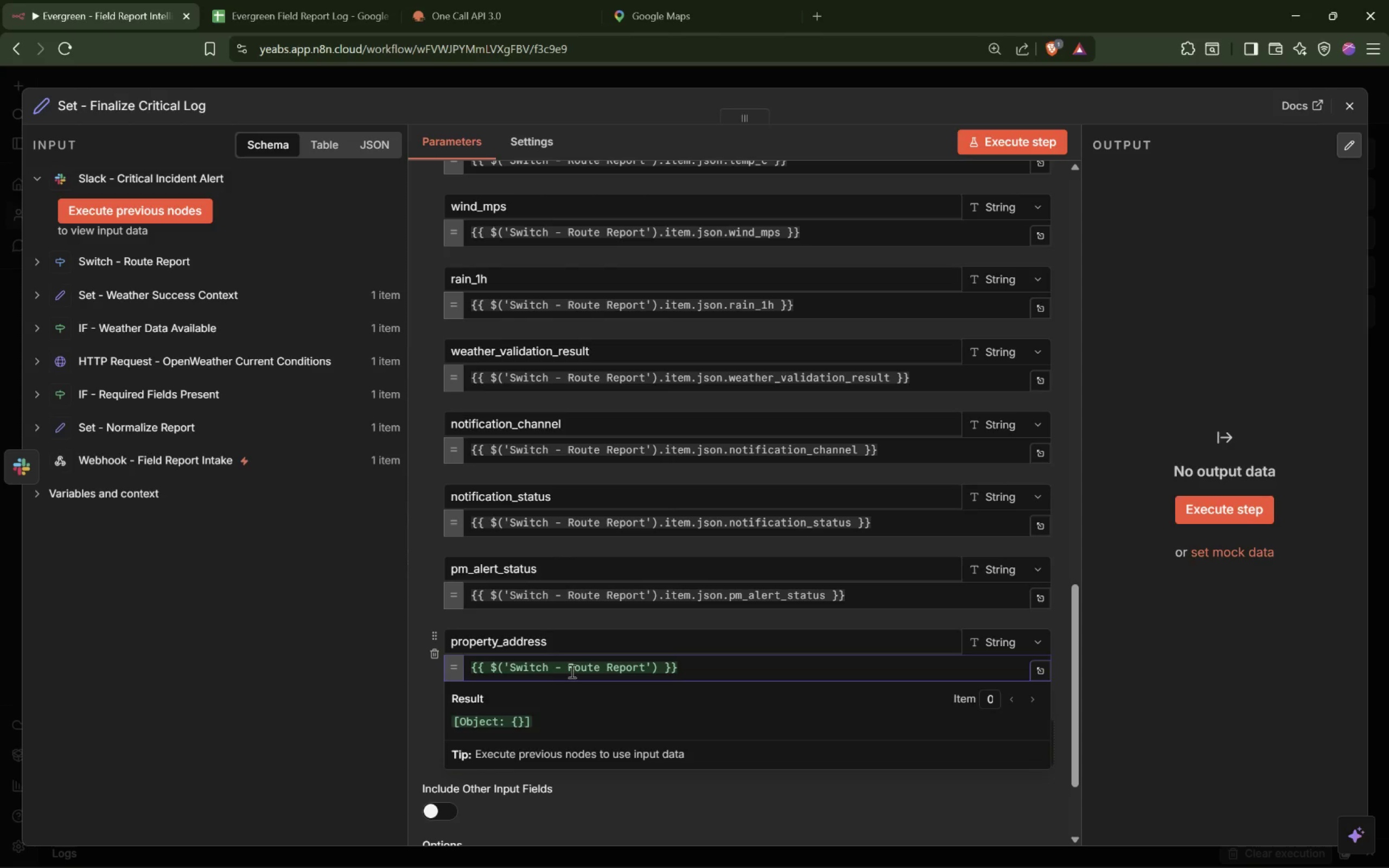 
type(.item.json)
 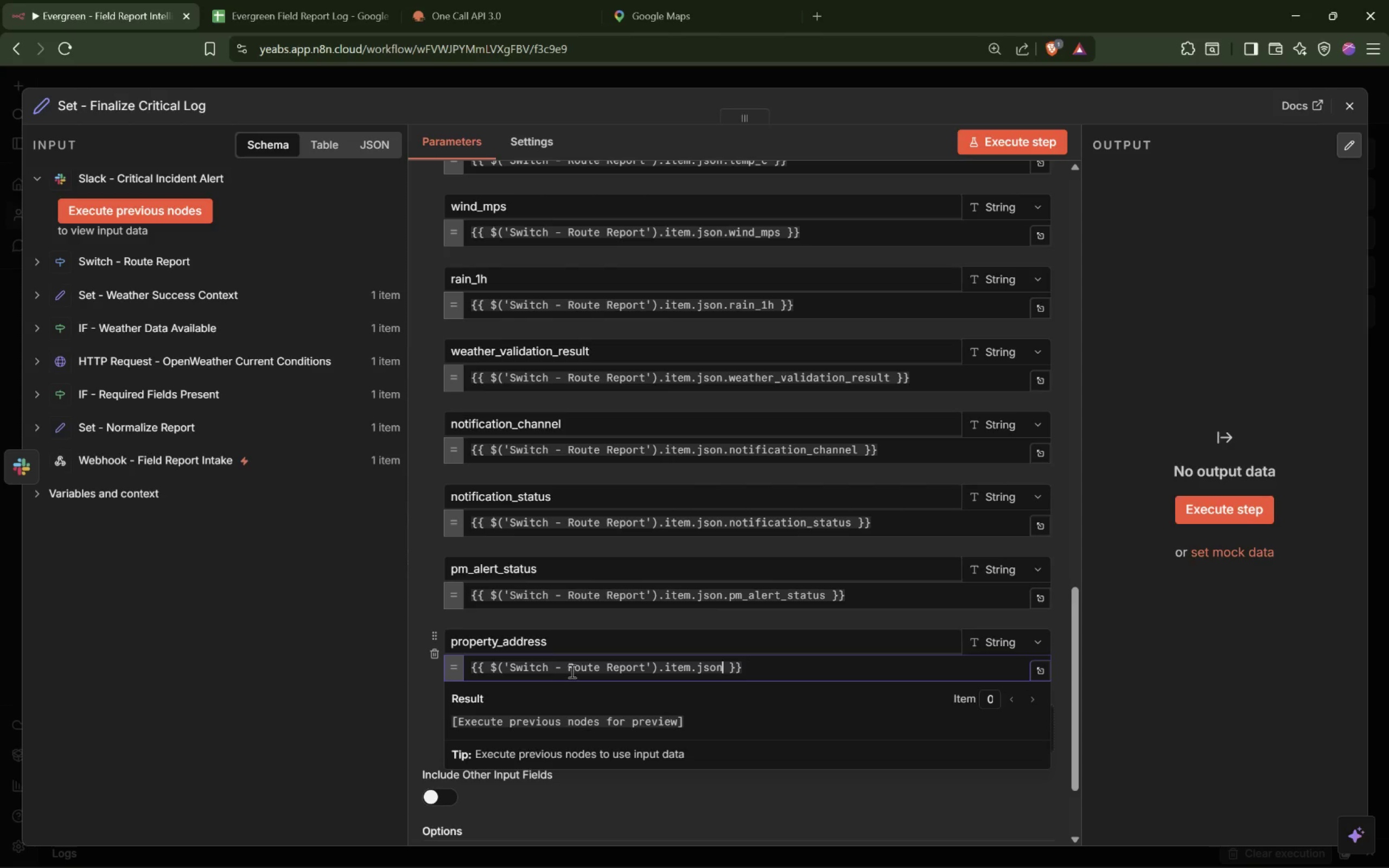 
type(.property_address)
 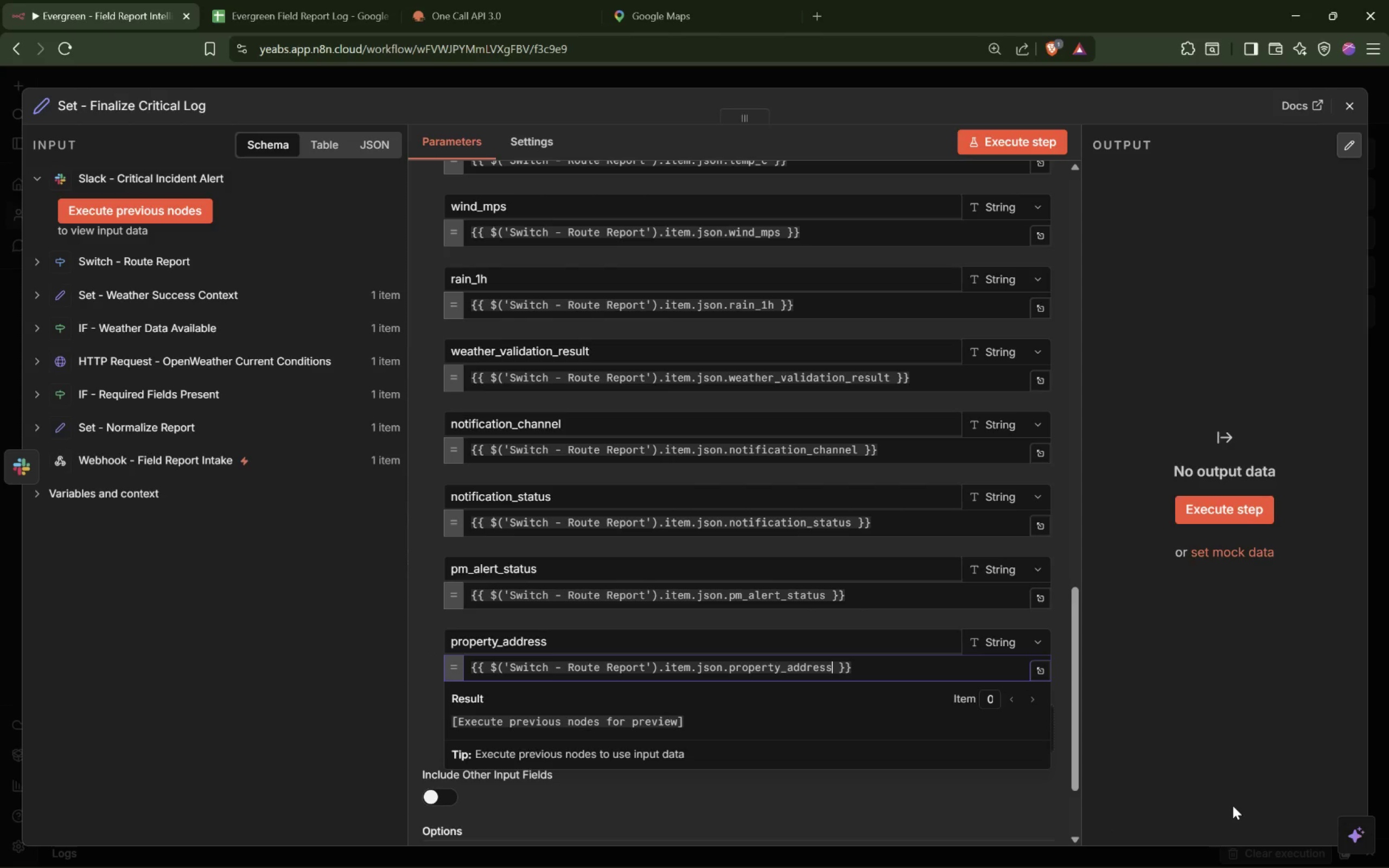 
wait(24.36)
 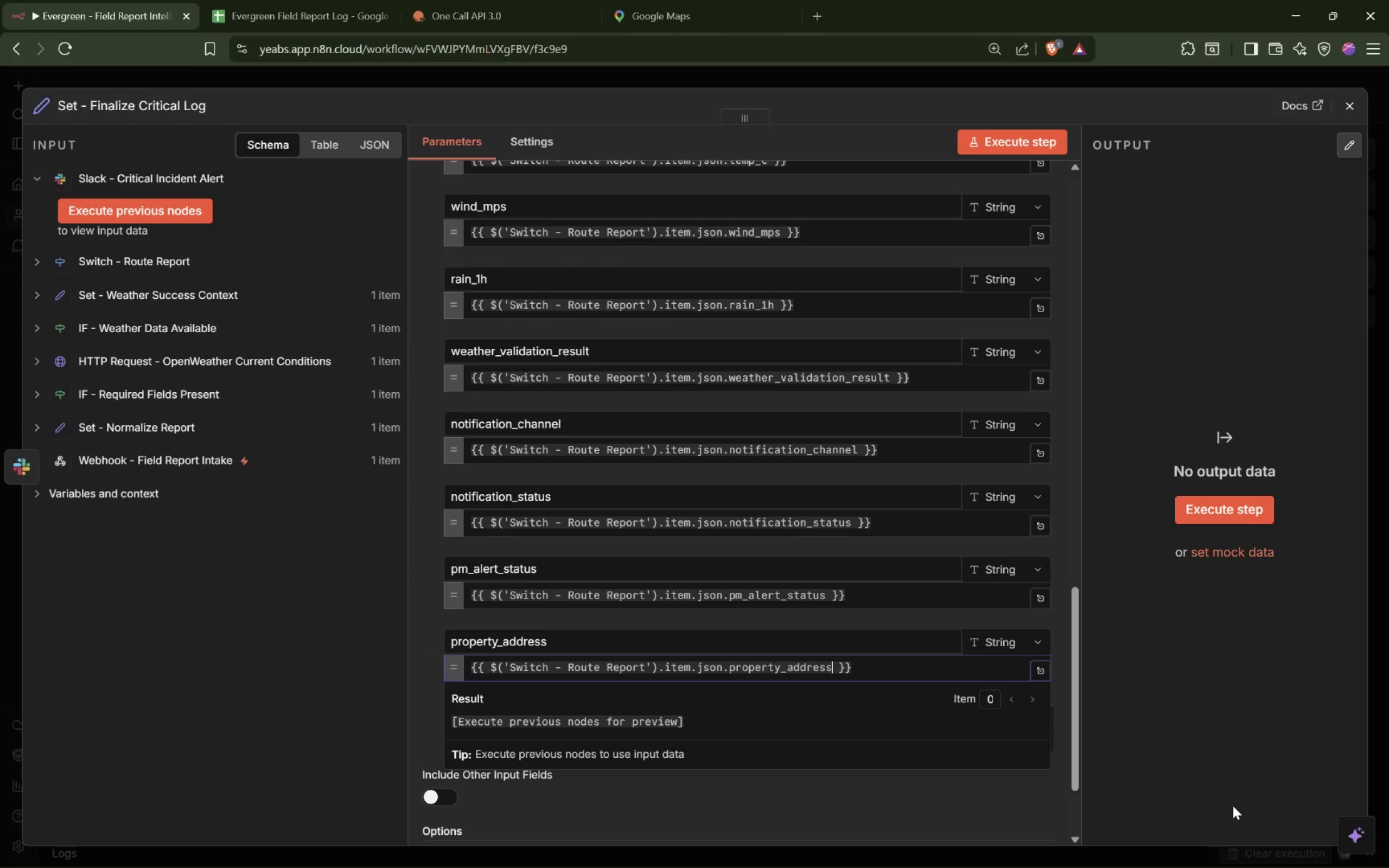 
left_click([1189, 673])
 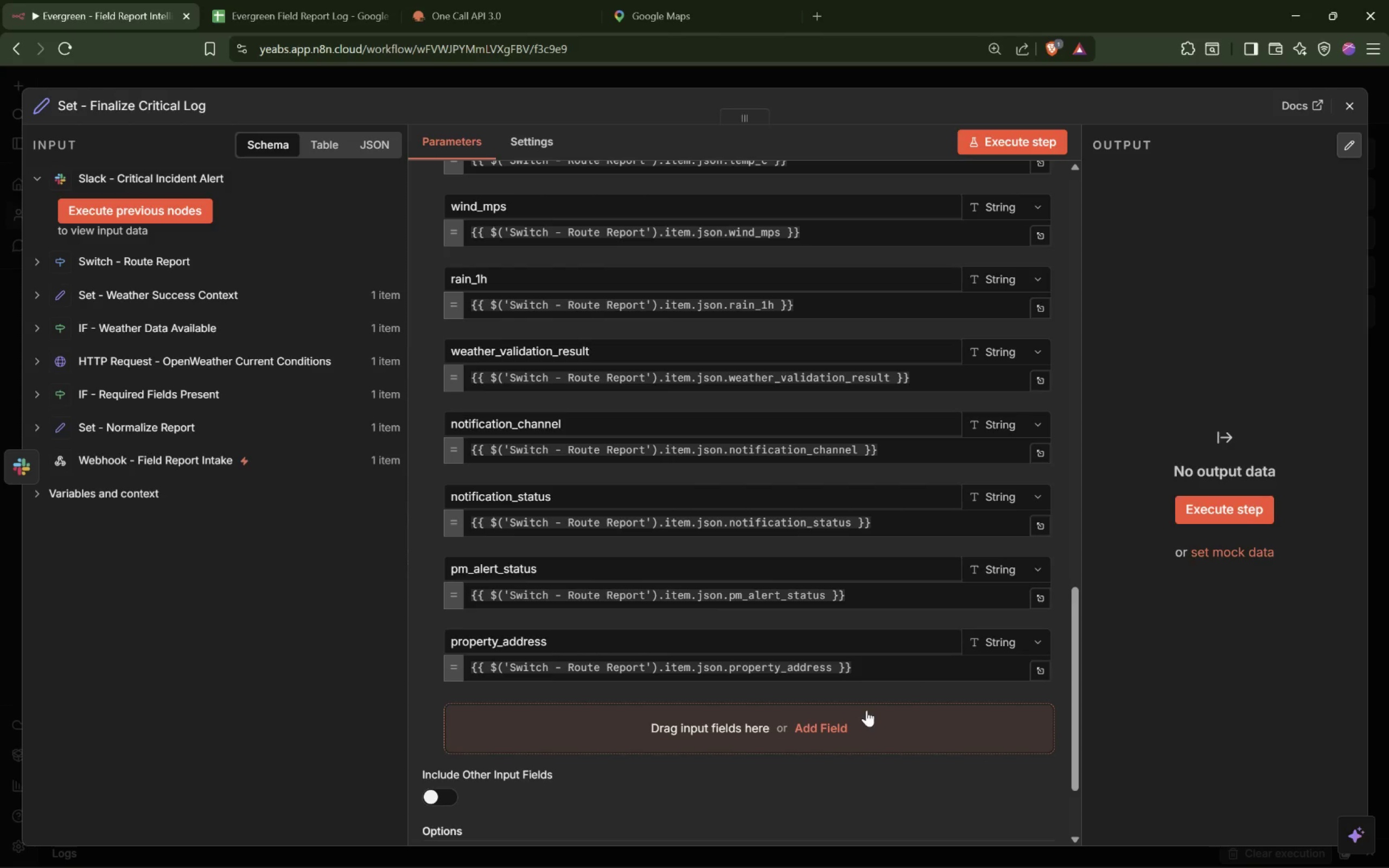 
scroll: coordinate [788, 571], scroll_direction: up, amount: 15.0
 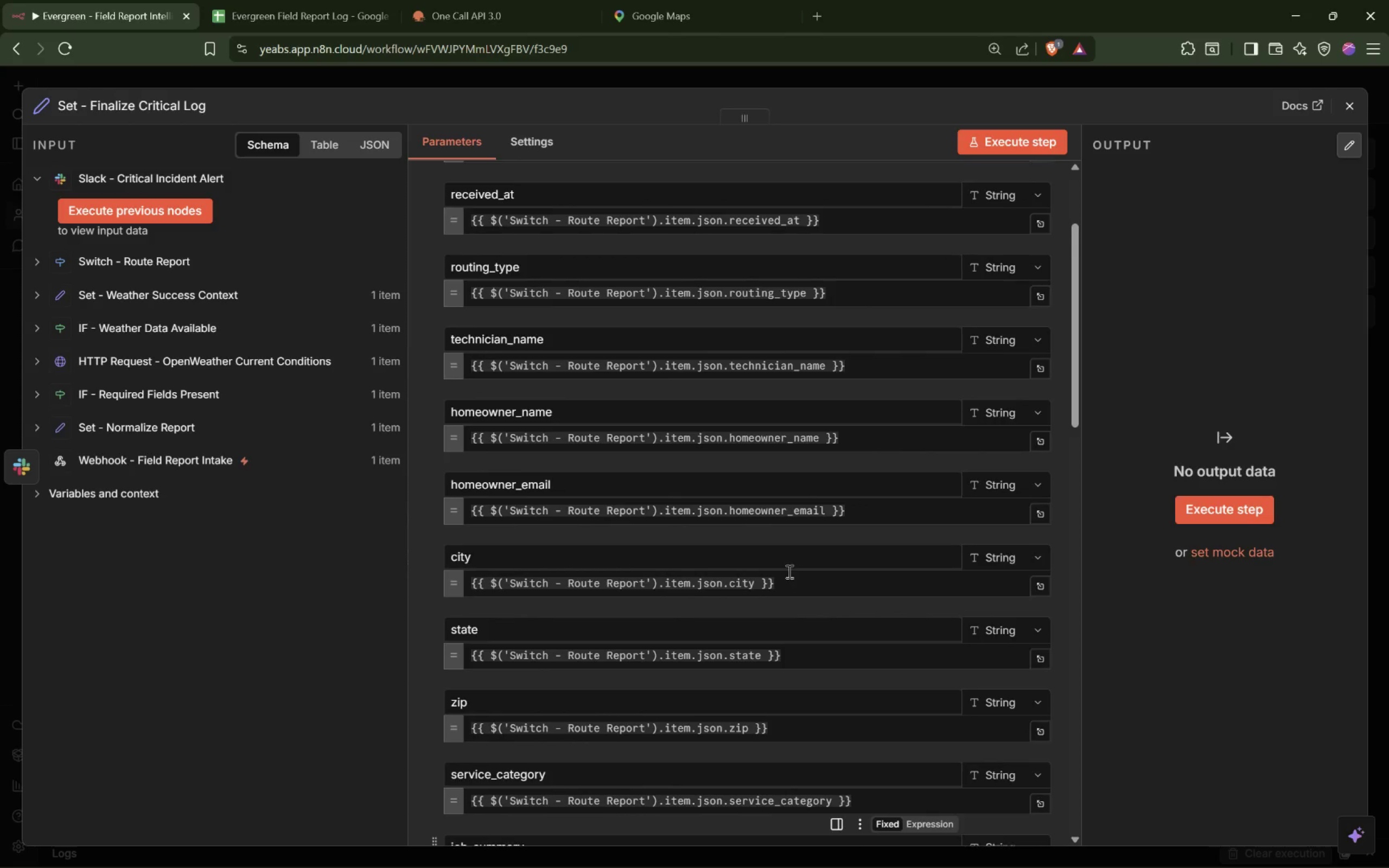 
scroll: coordinate [788, 571], scroll_direction: down, amount: 9.0
 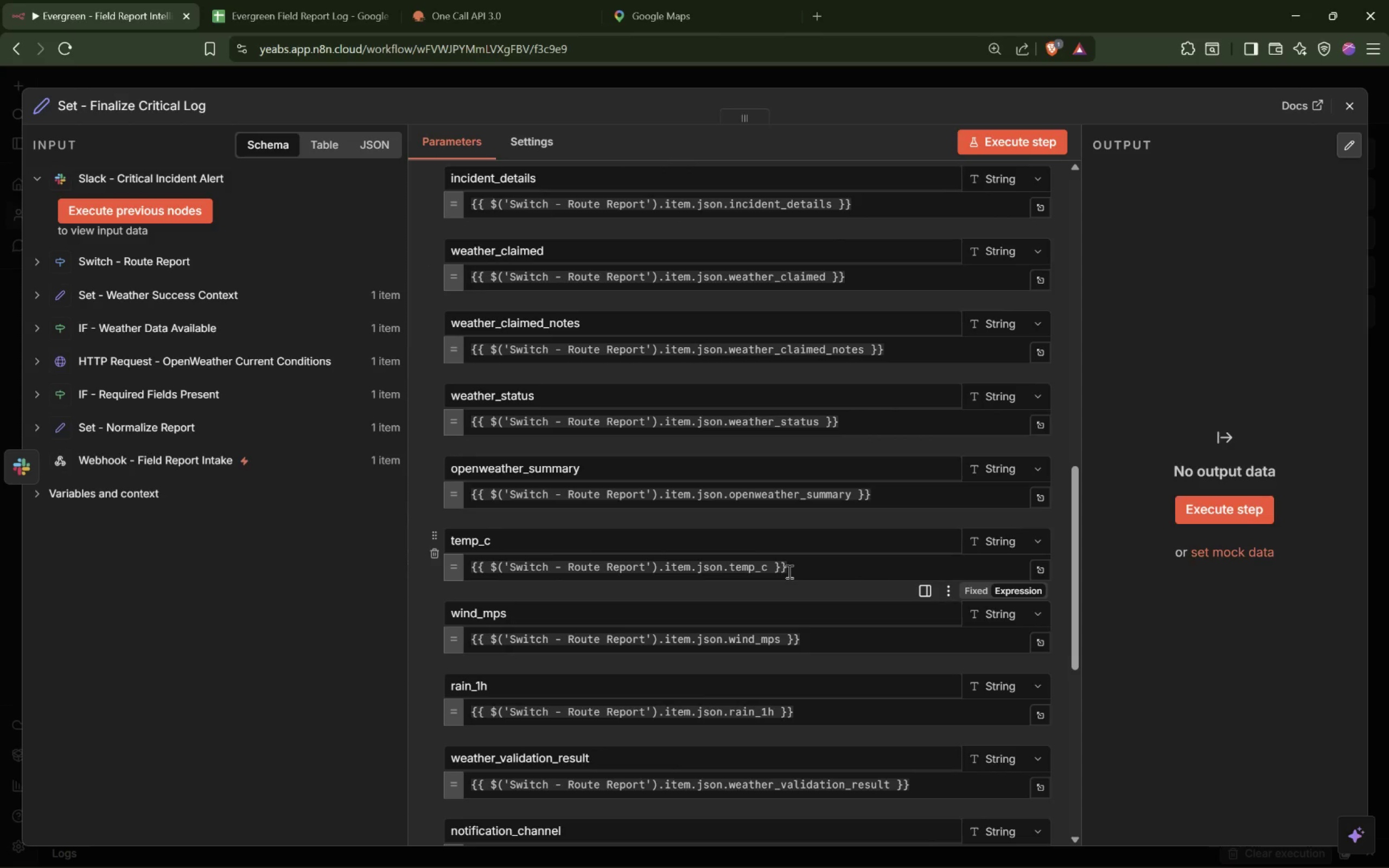 
wait(6.16)
 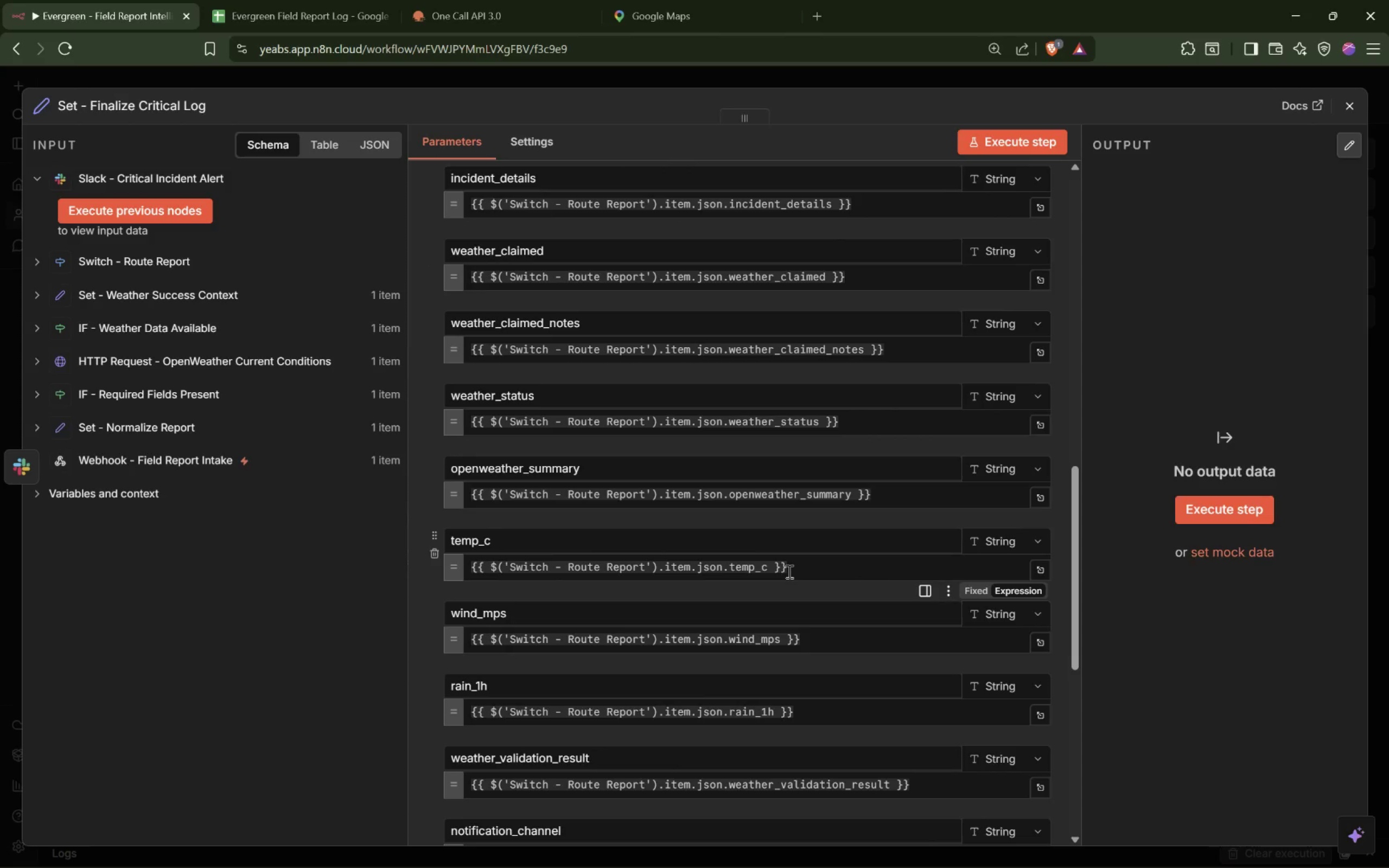 
scroll: coordinate [788, 571], scroll_direction: down, amount: 6.0
 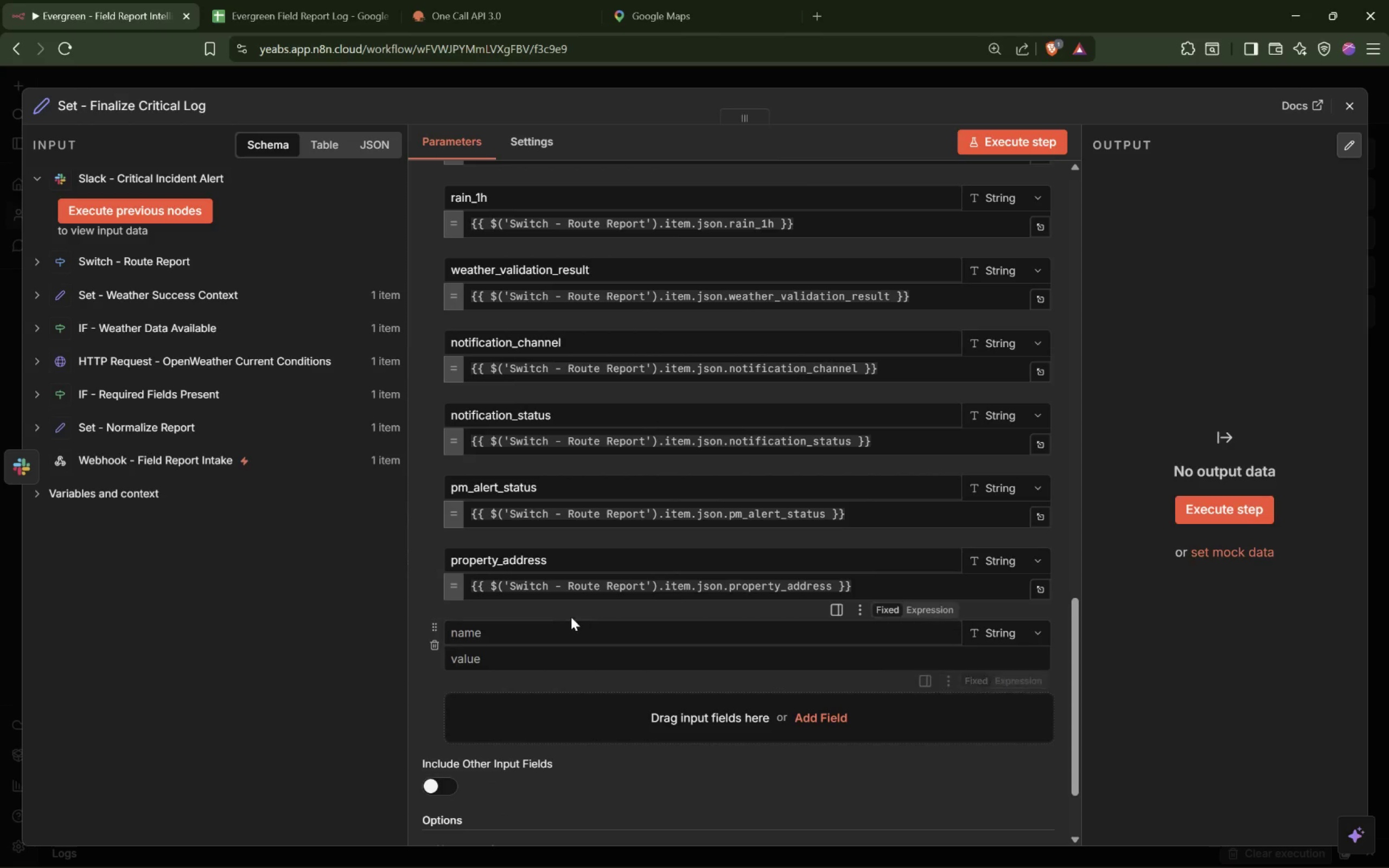 
left_click([515, 634])
 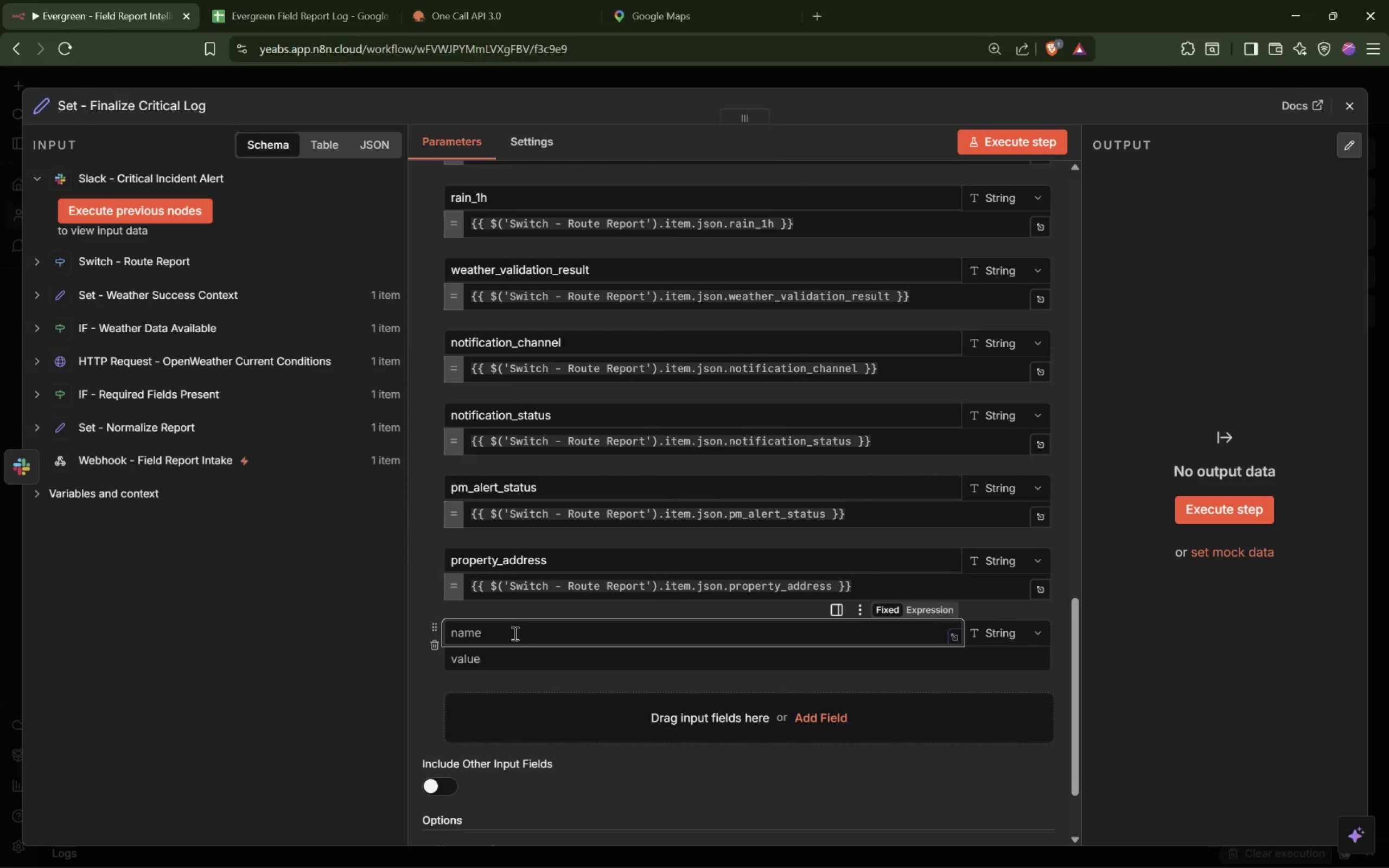 
type(temp_c)
 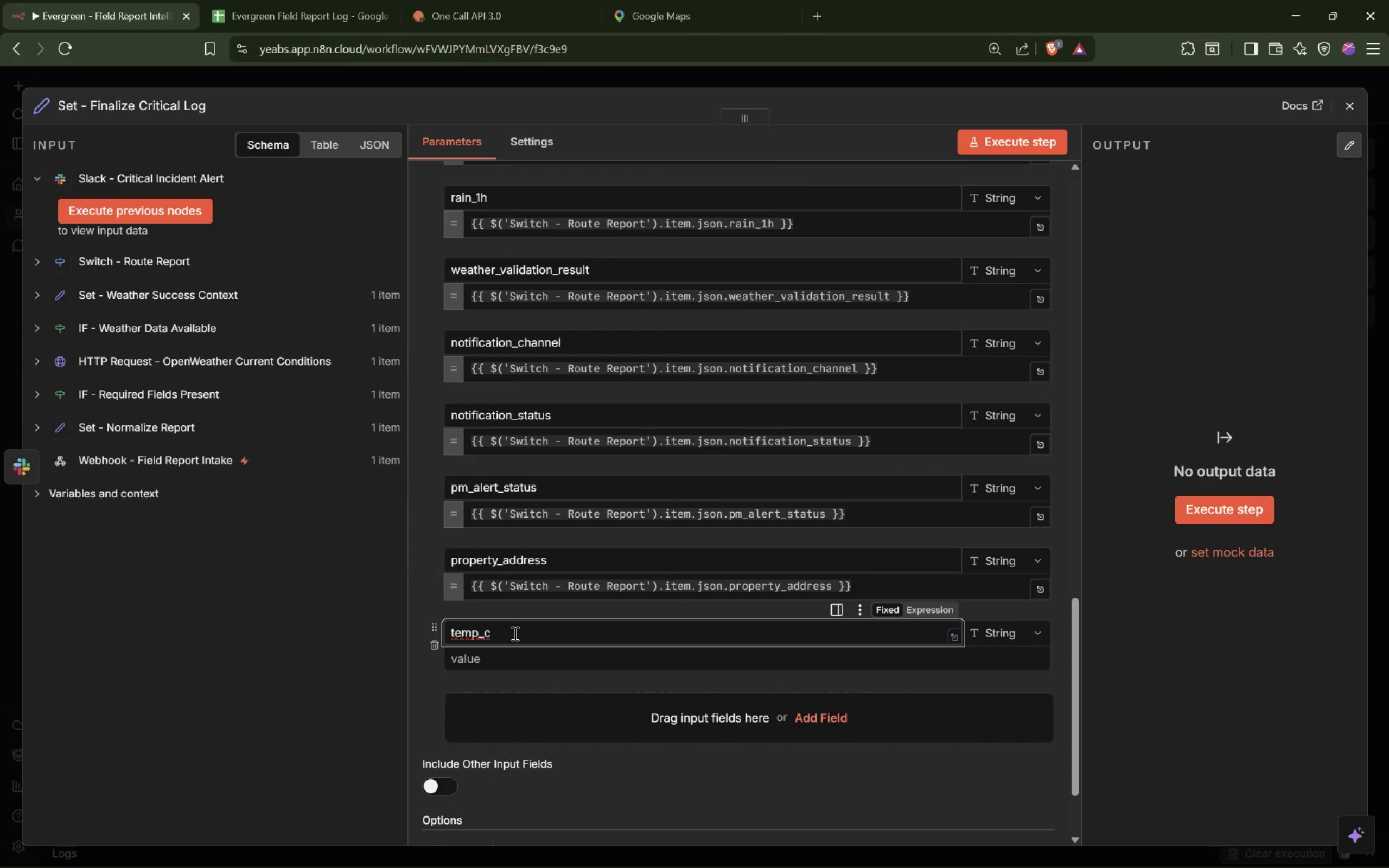 
wait(9.19)
 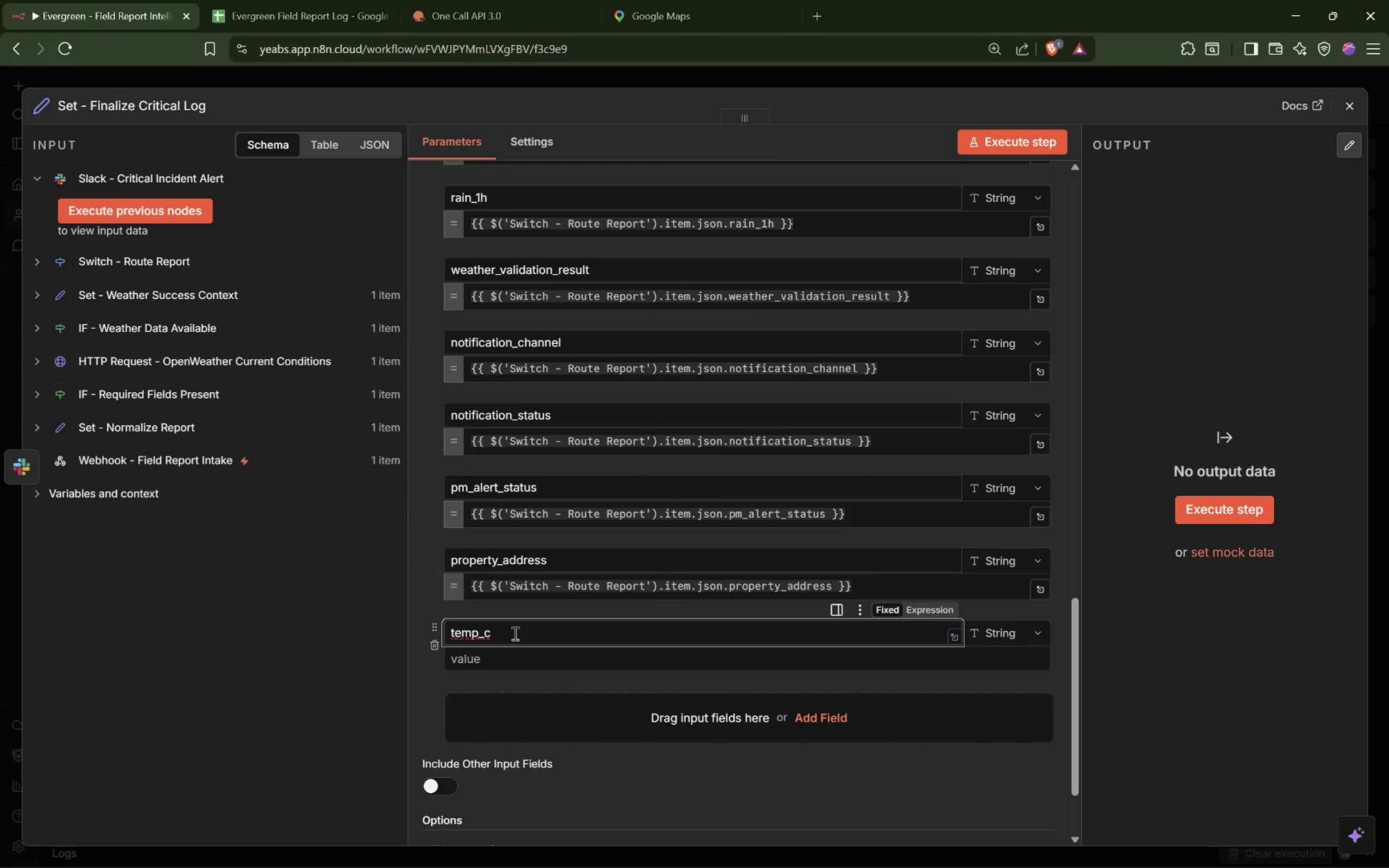 
key(Equal)
 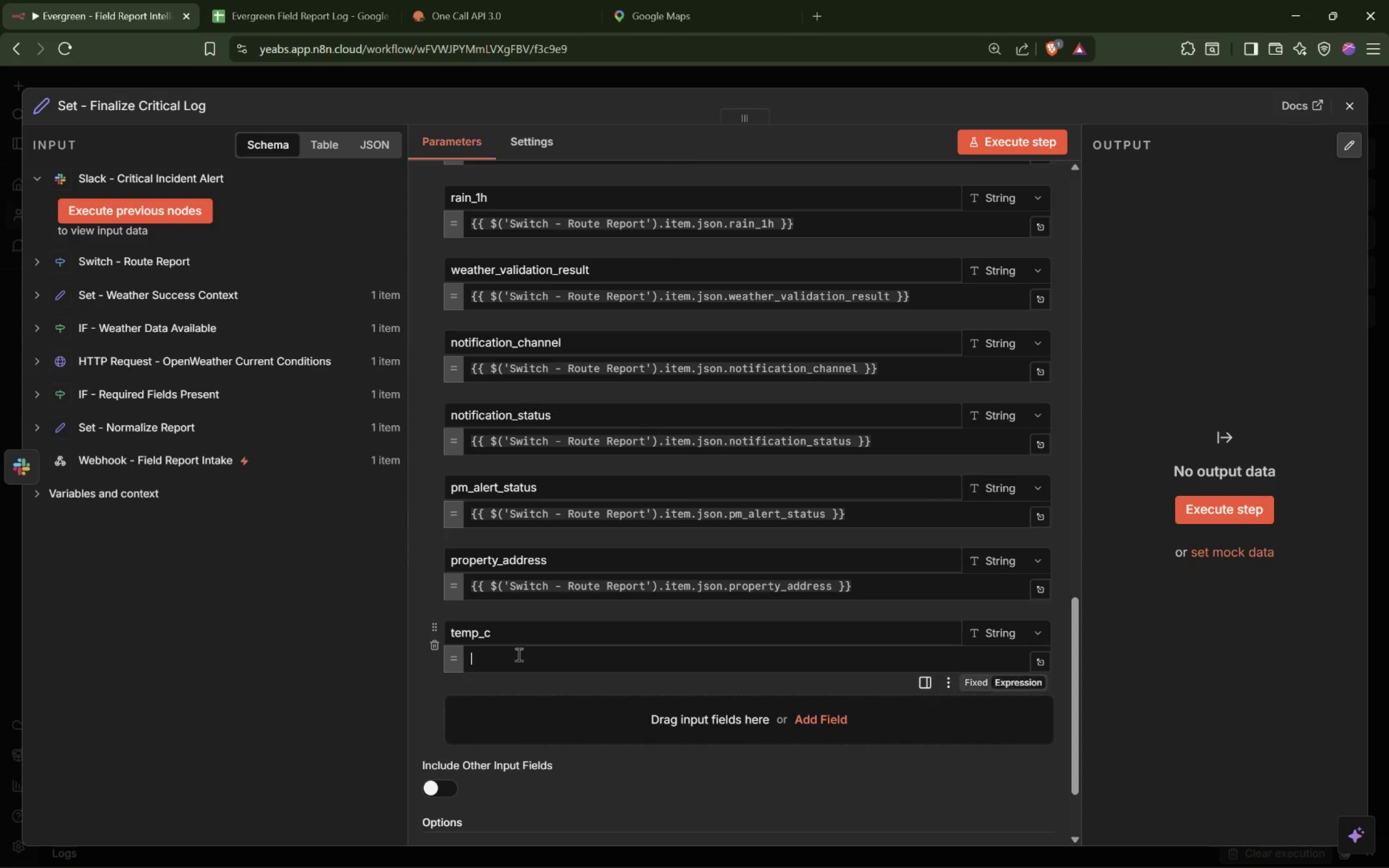 
key(Shift+BracketLeft)
 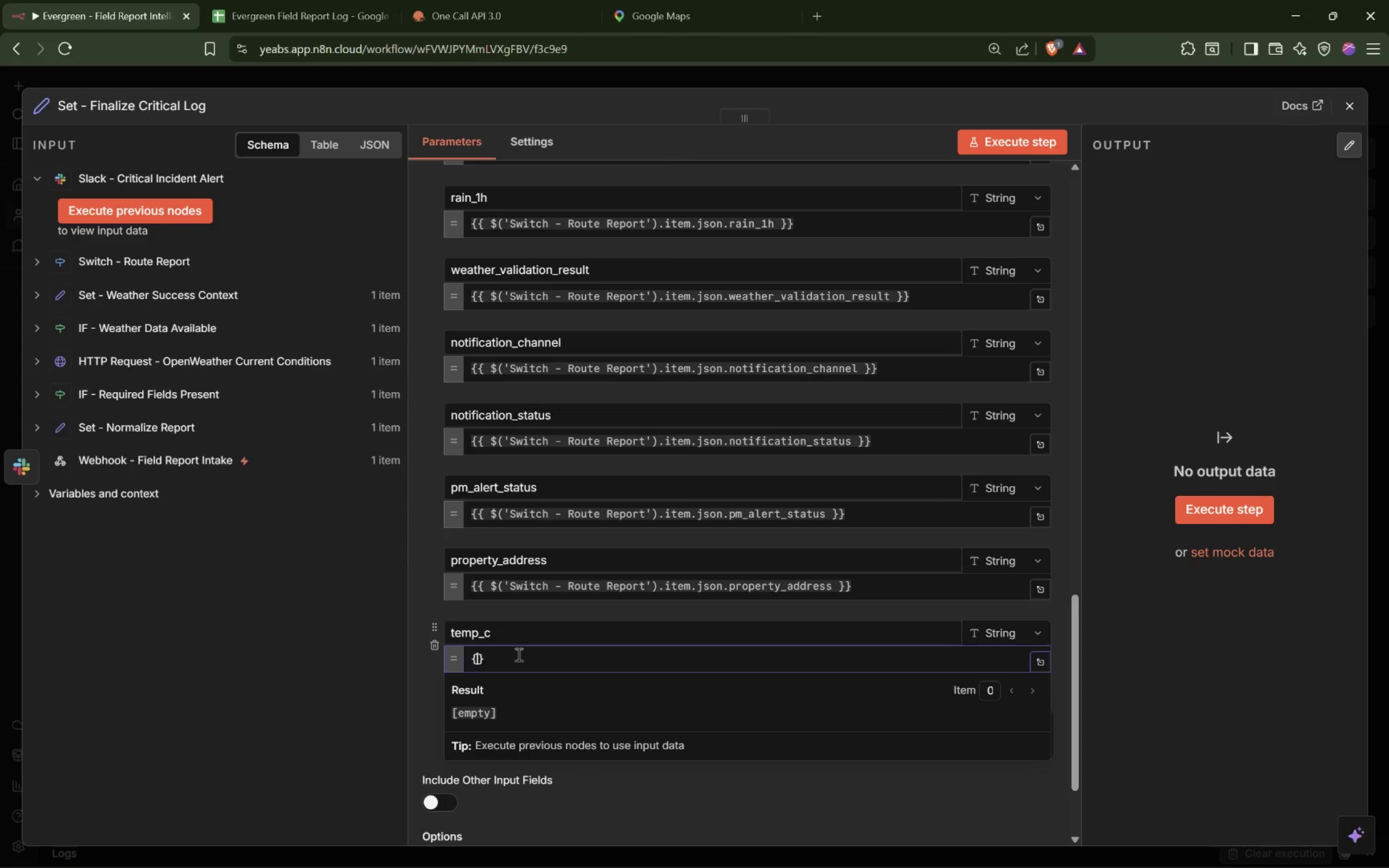 
key(Shift+BracketLeft)
 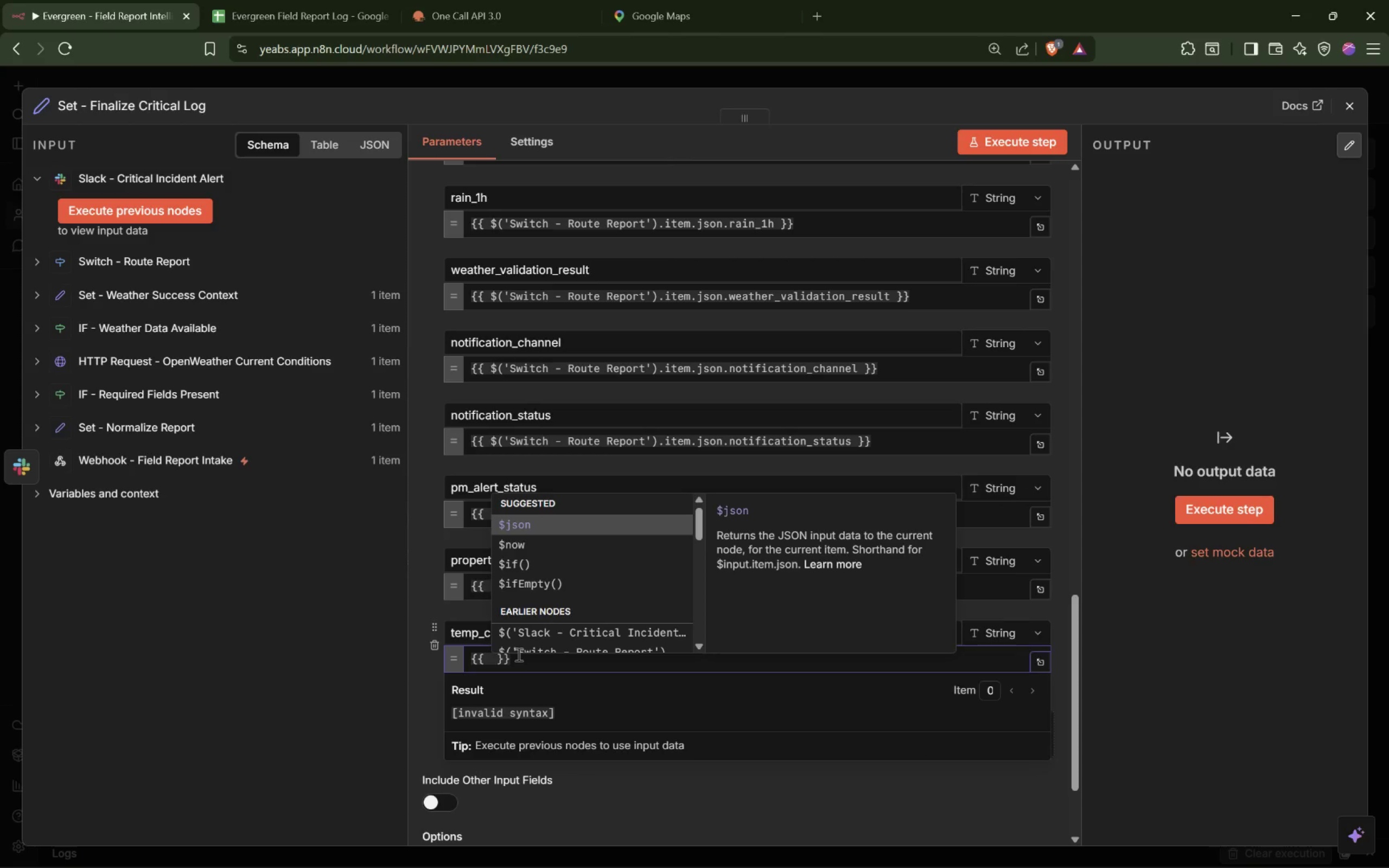 
key(Shift+9)
 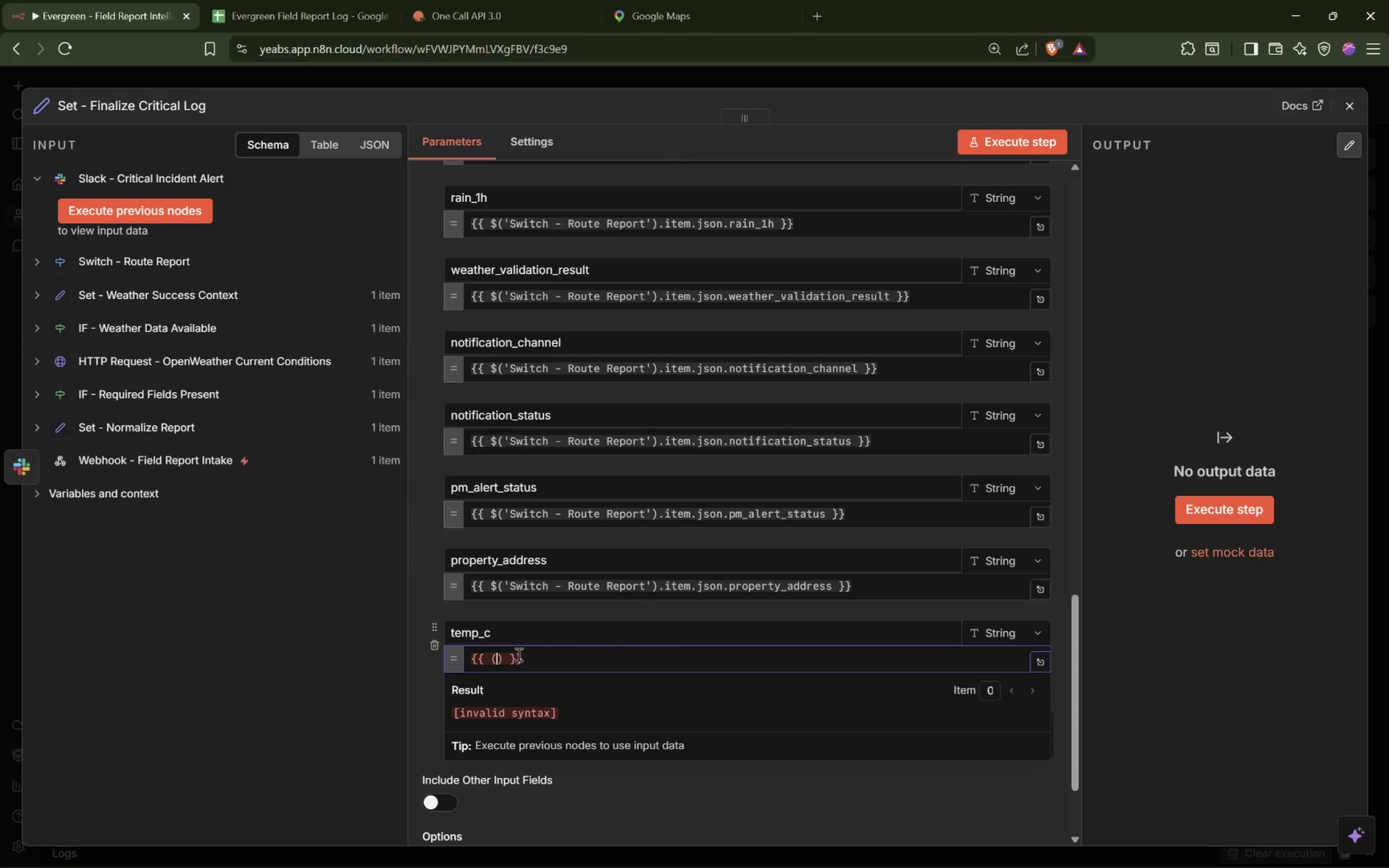 
key(Quote)
 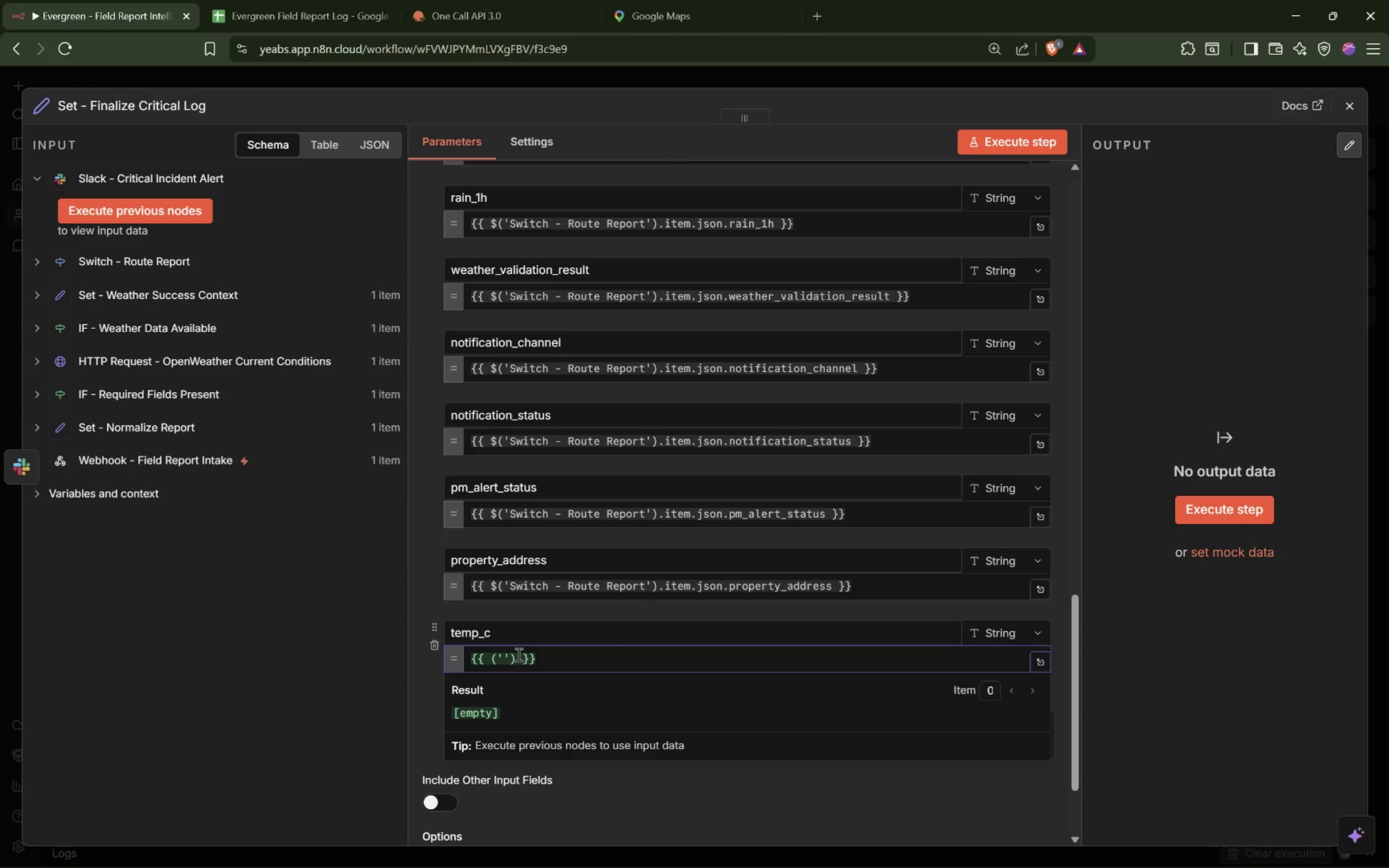 
key(Control+C)
 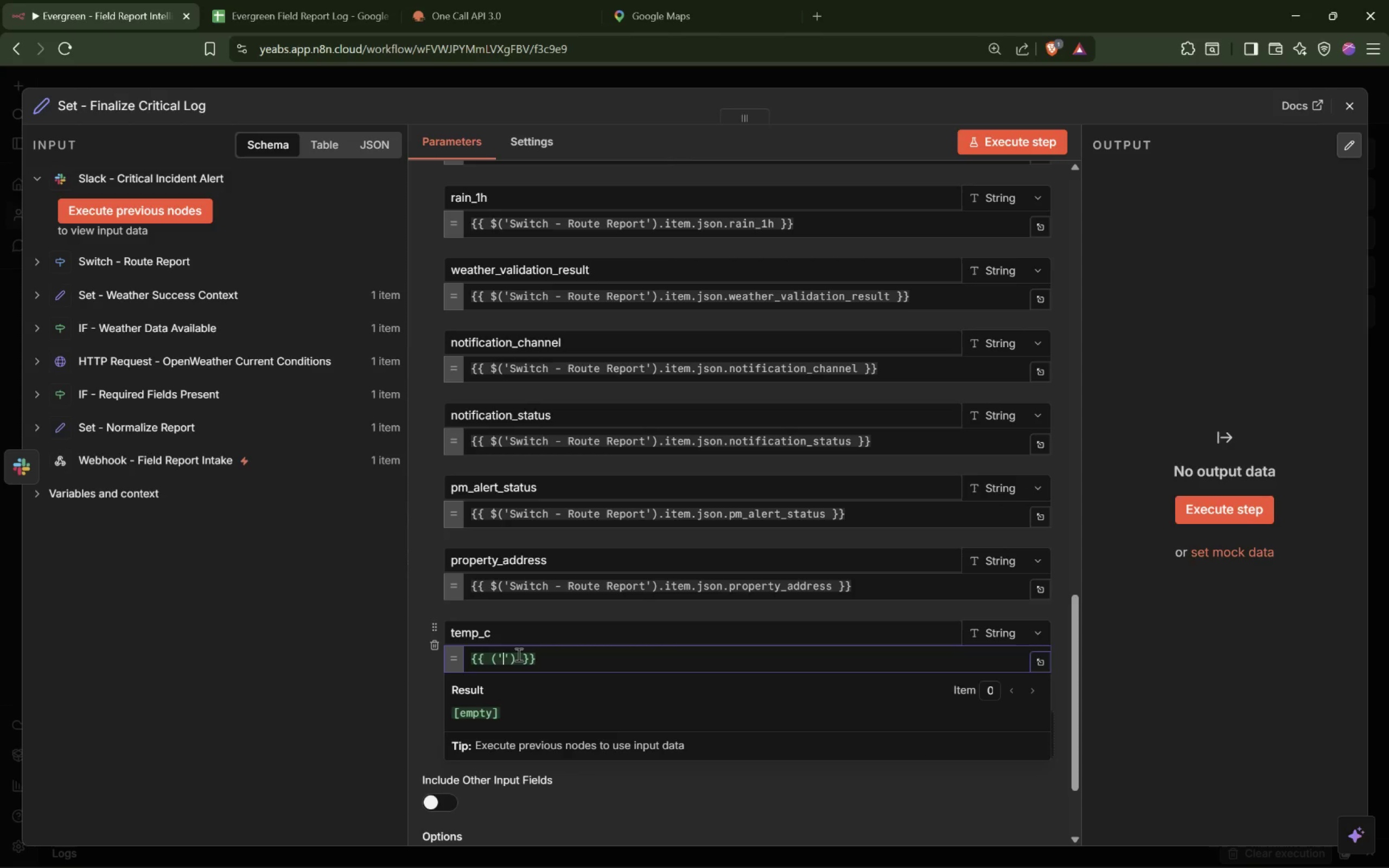 
key(Control+V)
 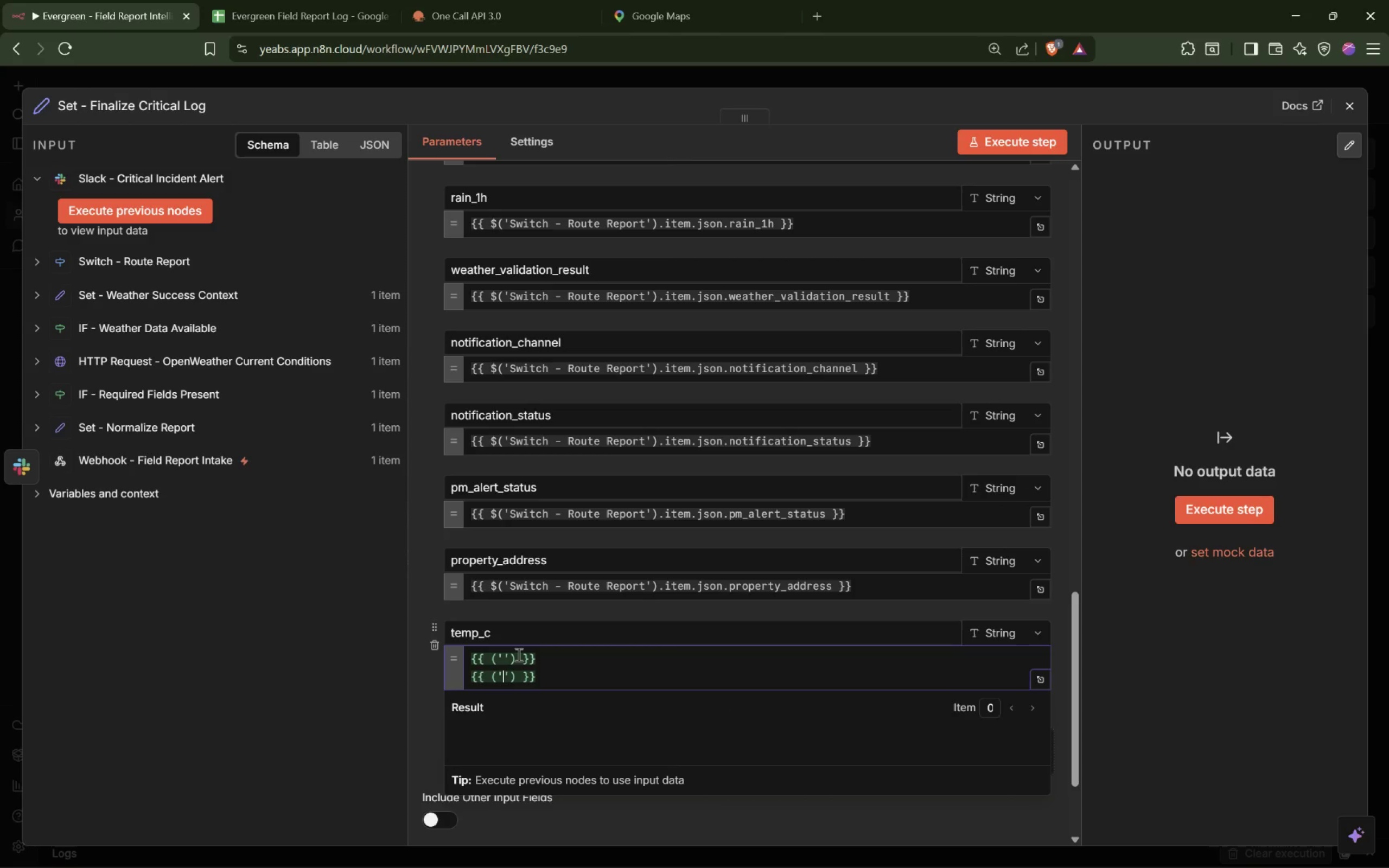 
key(Control+Z)
 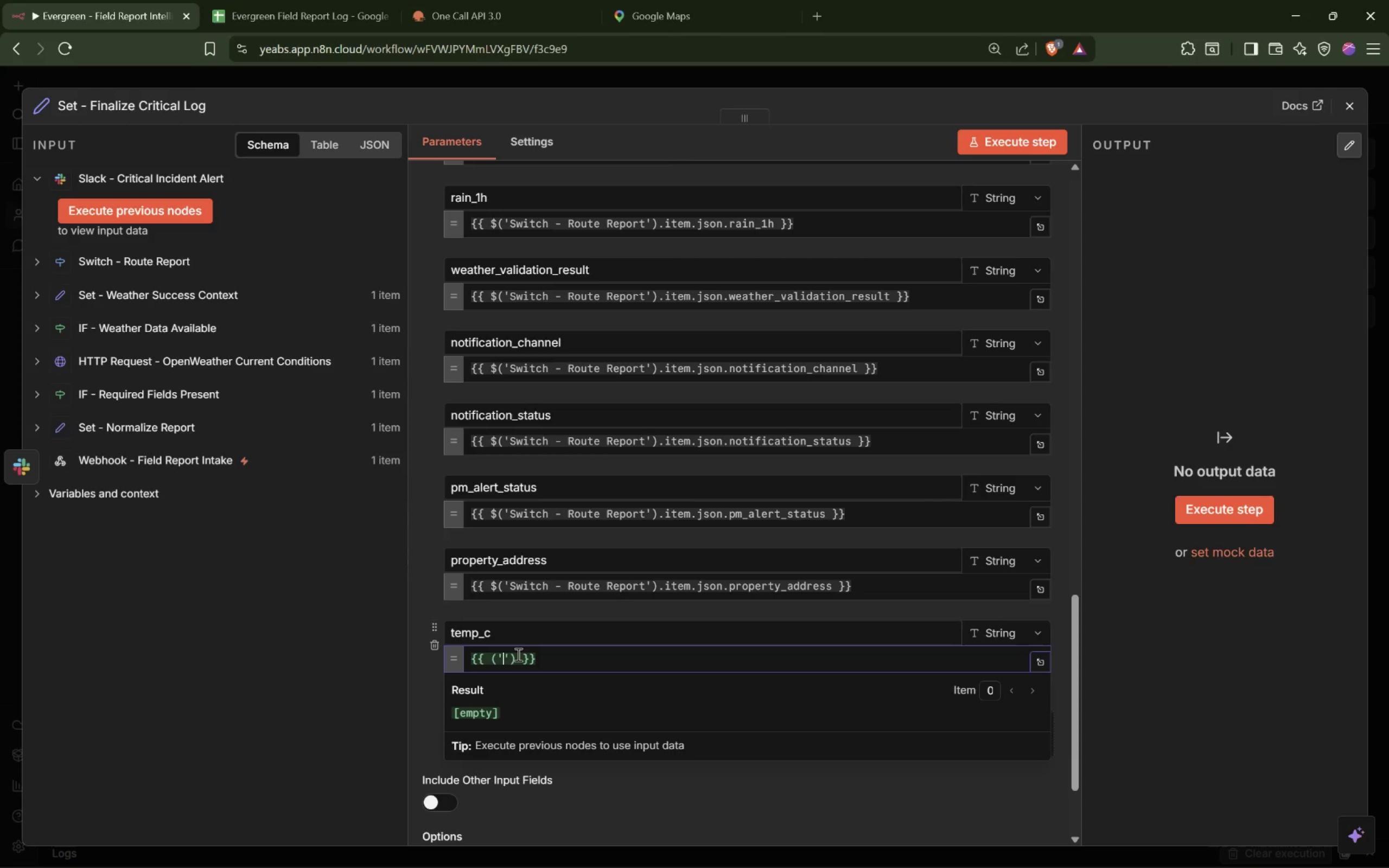 
key(Shift+ShiftRight)
 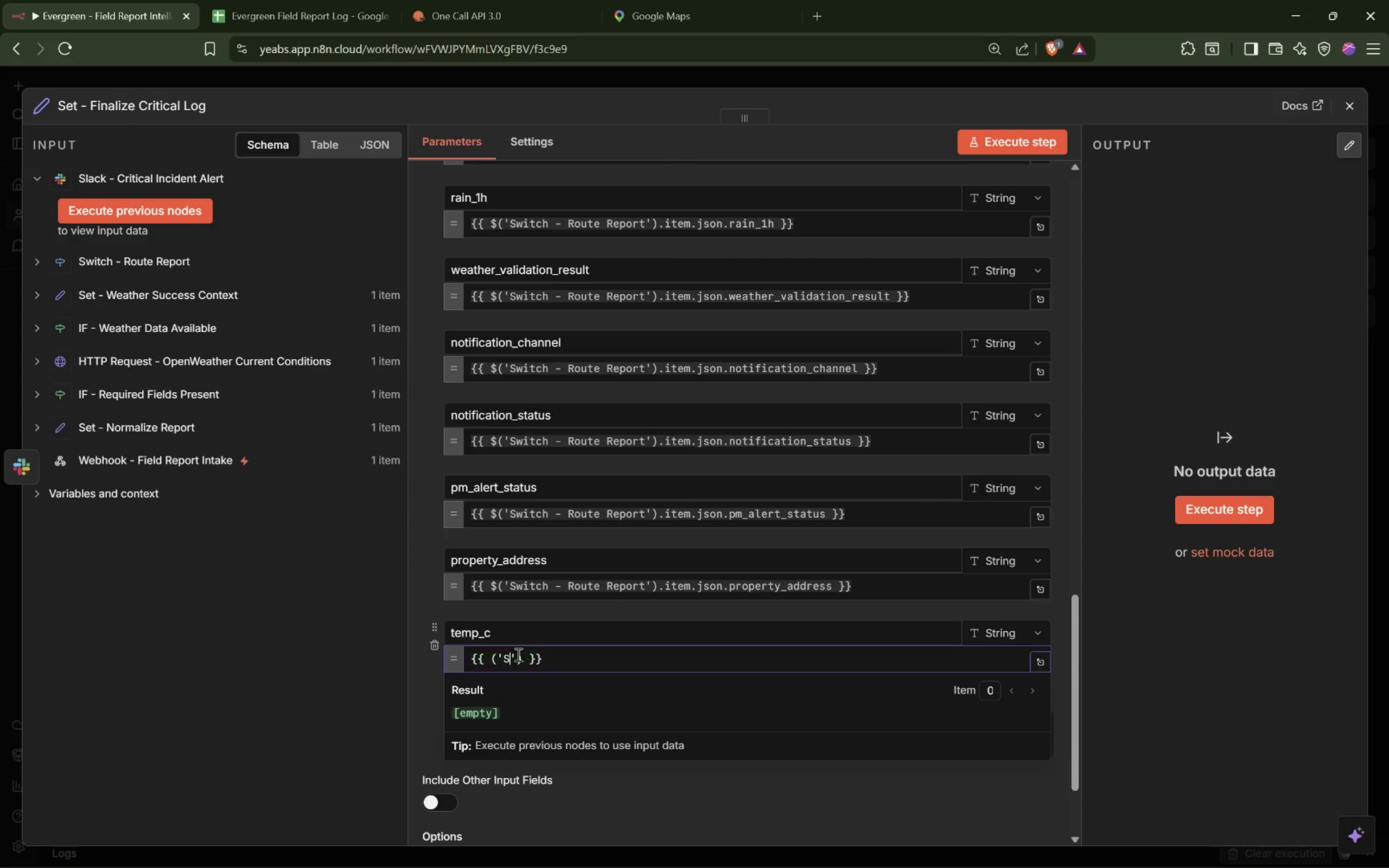 
key(Shift+S)
 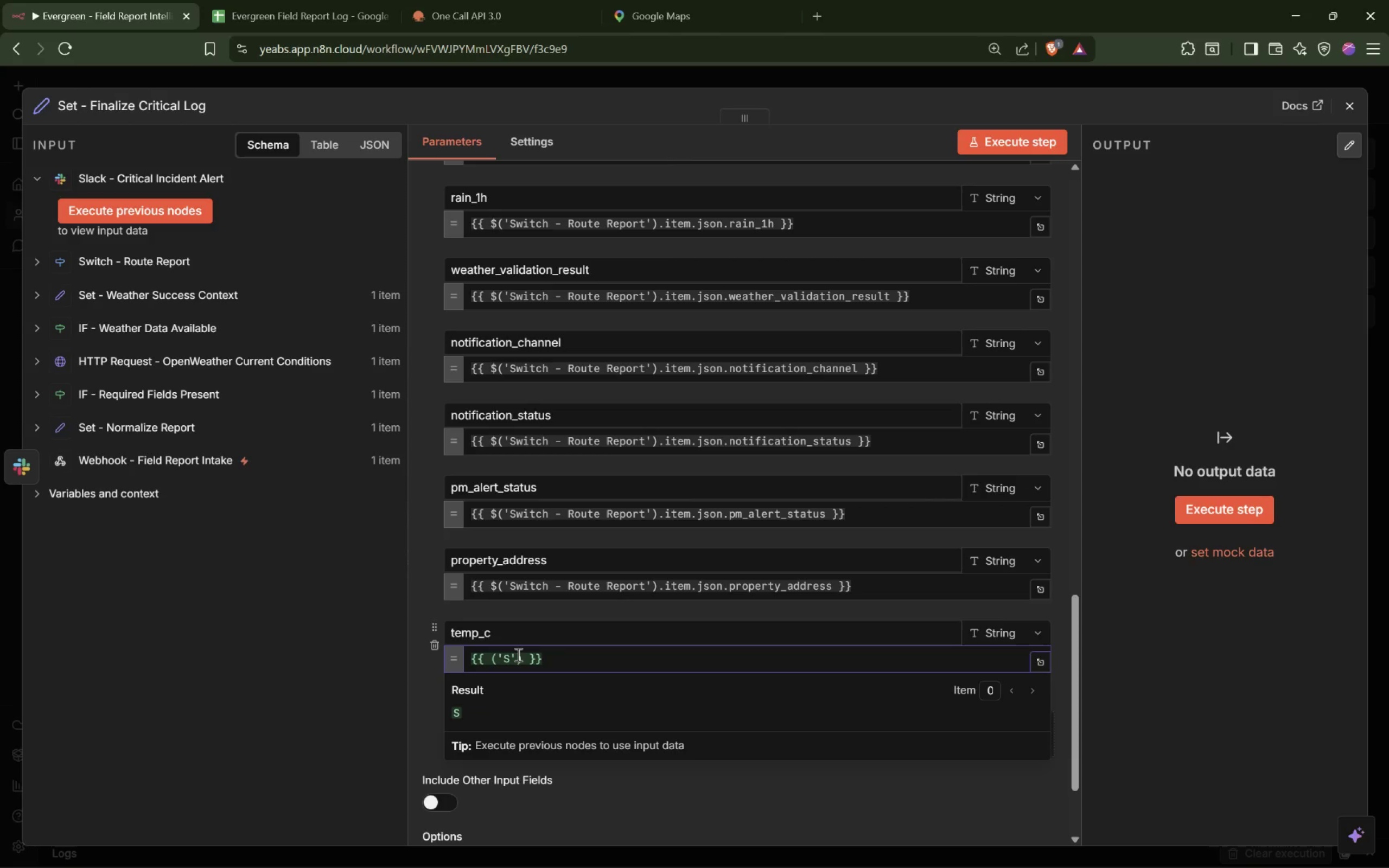 
key(Backspace)
 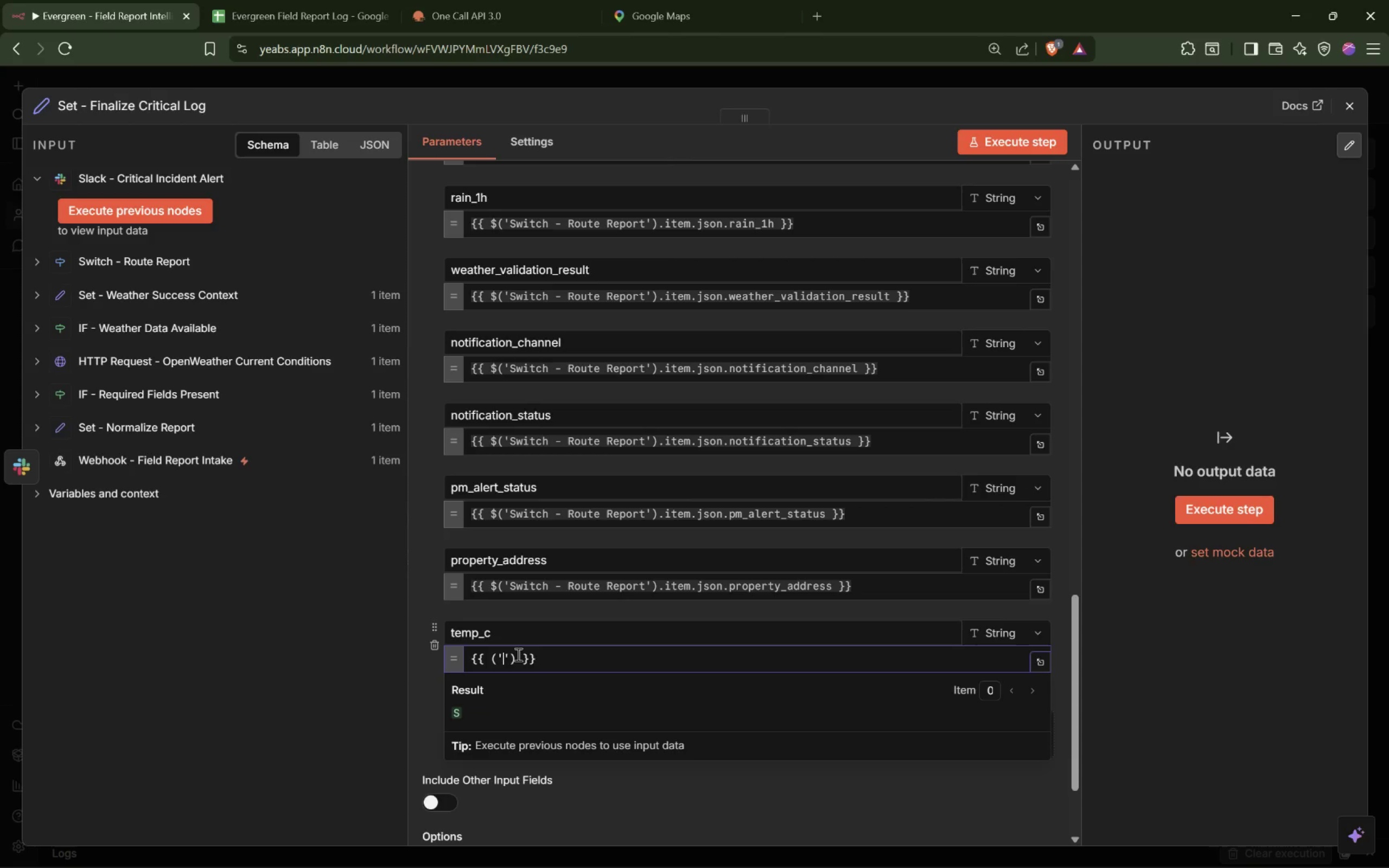 
key(Backspace)
 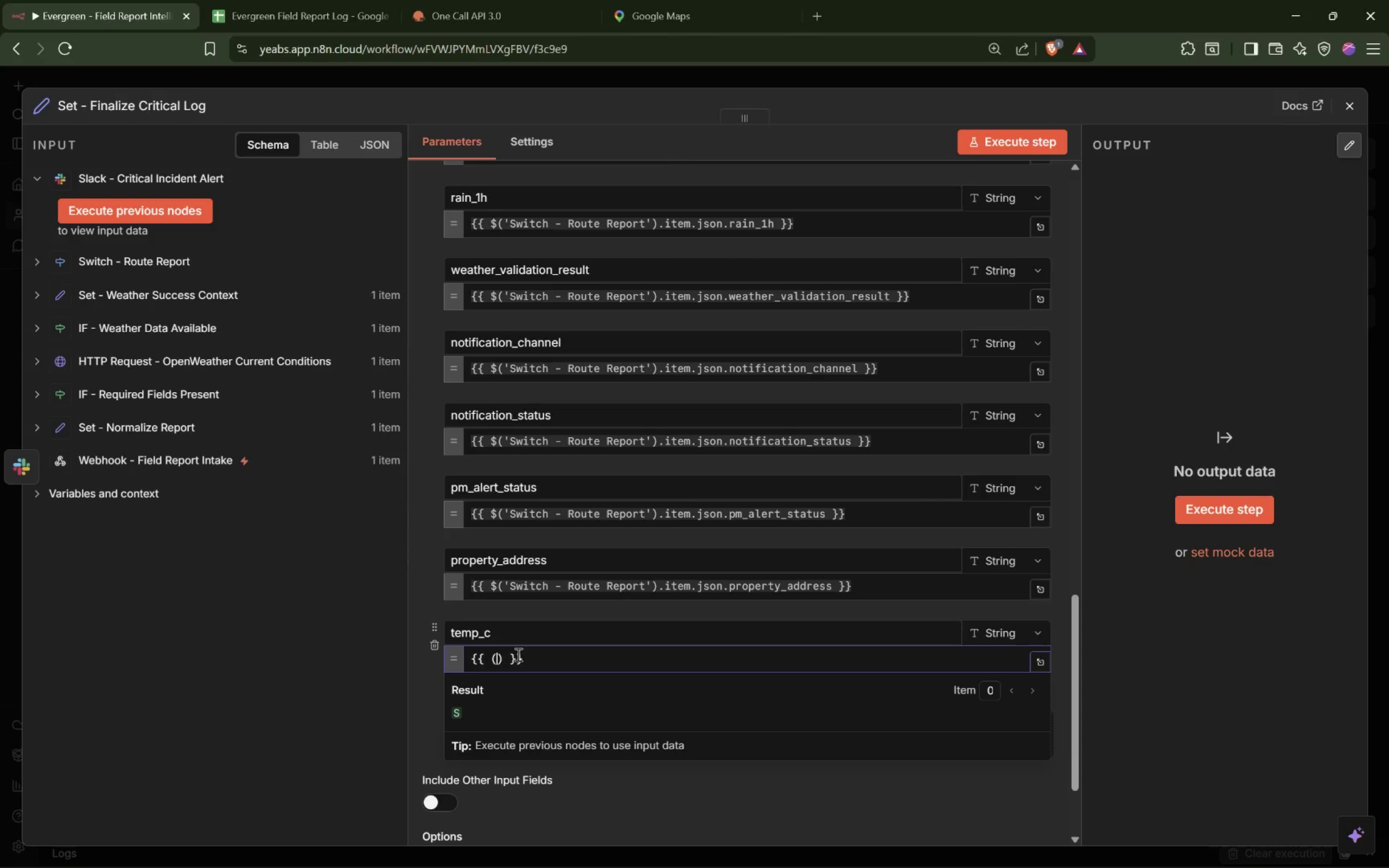 
key(Backspace)
 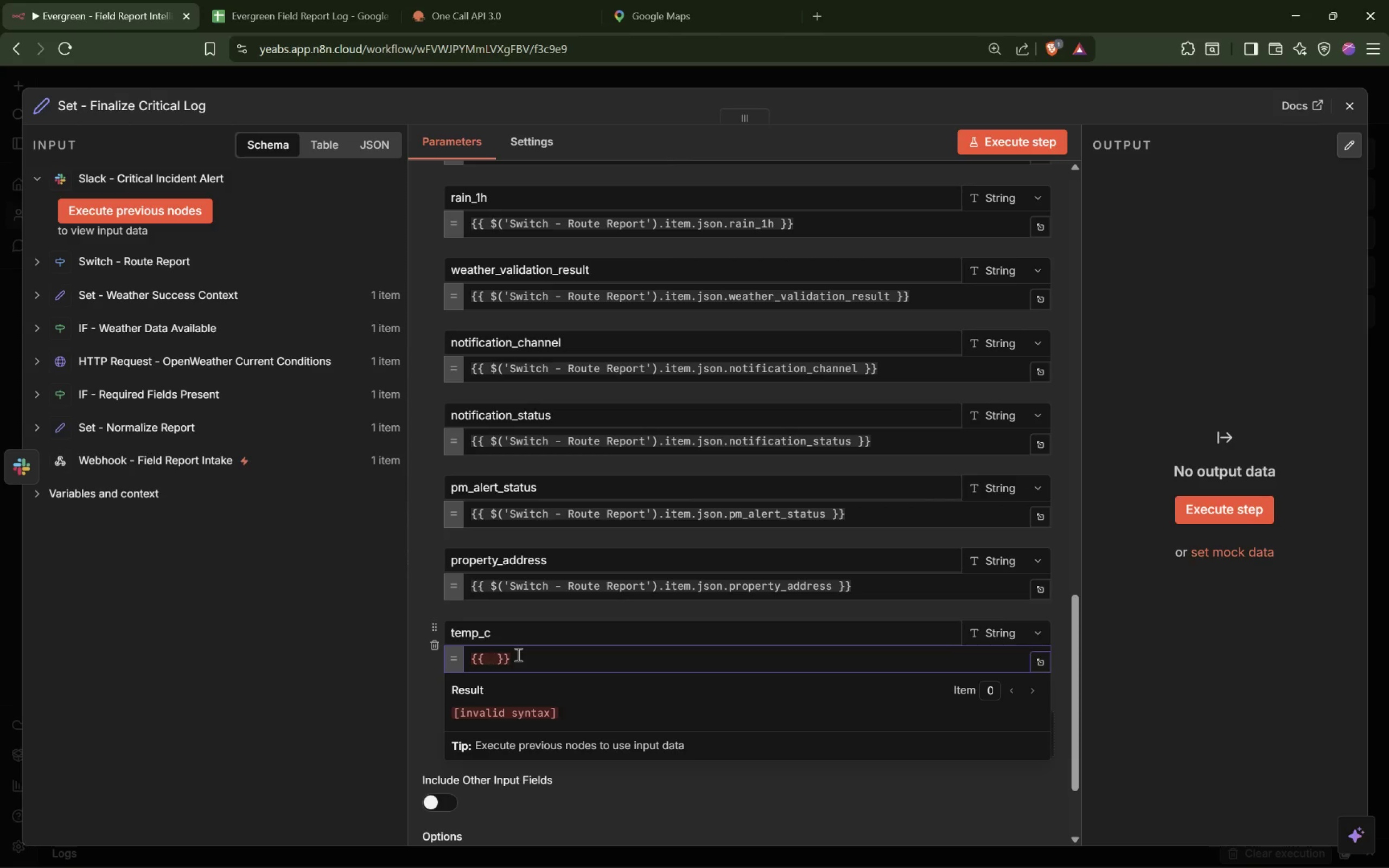 
key(Shift+ShiftRight)
 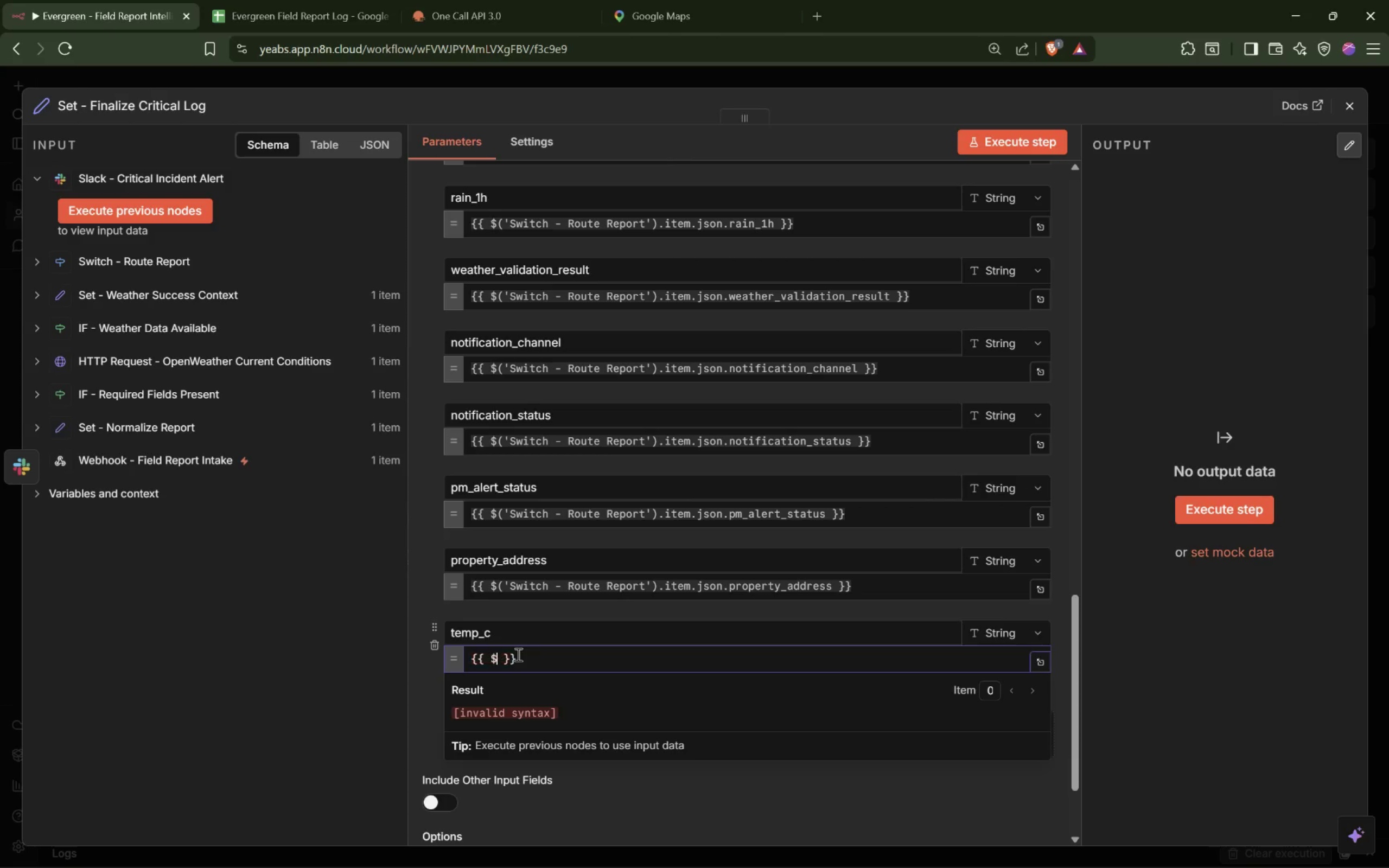 
key(Shift+4)
 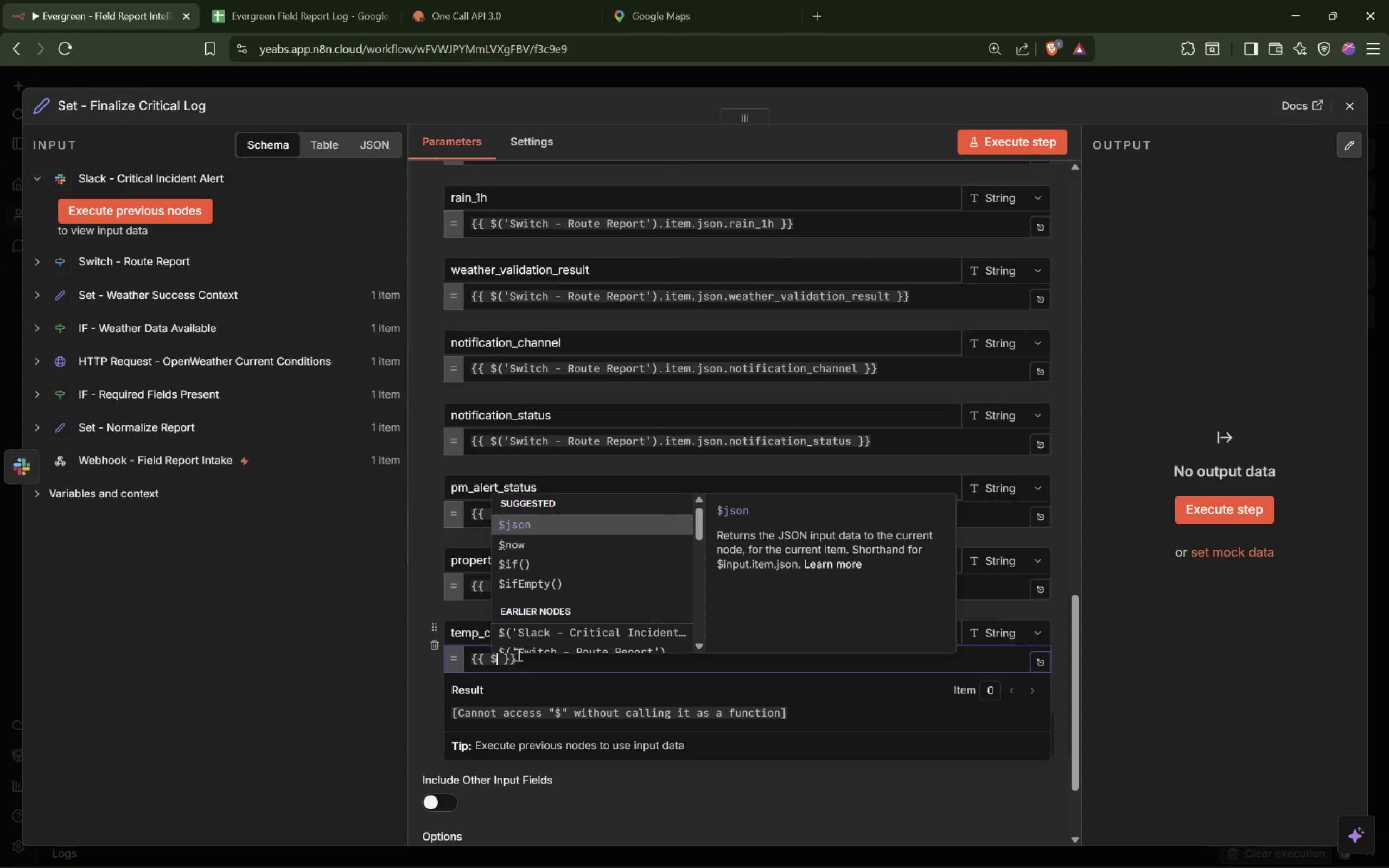 
key(Shift+BracketLeft)
 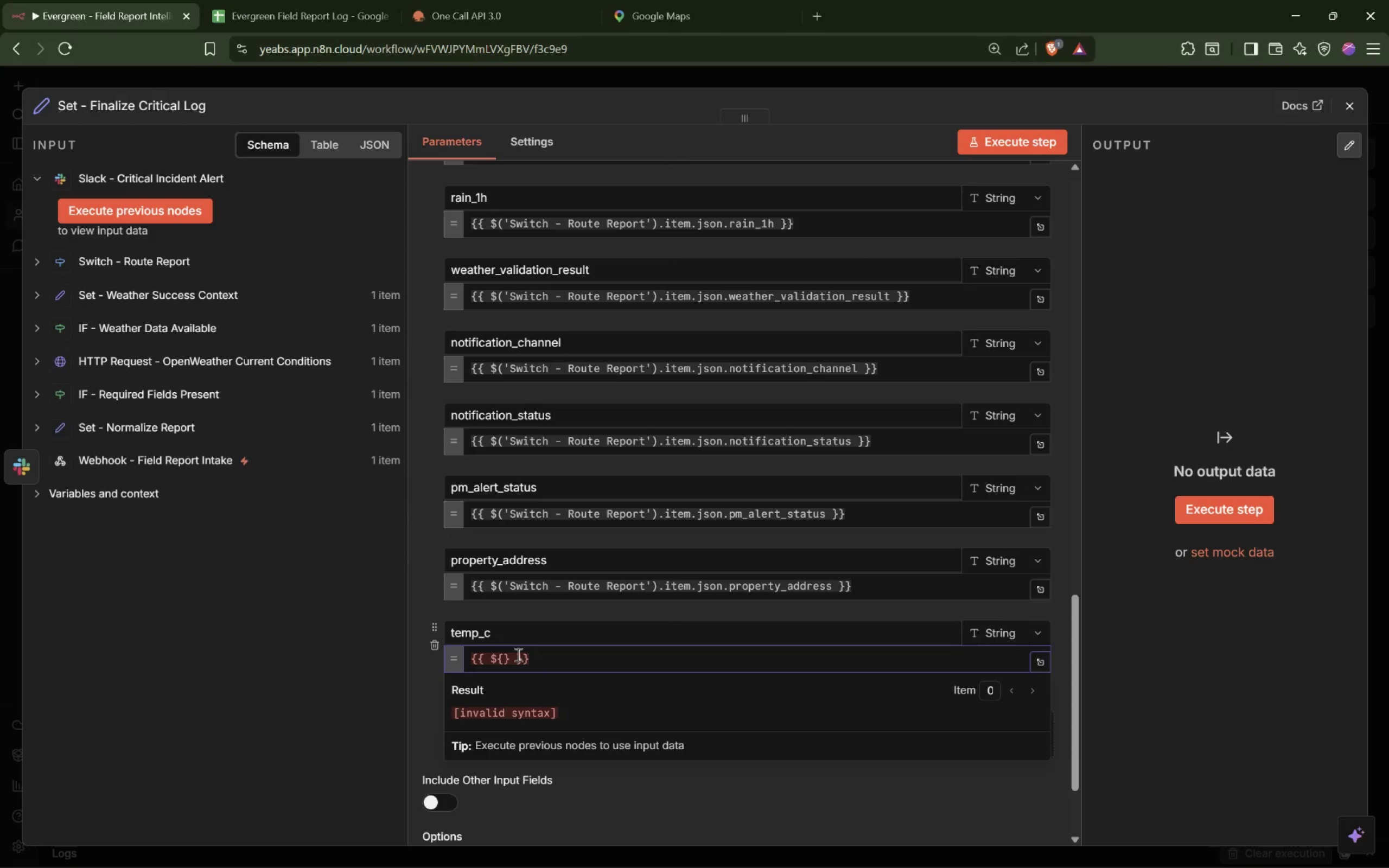 
key(Backspace)
 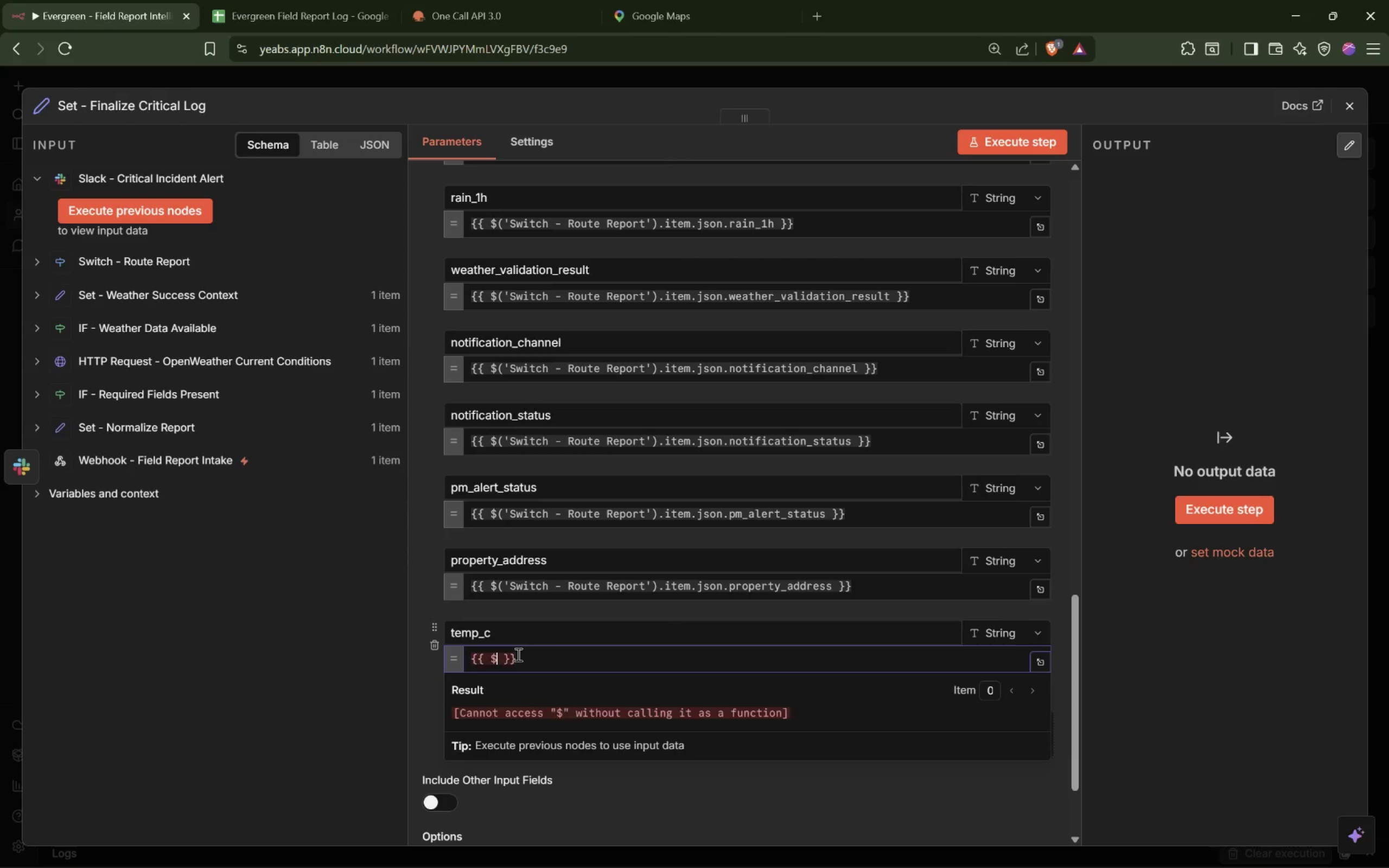 
key(Shift+9)
 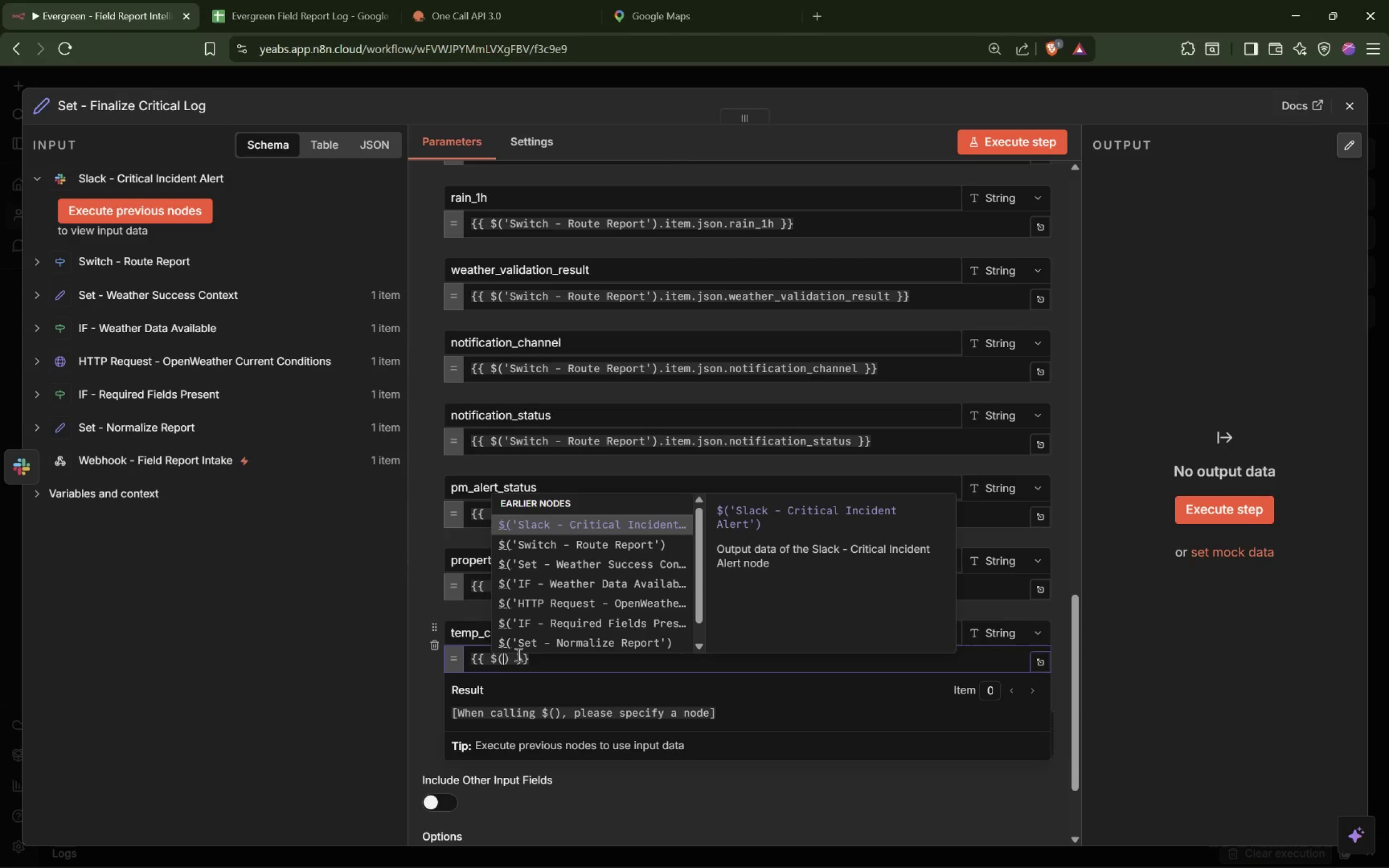 
key(Quote)
 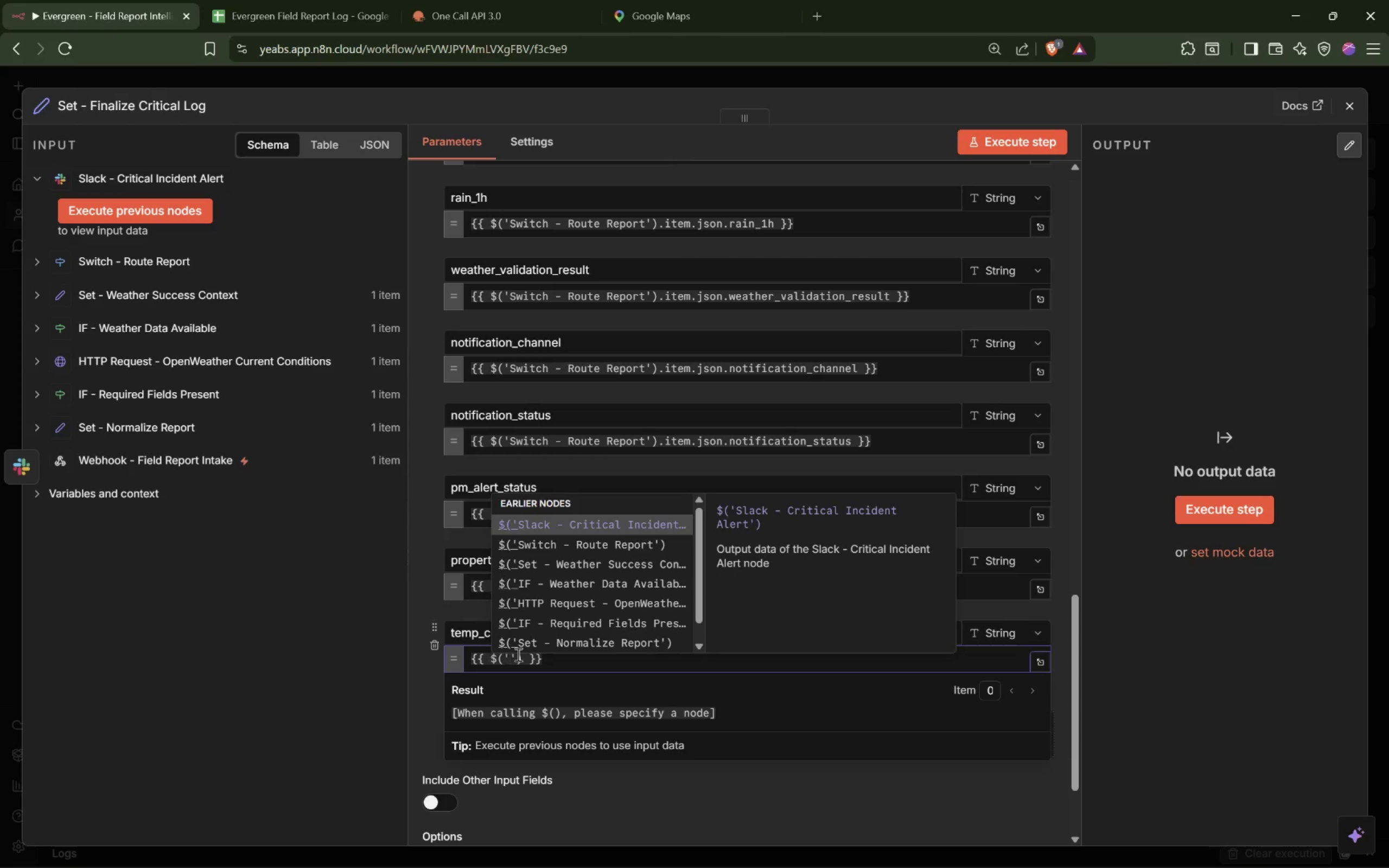 
key(ArrowDown)
 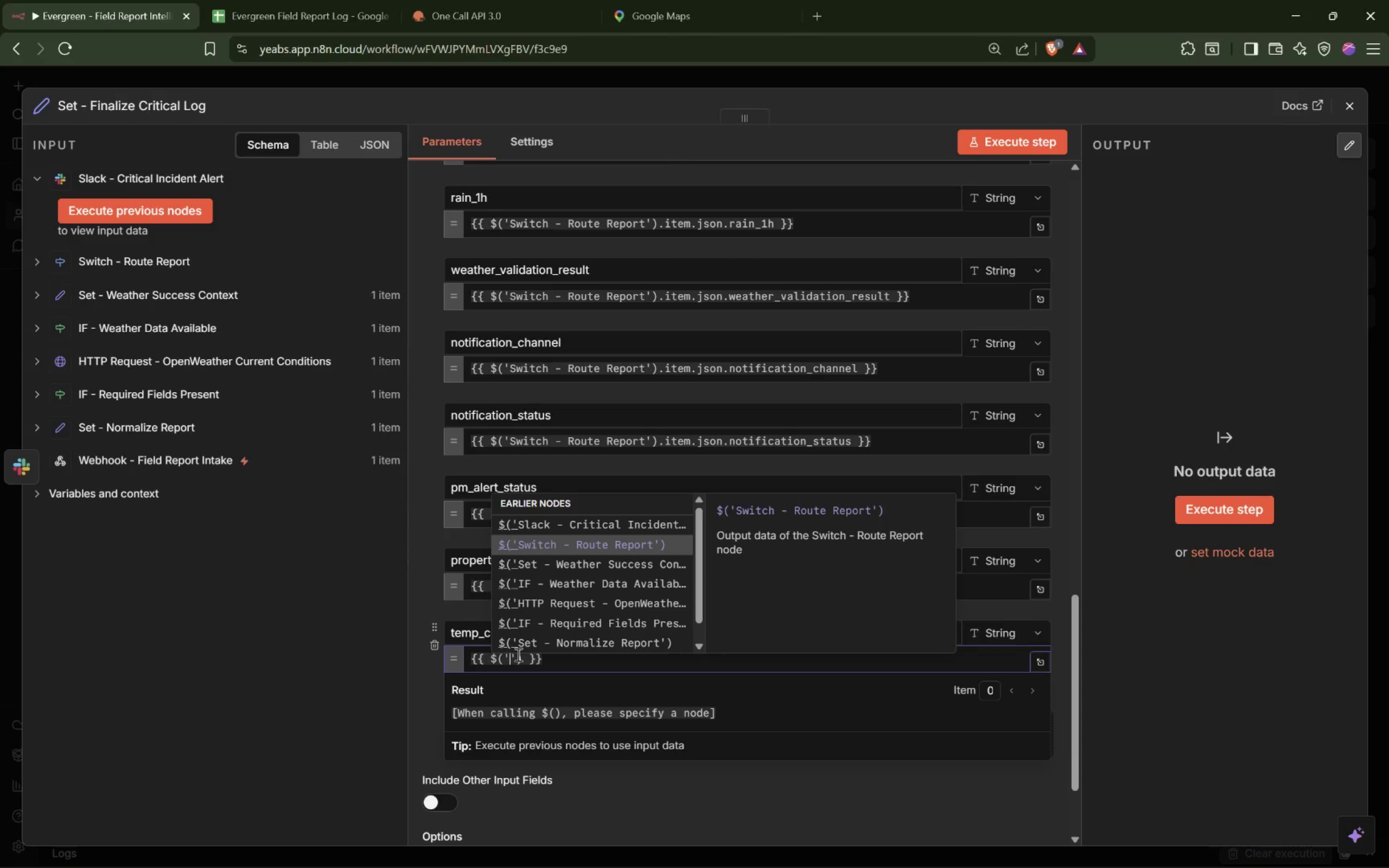 
key(Enter)
 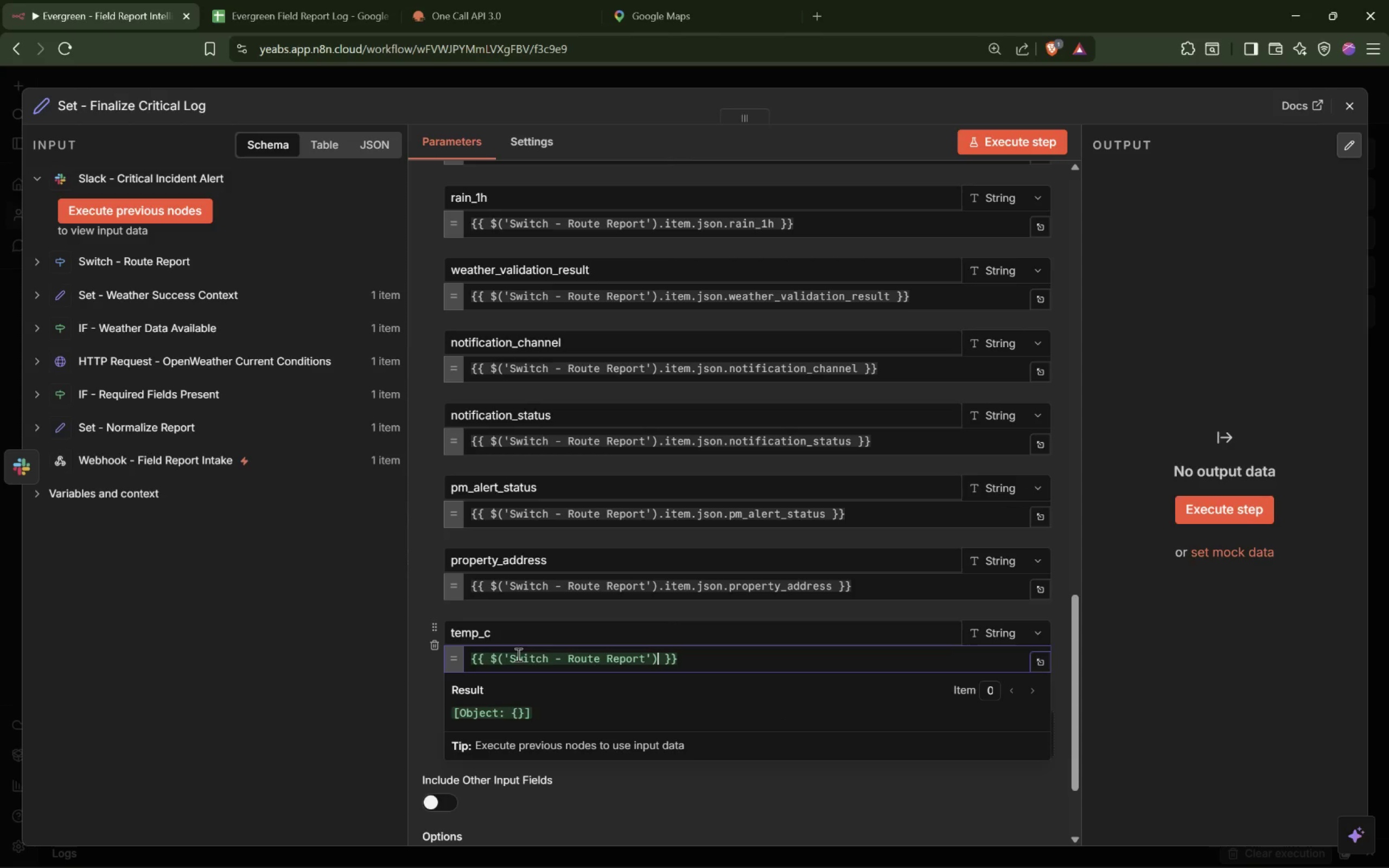 
type(.item.json)
 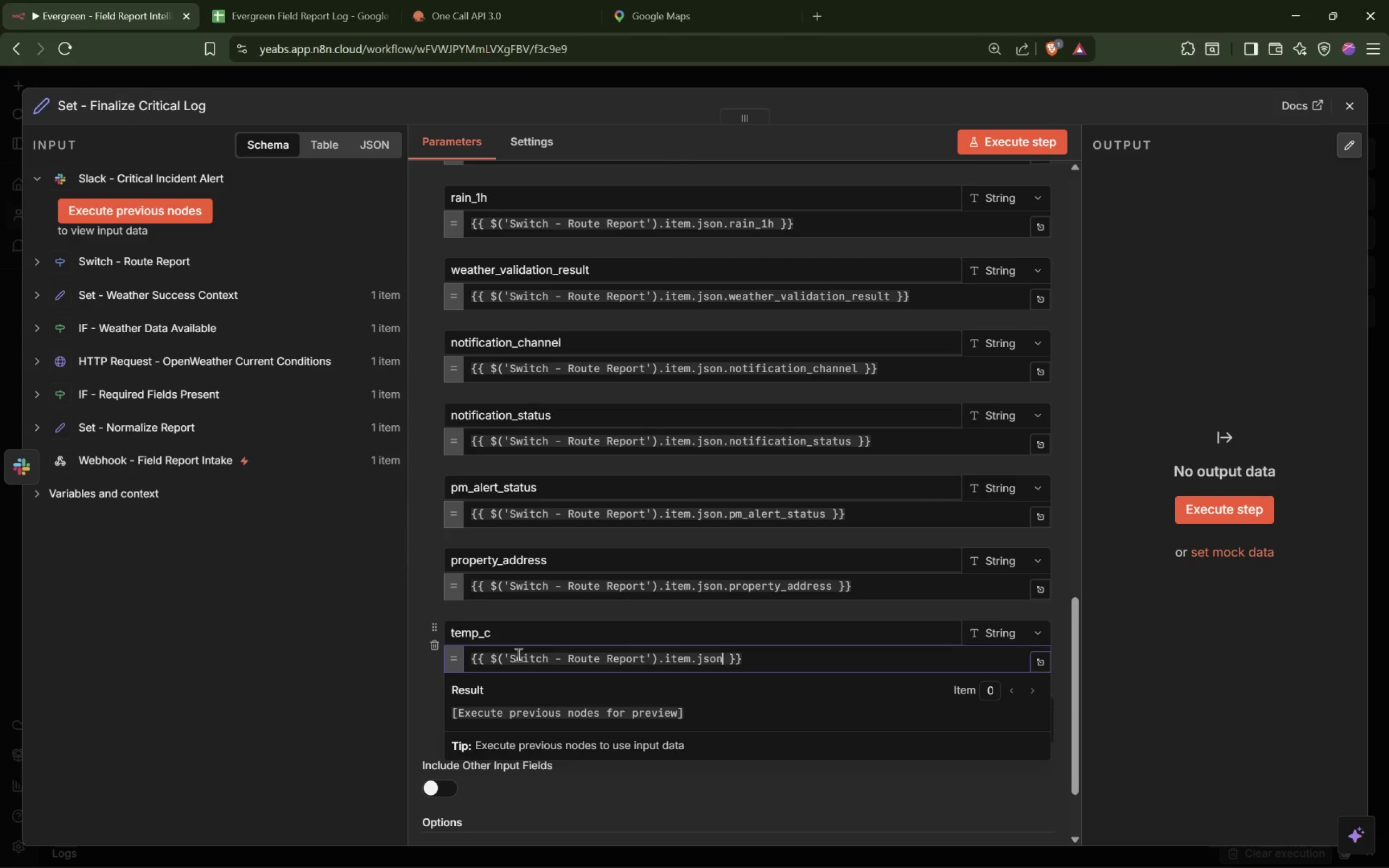 
type(.temp_c)
 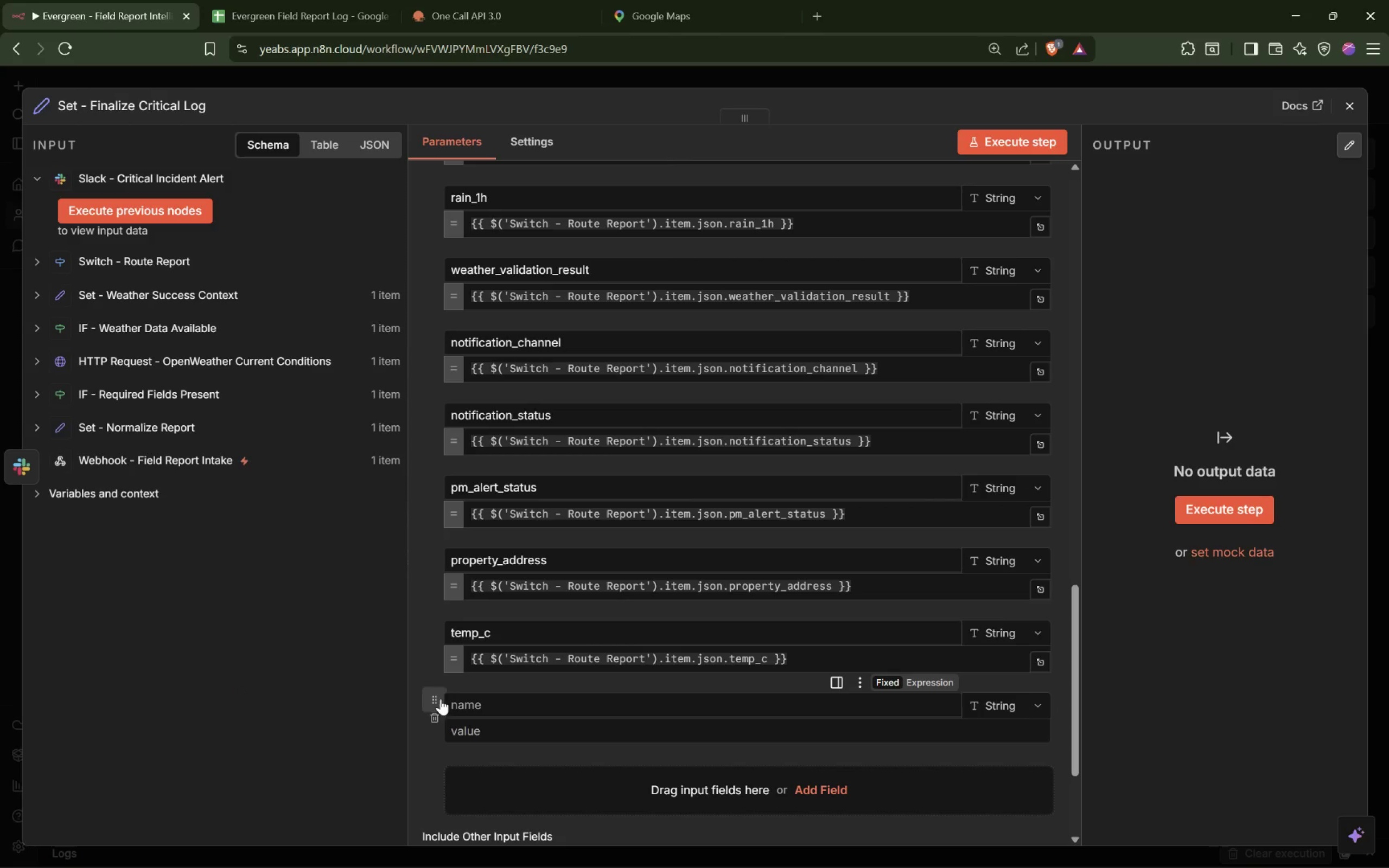 
left_click([495, 703])
 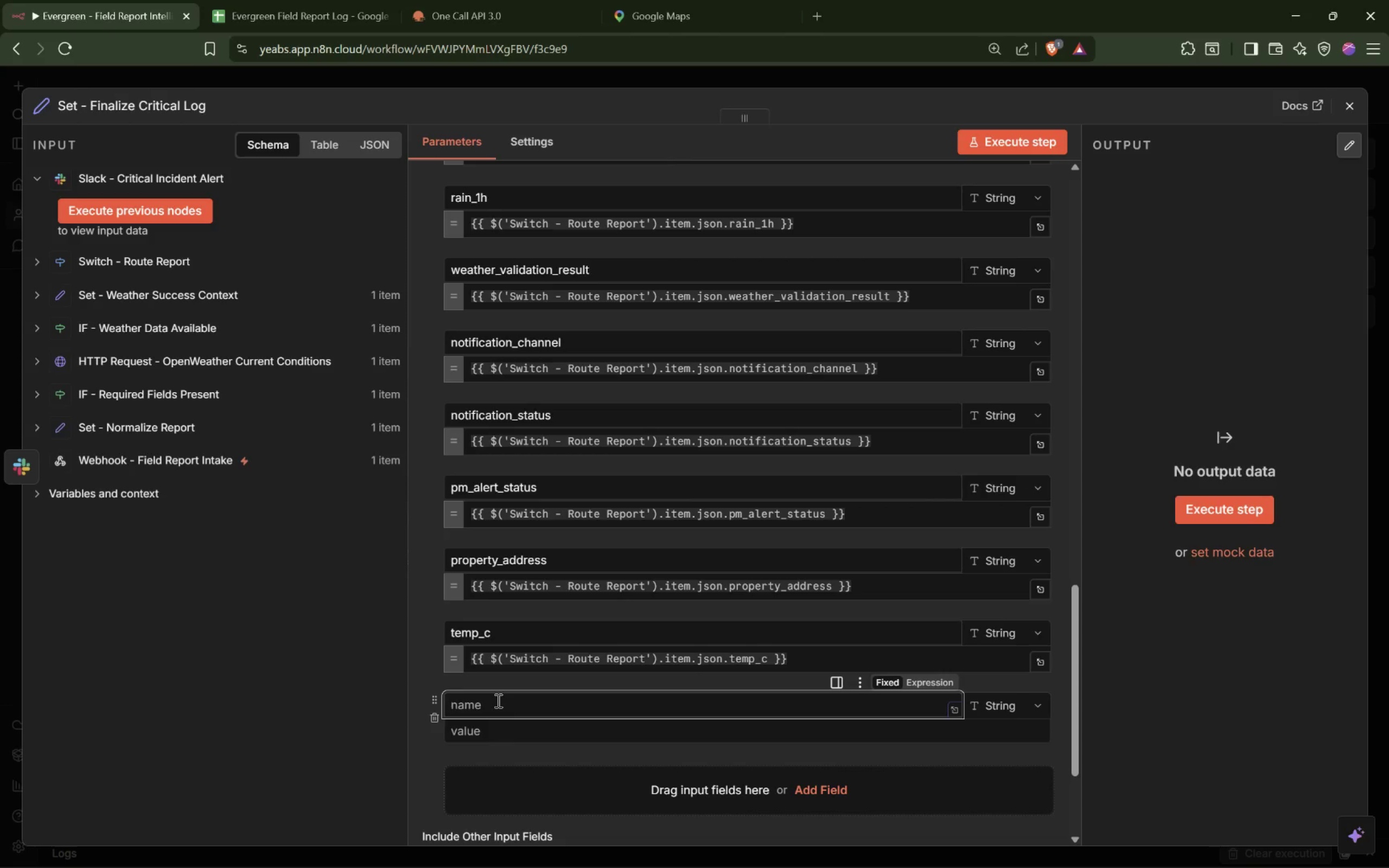 
type(wind_mps)
 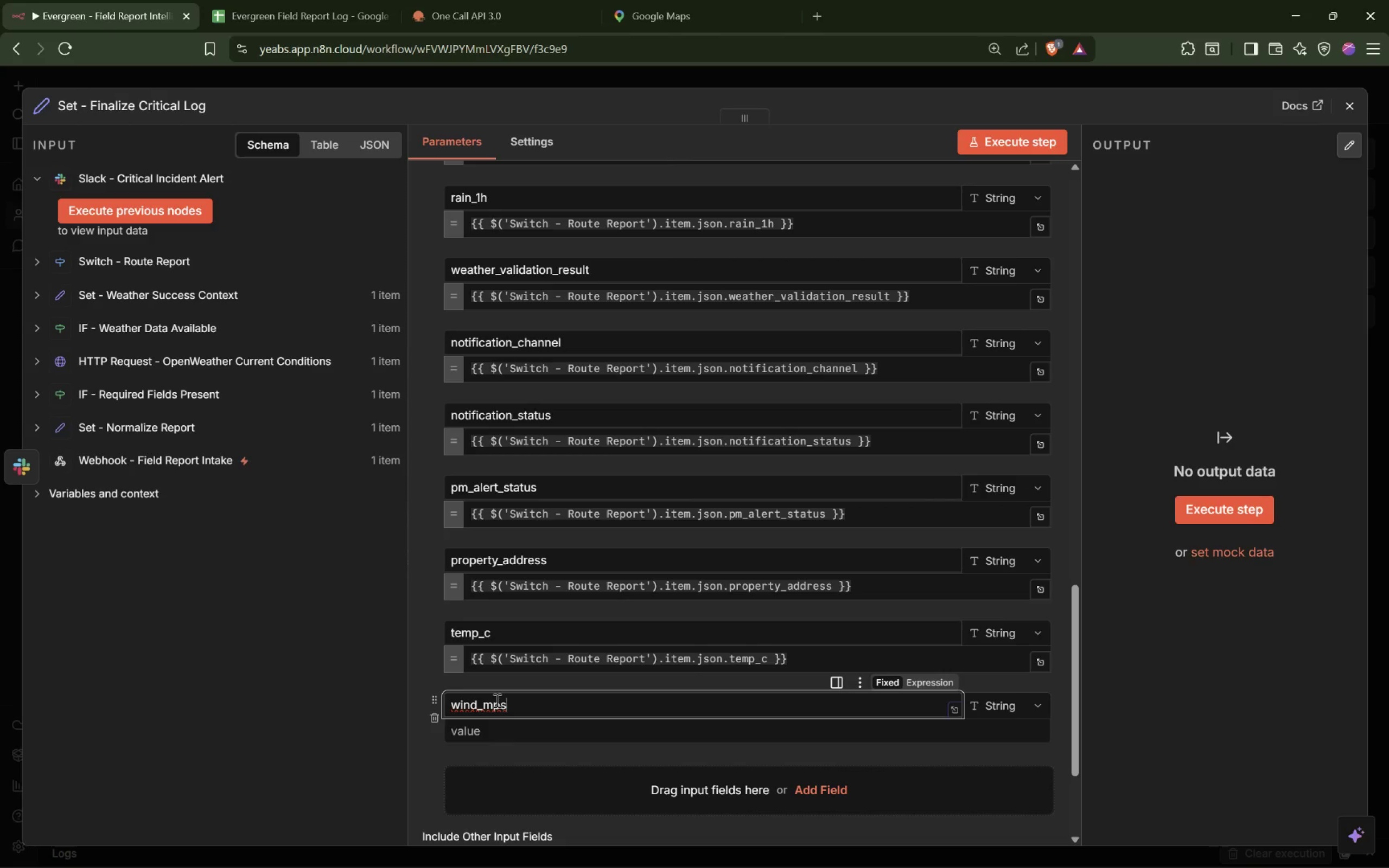 
left_click([504, 732])
 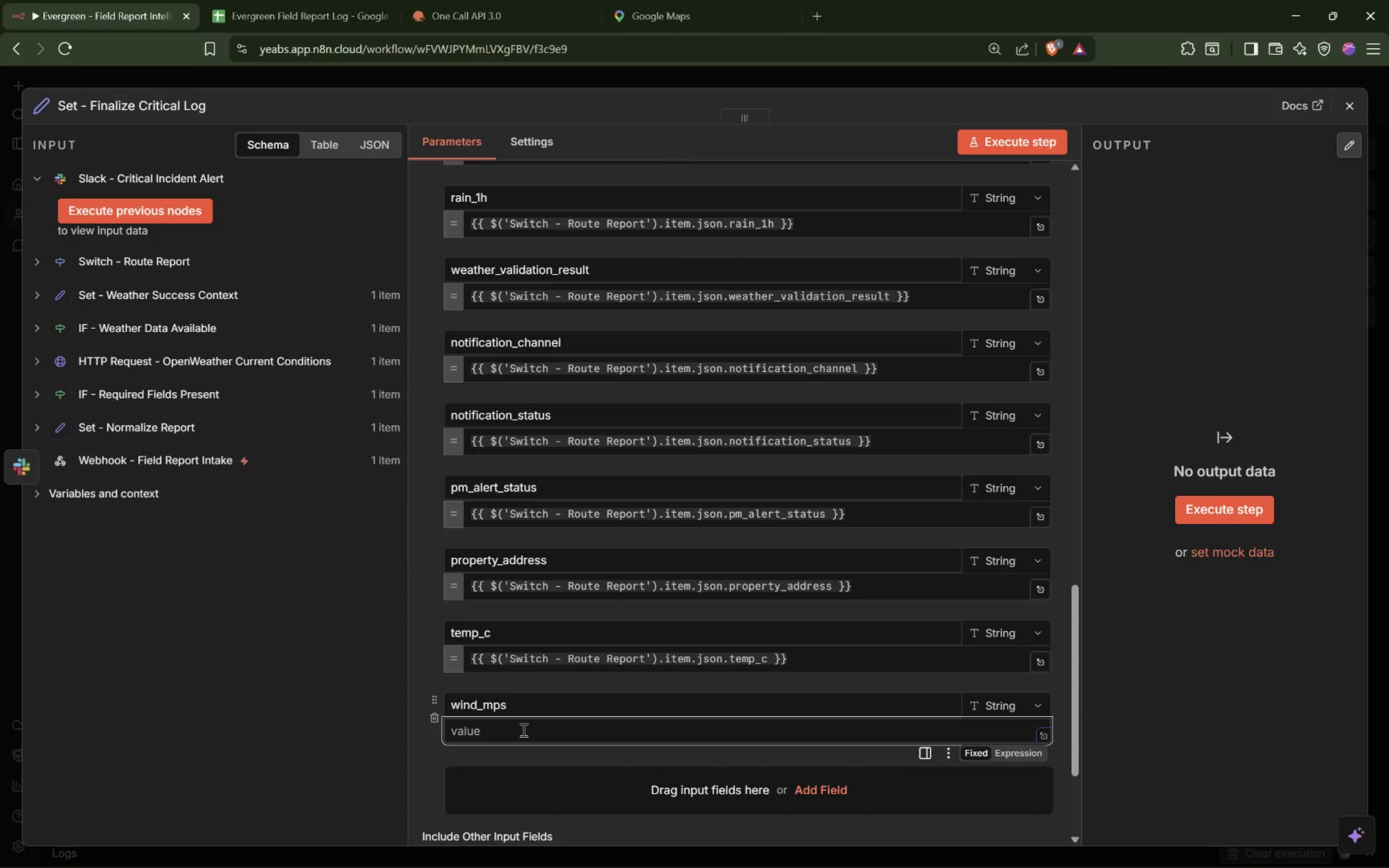 
key(Shift+ShiftLeft)
 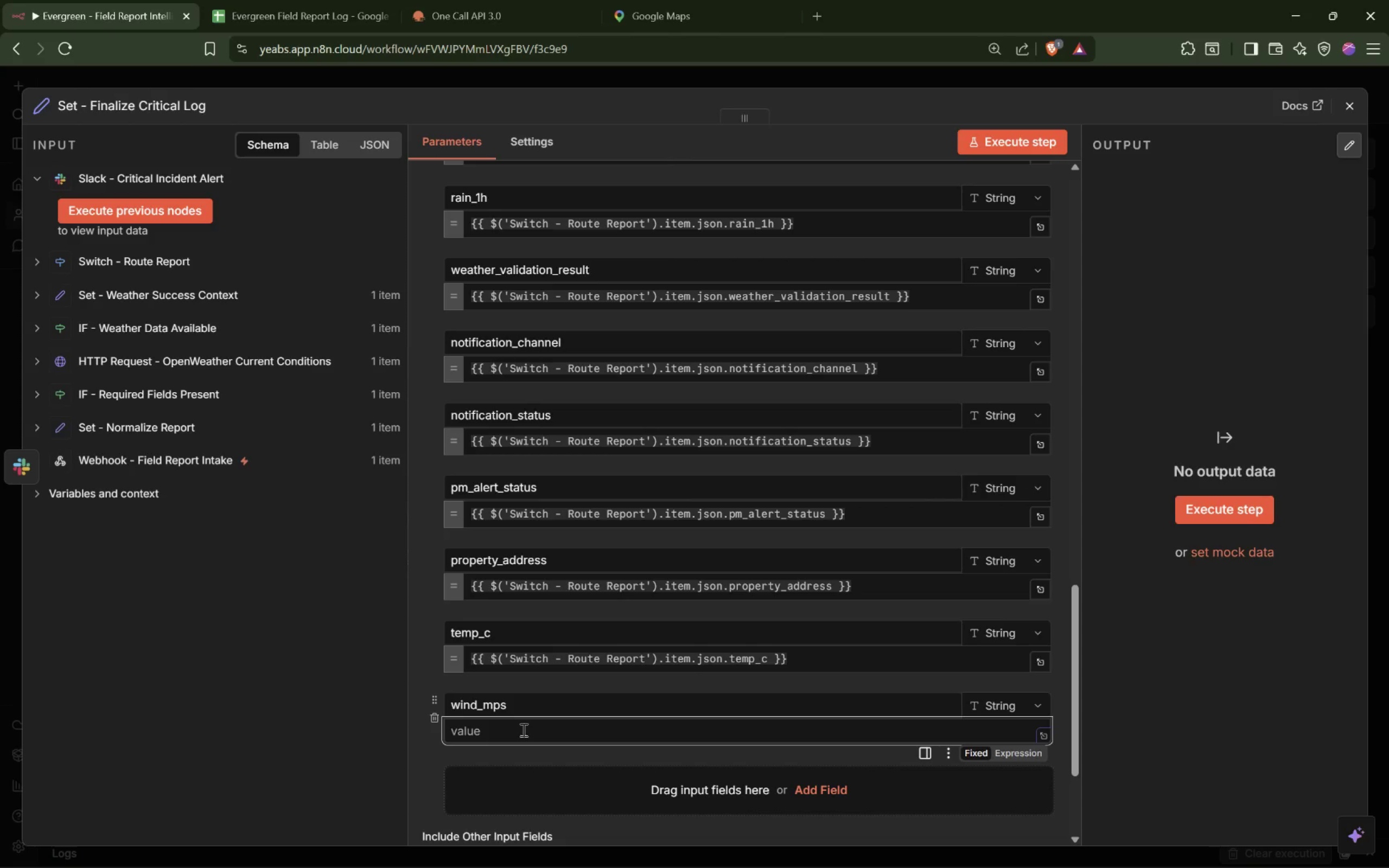 
key(Equal)
 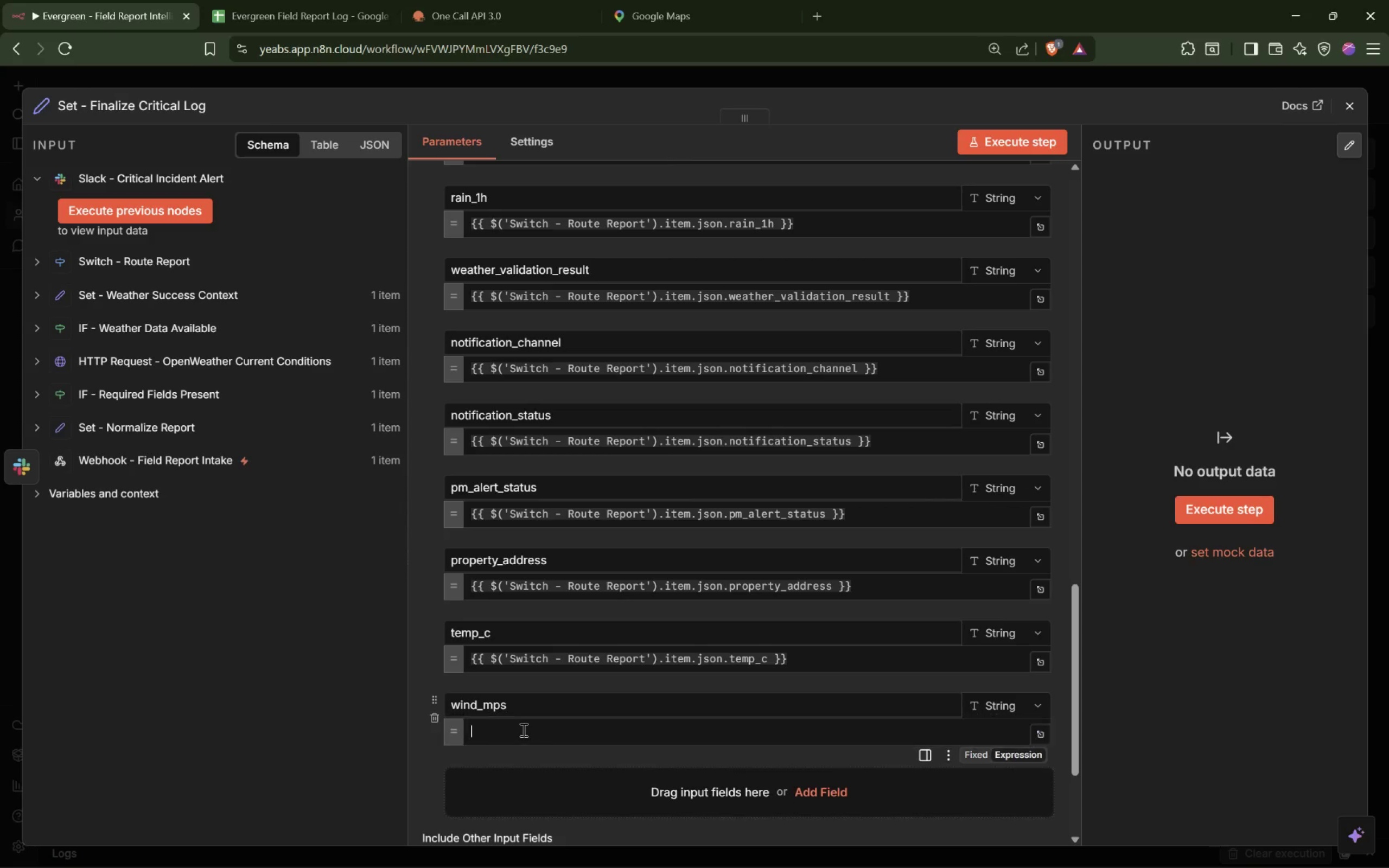 
key(Shift+BracketLeft)
 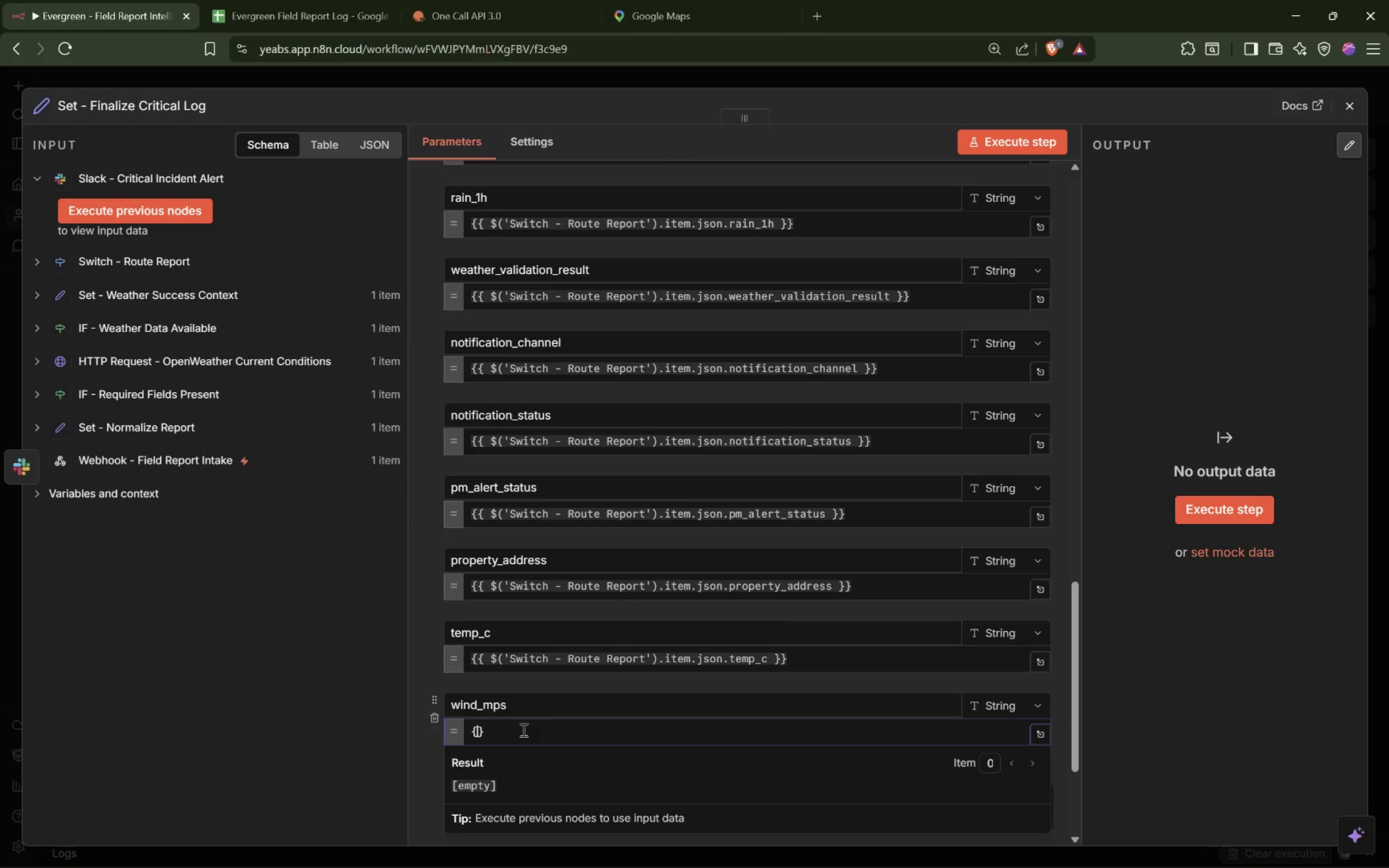 
key(Shift+BracketLeft)
 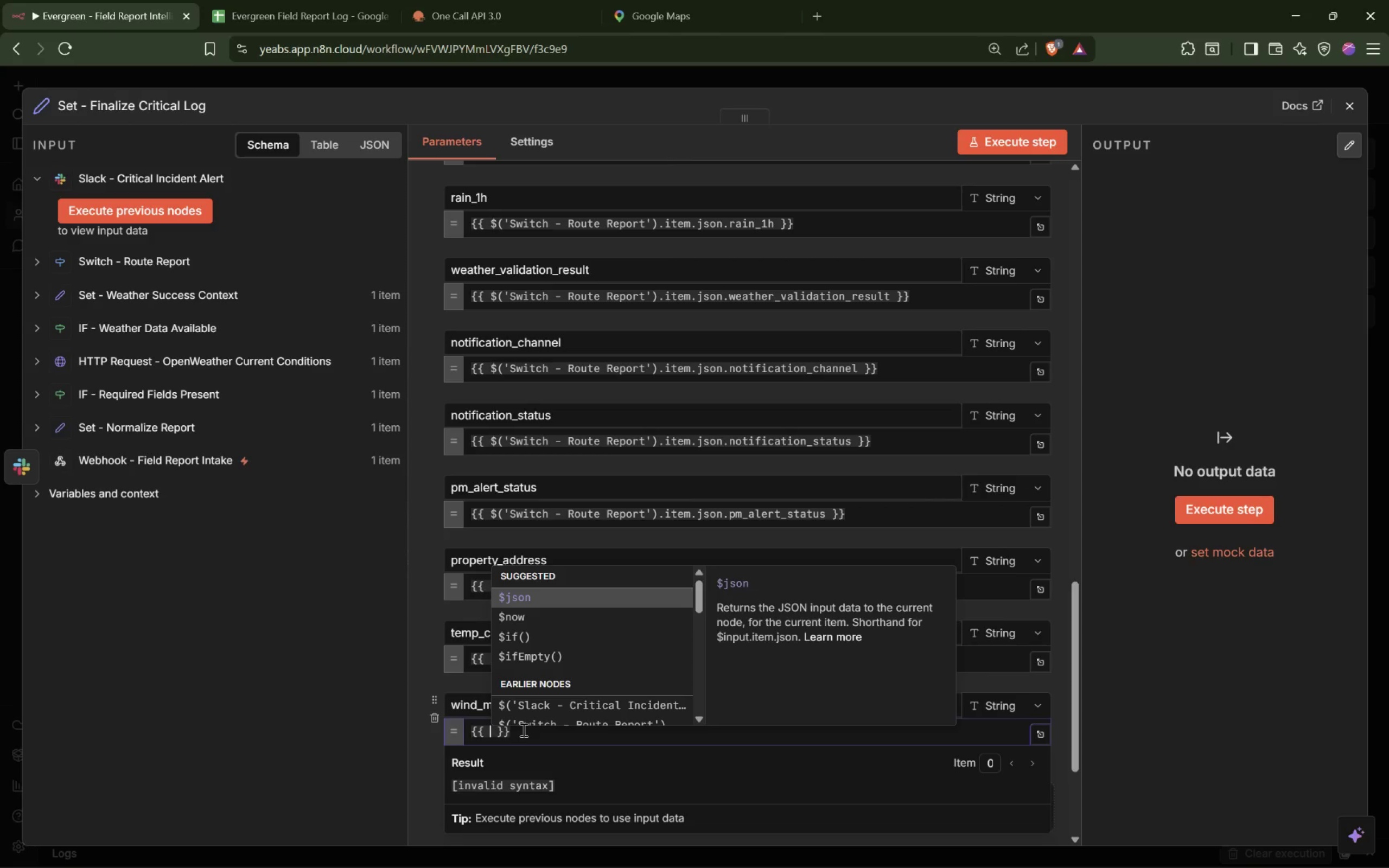 
type($(')
 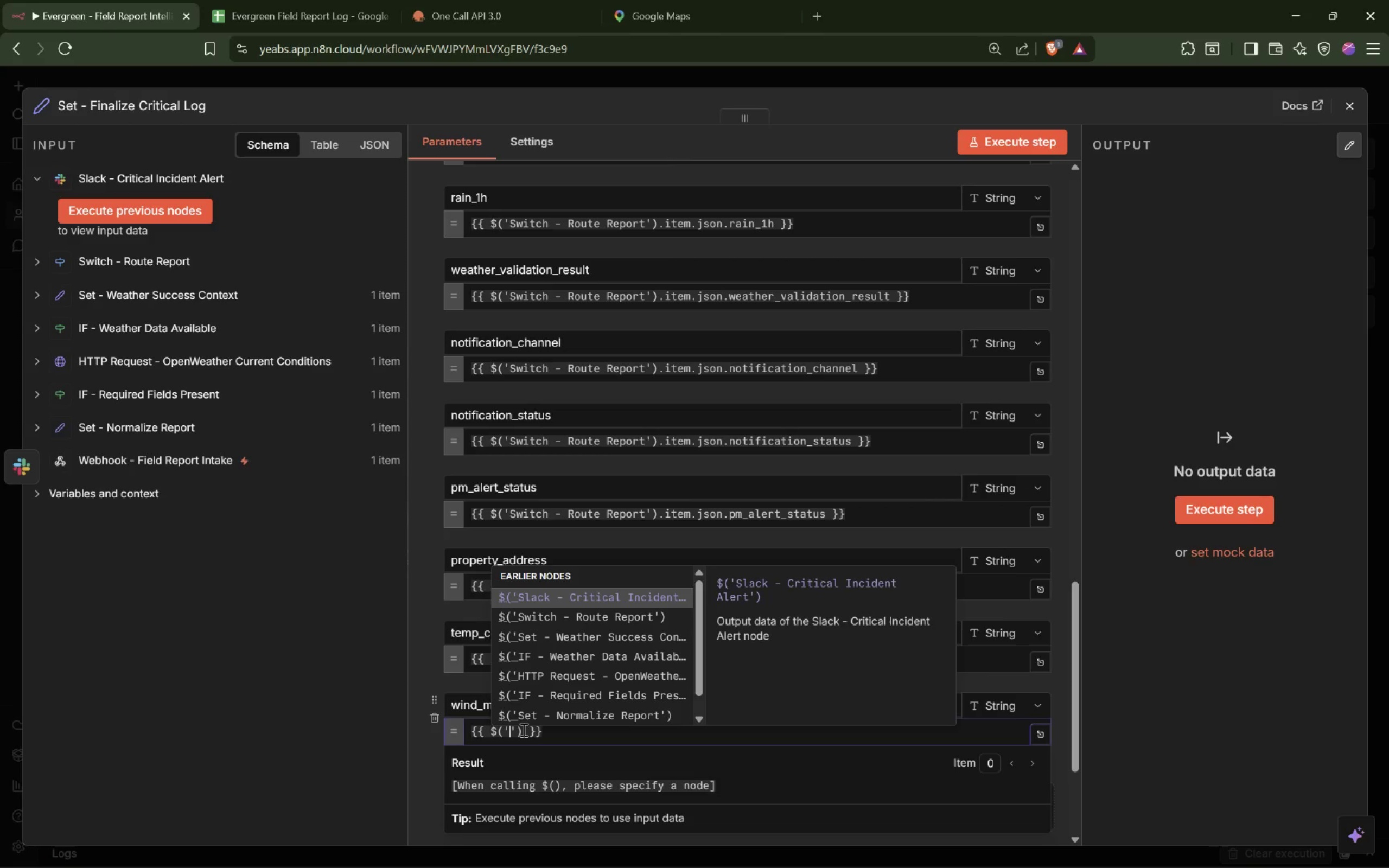 
key(ArrowDown)
 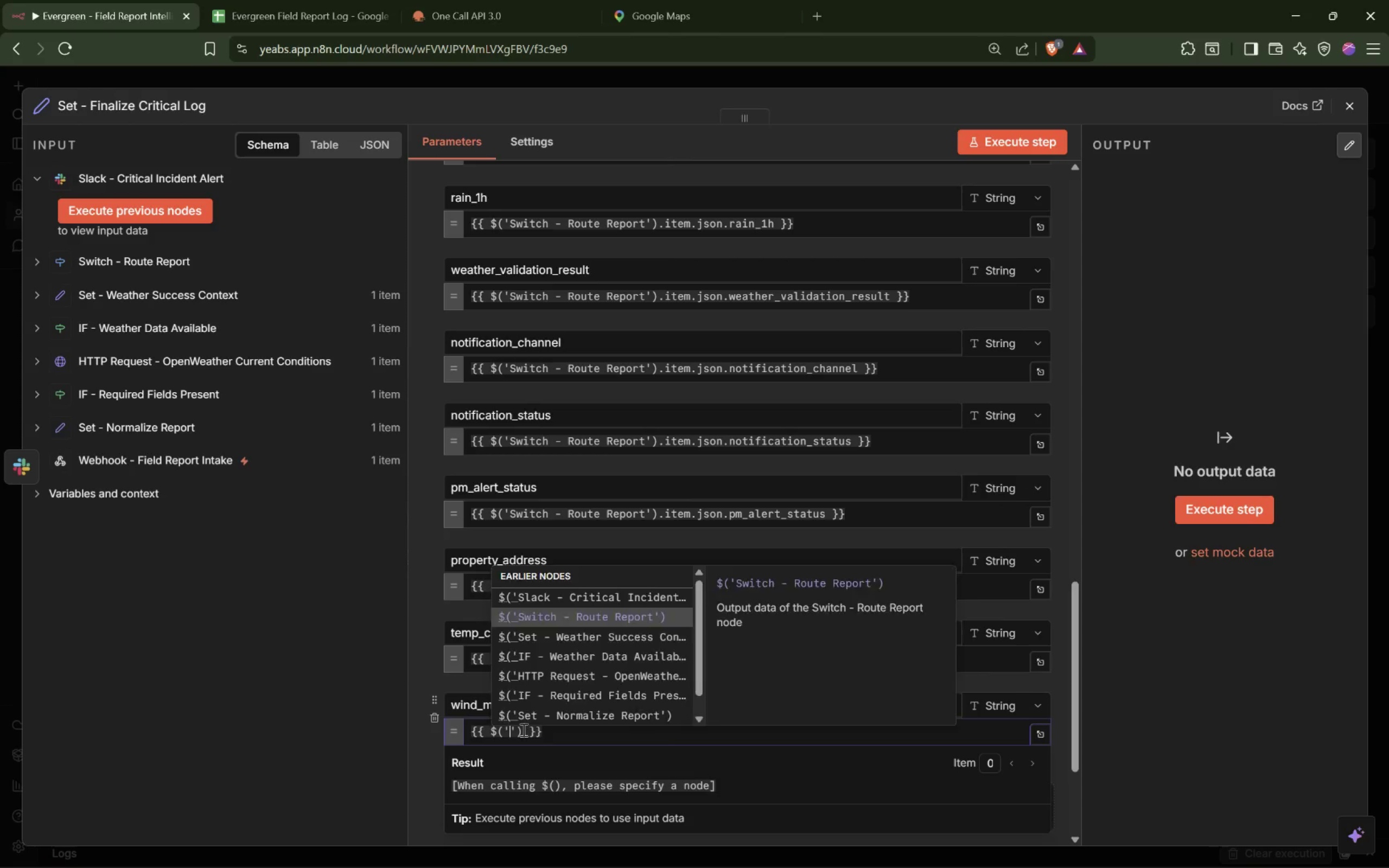 
key(Enter)
 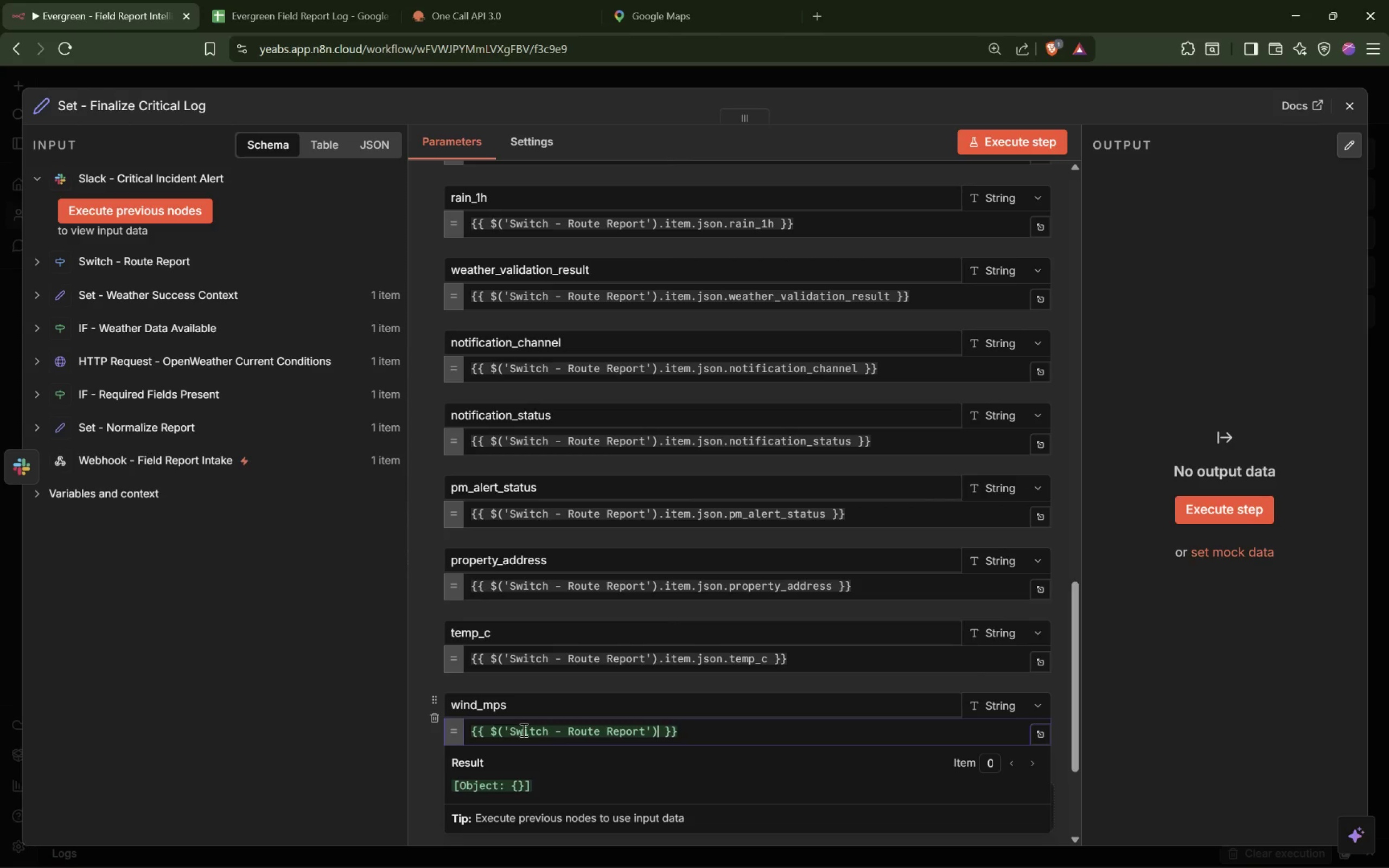 
type(.iet)
key(Backspace)
key(Backspace)
type(tem.json.)
 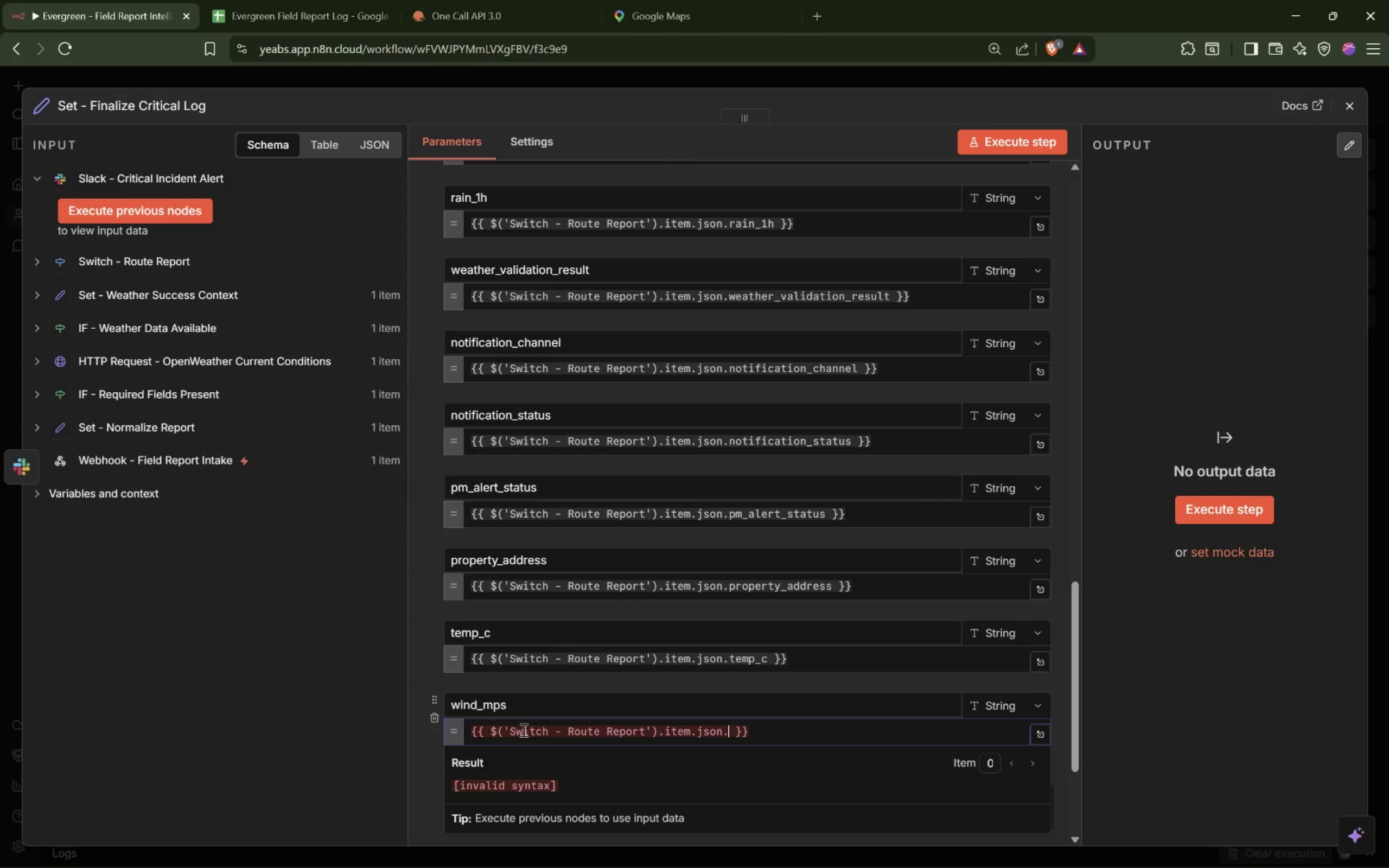 
type(wind_mps)
 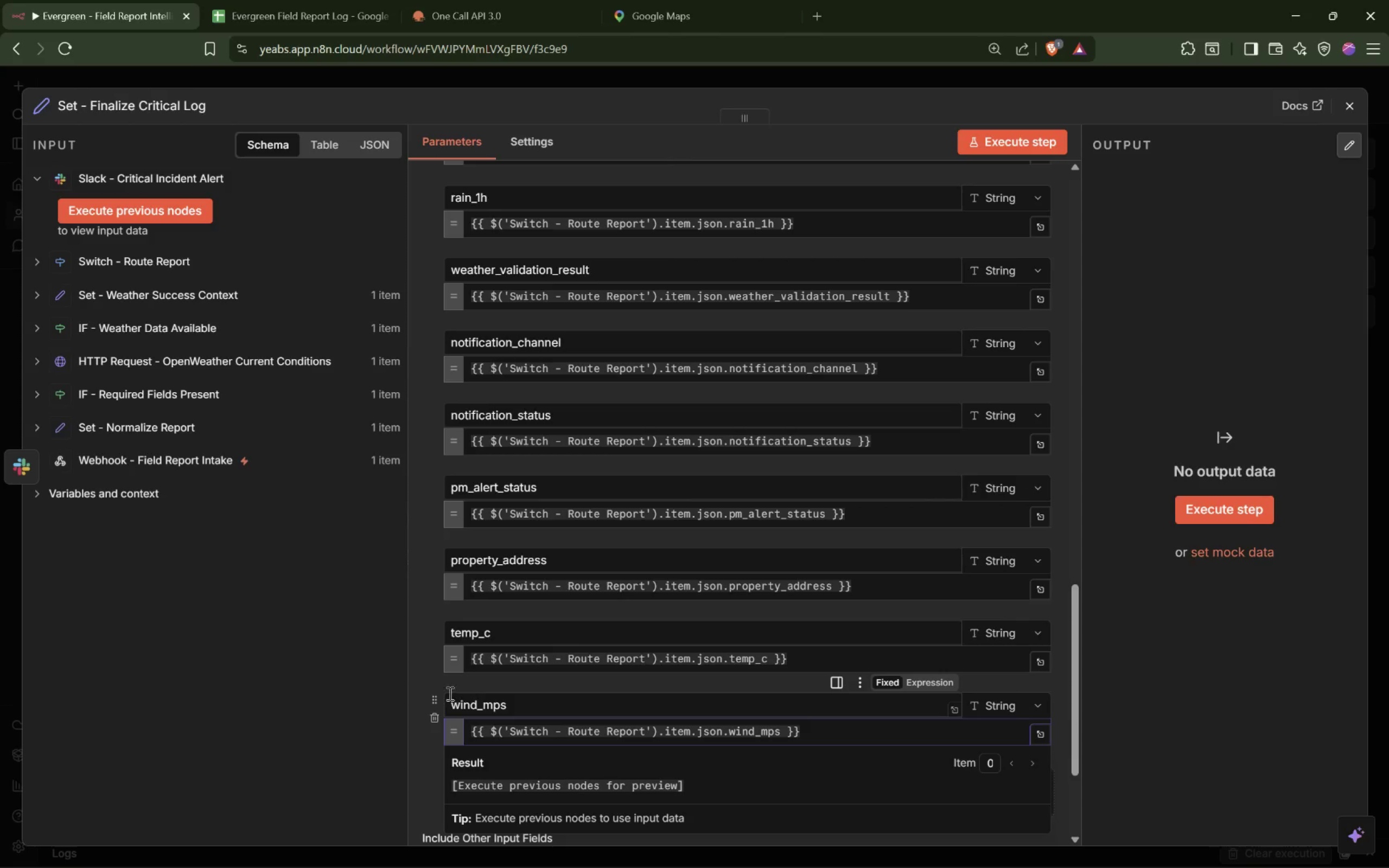 
left_click([425, 675])
 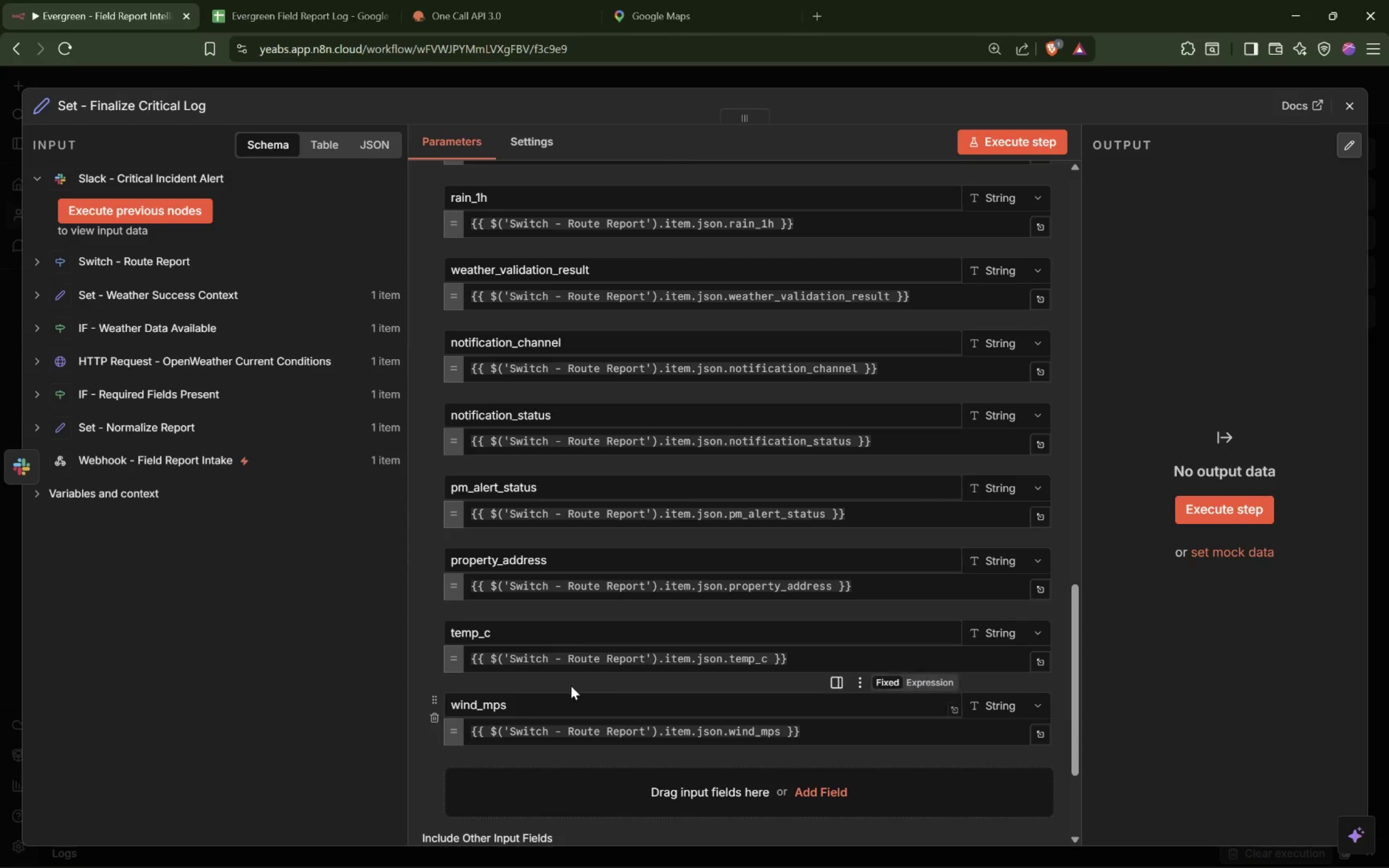 
scroll: coordinate [615, 673], scroll_direction: down, amount: 3.0
 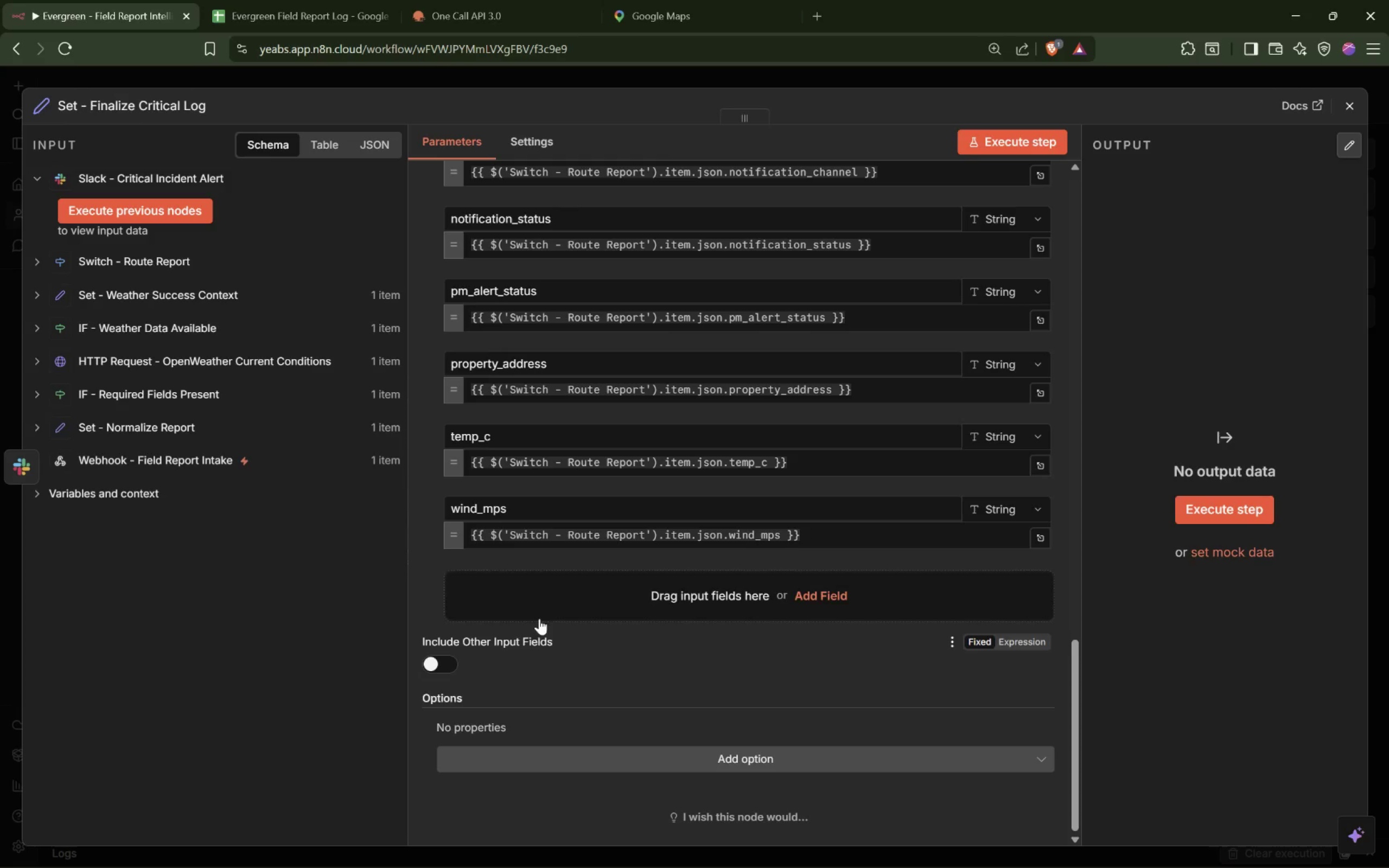 
left_click([581, 586])
 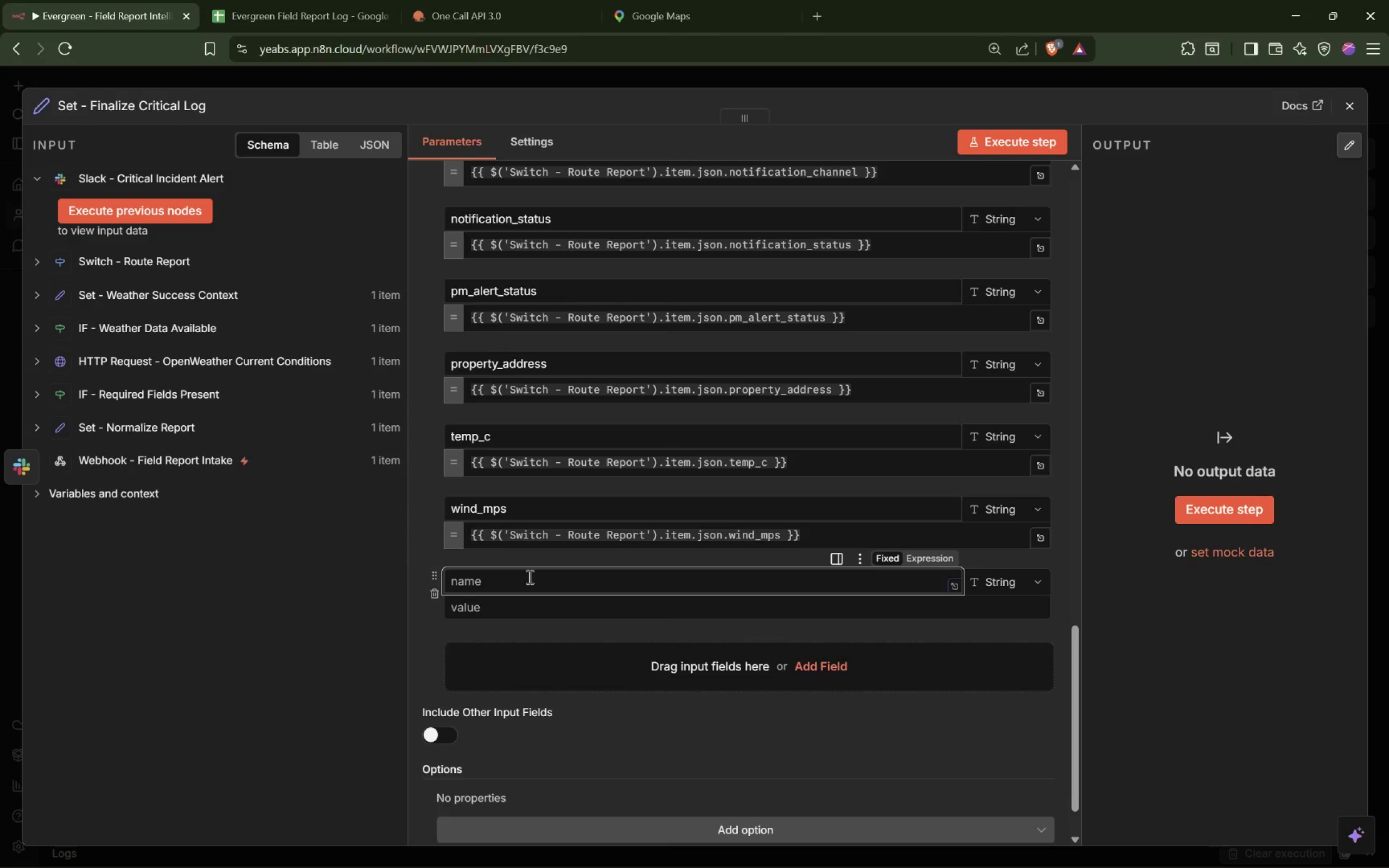 
type(rain_1h)
 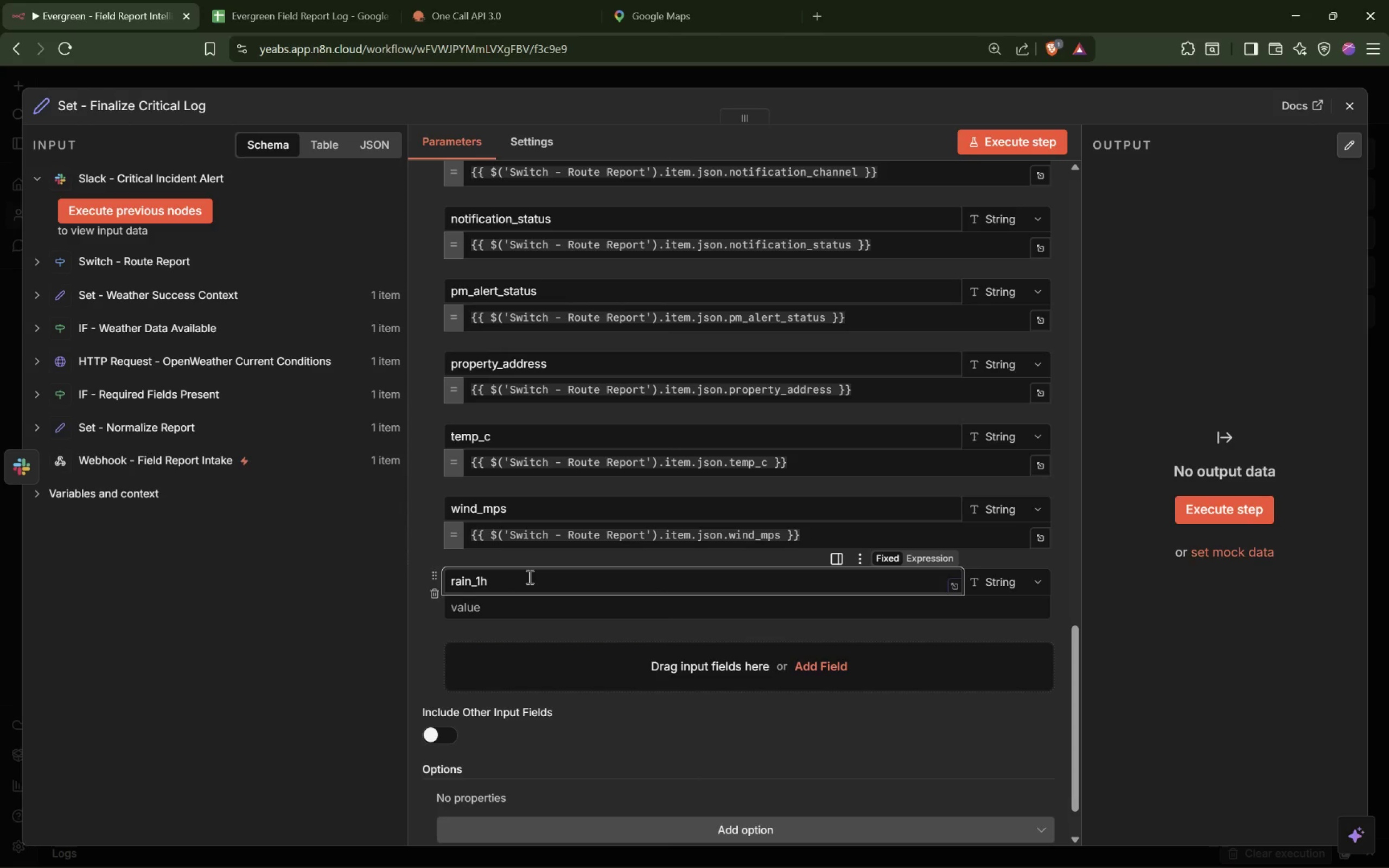 
left_click([515, 610])
 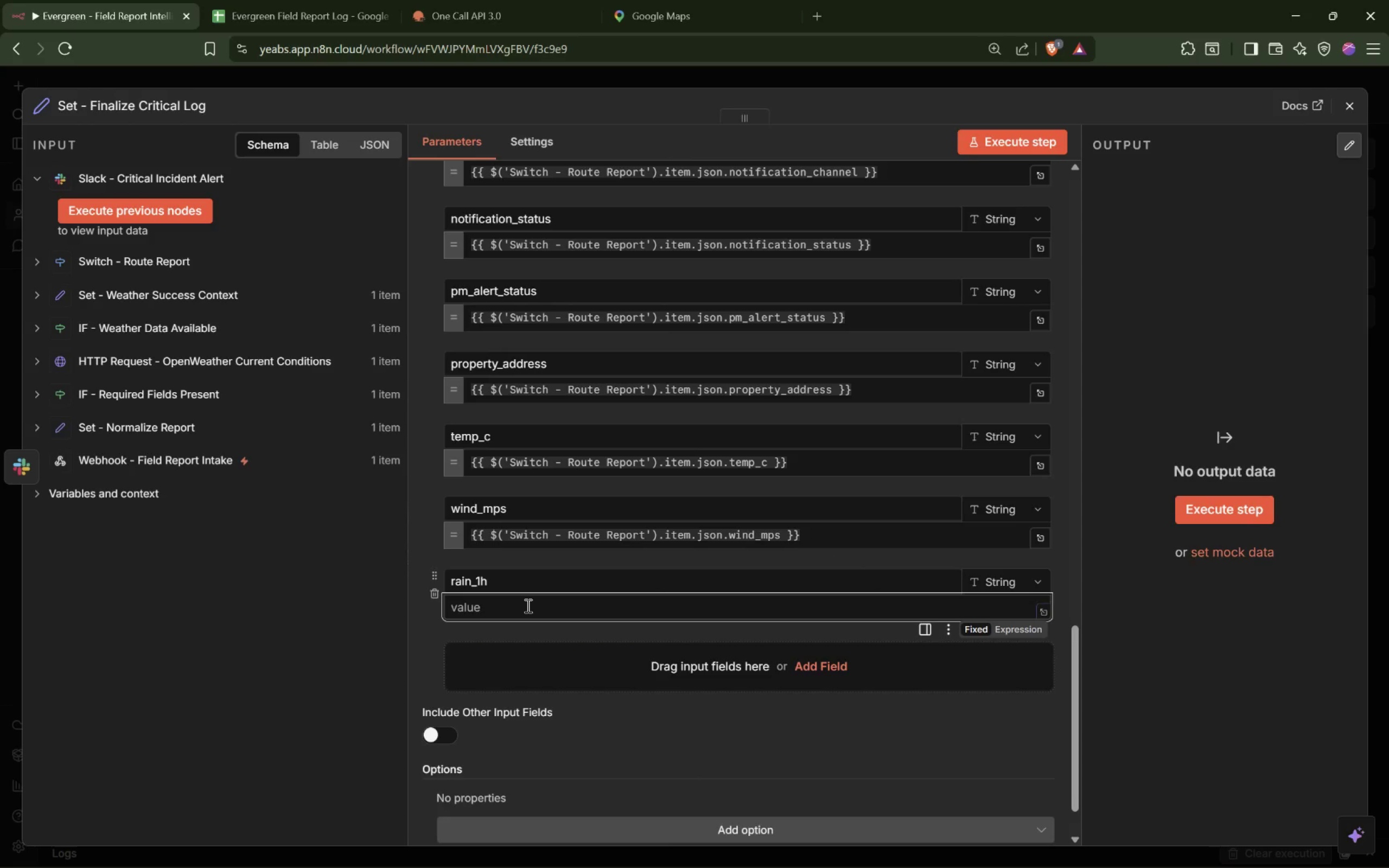 
hold_key(key=ShiftLeft, duration=0.64)
 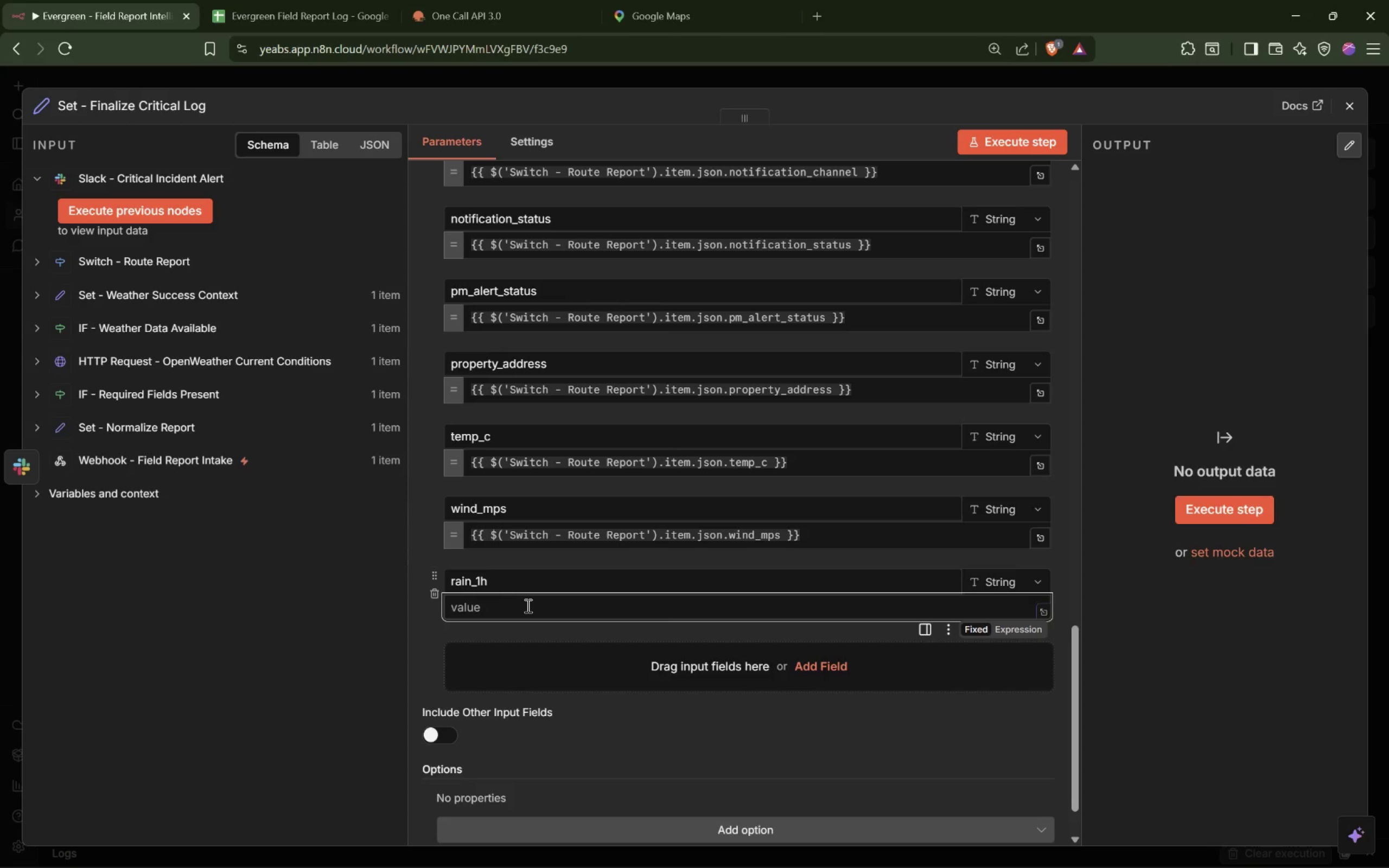 
type(={{$('Sw)
 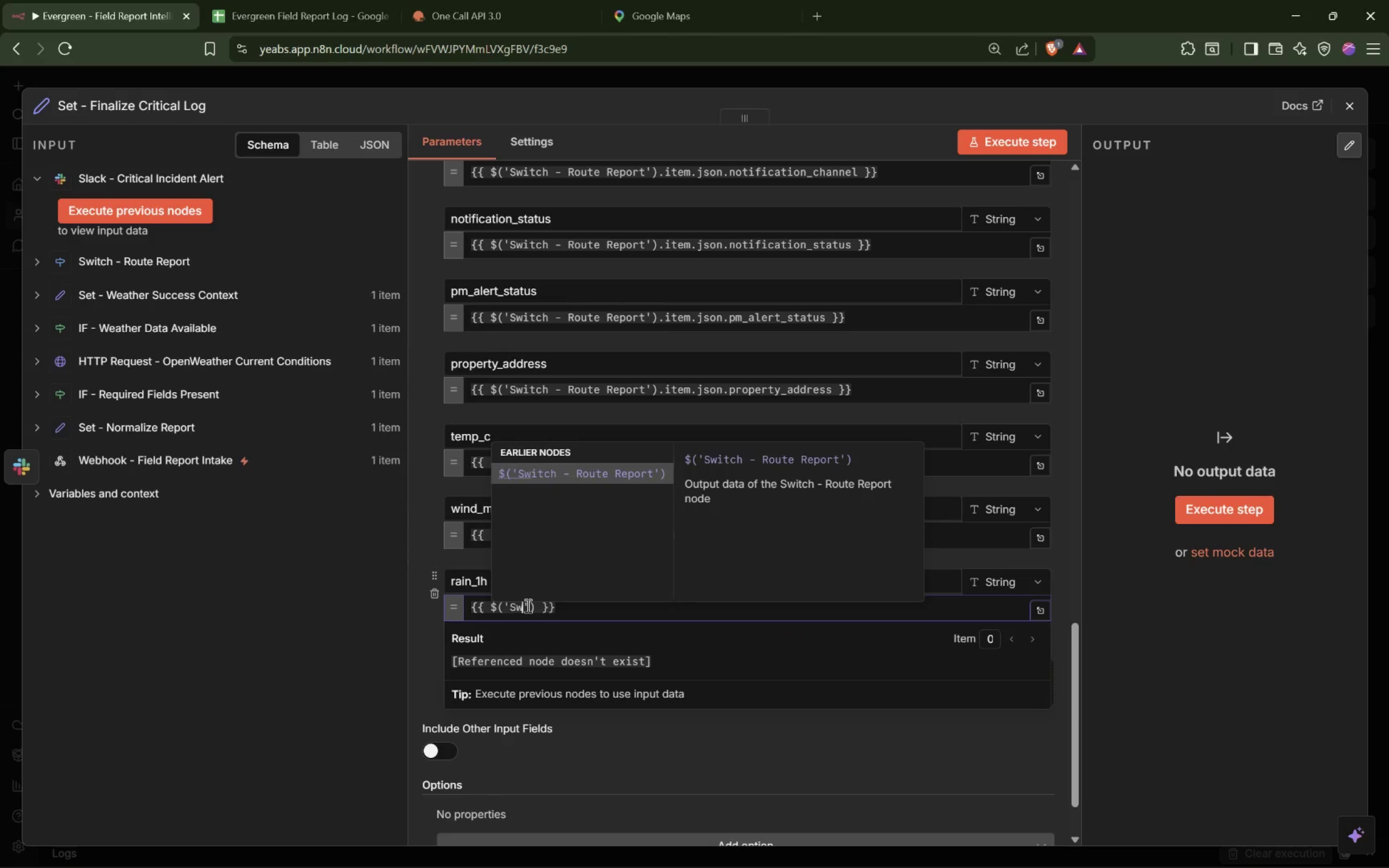 
key(Enter)
 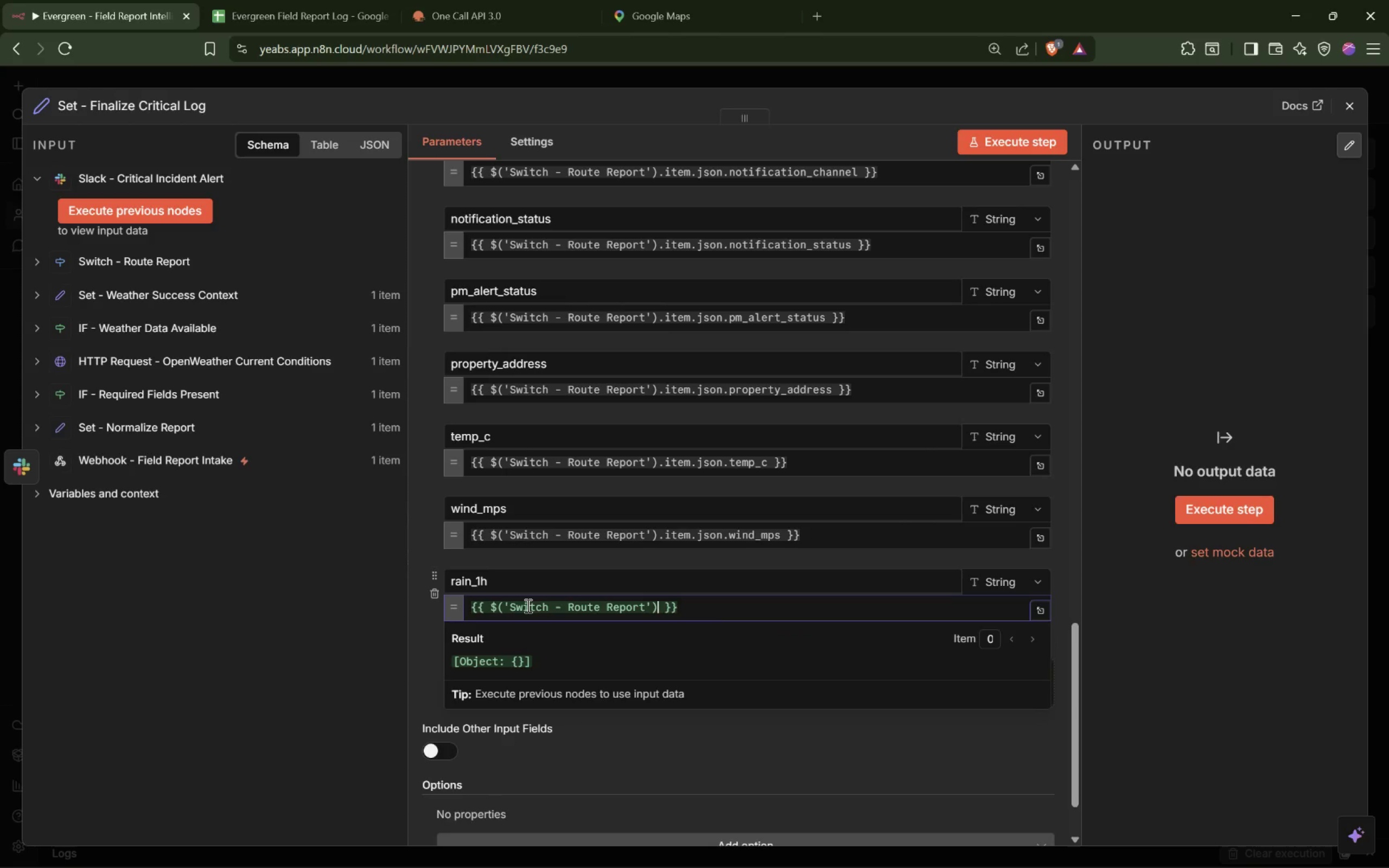 
type(.item.json.rain1h)
 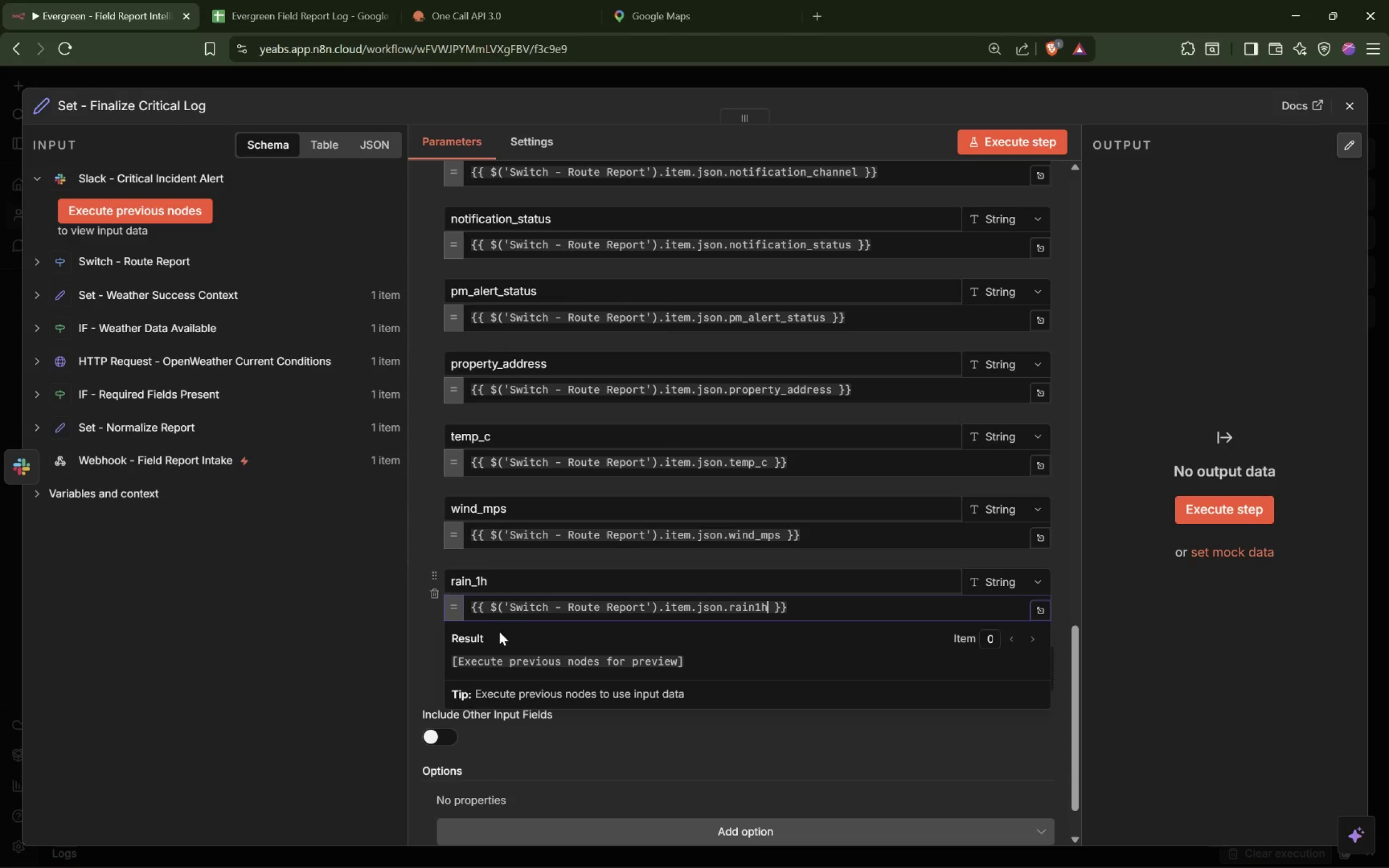 
scroll: coordinate [654, 680], scroll_direction: up, amount: 13.0
 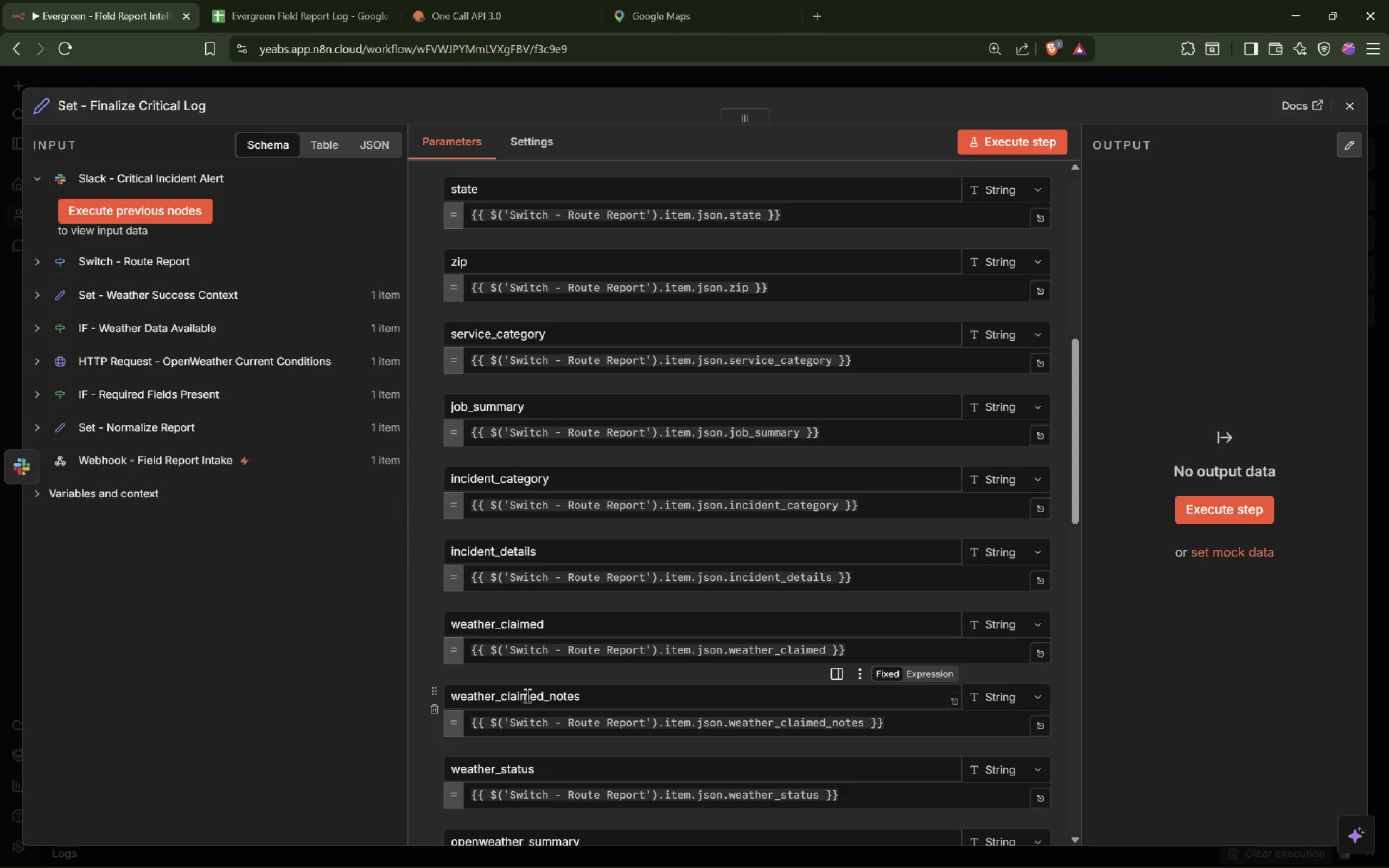 
scroll: coordinate [537, 695], scroll_direction: down, amount: 2.0
 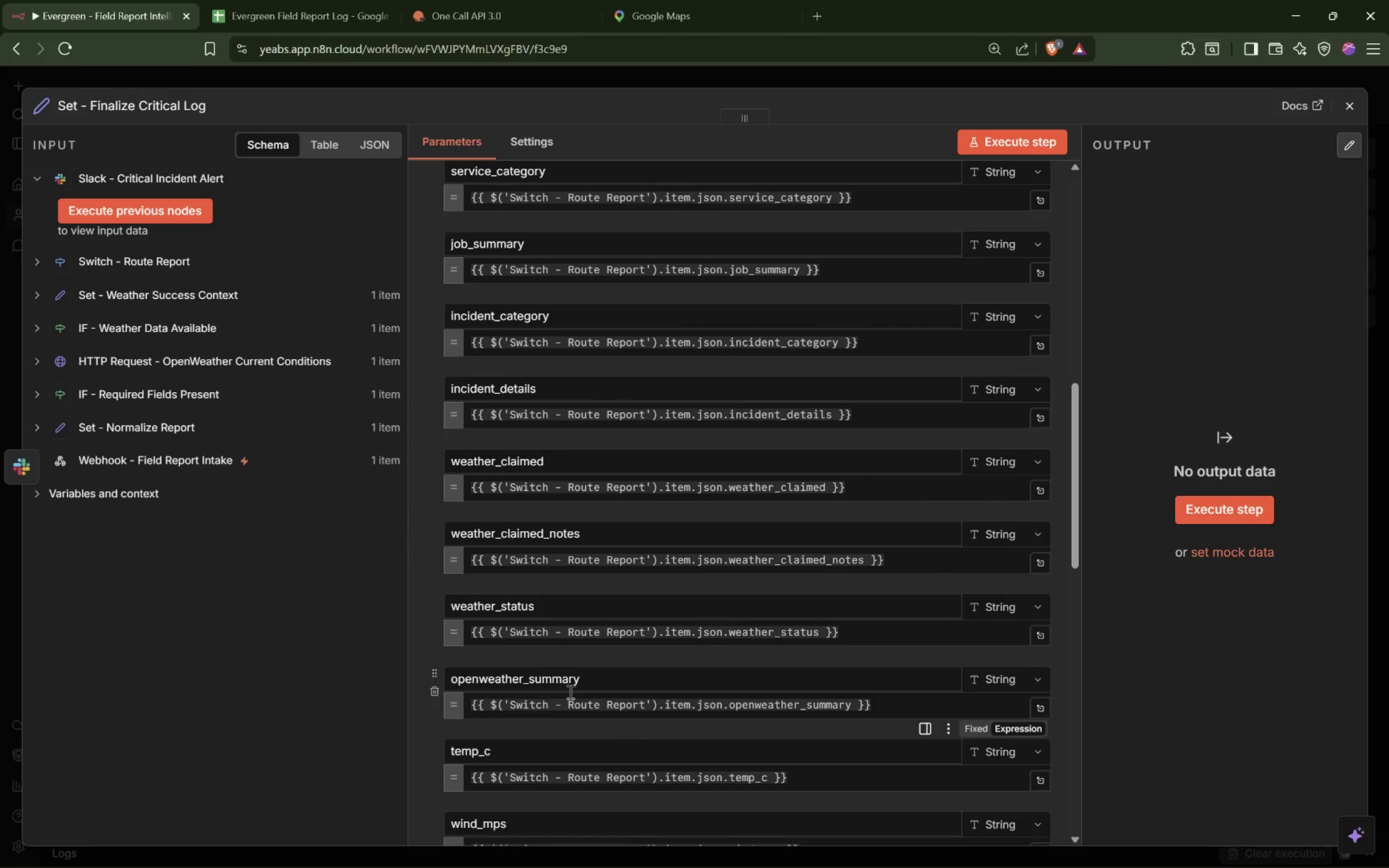 
scroll: coordinate [569, 691], scroll_direction: up, amount: 1.0
 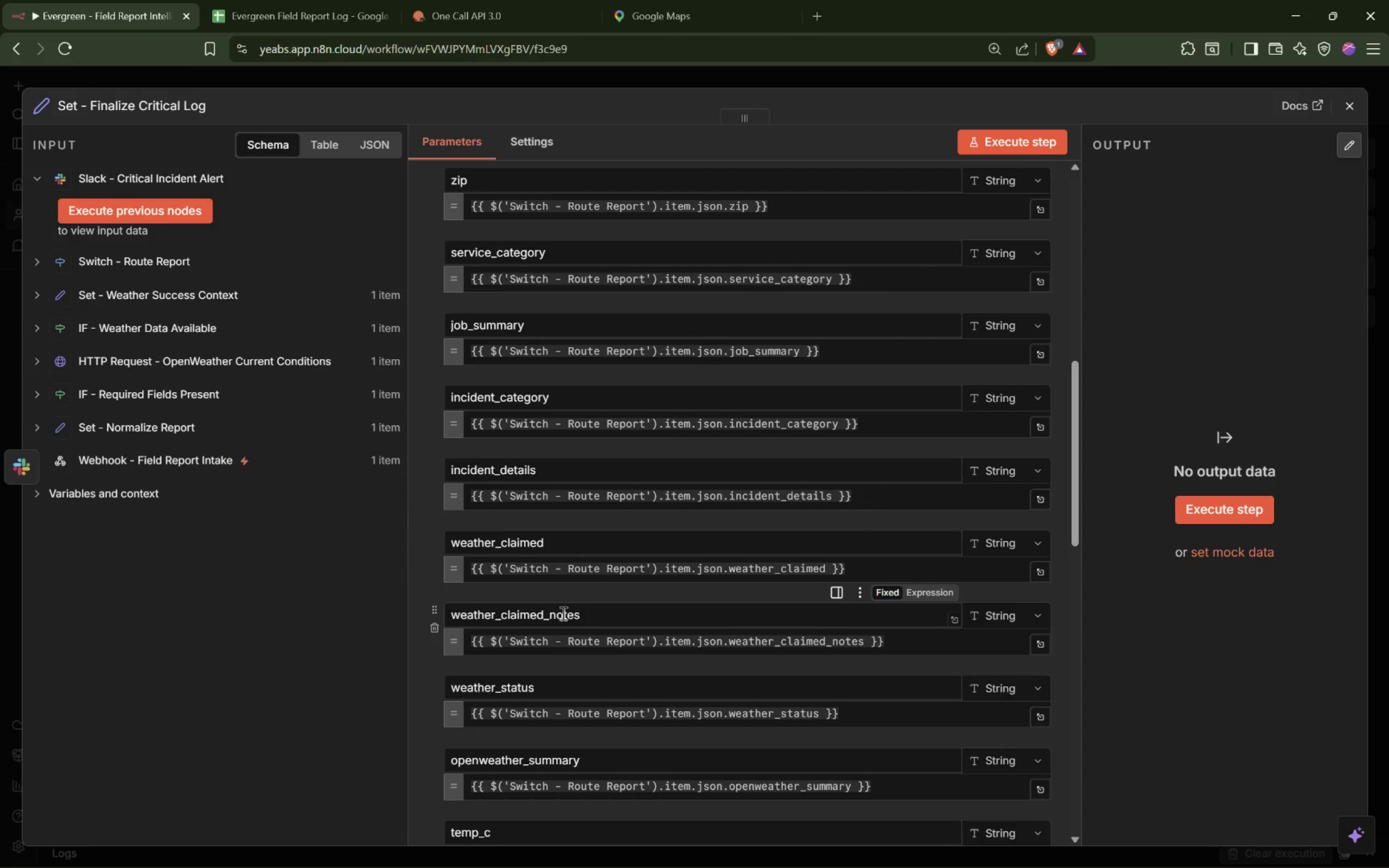 
scroll: coordinate [560, 616], scroll_direction: down, amount: 6.0
 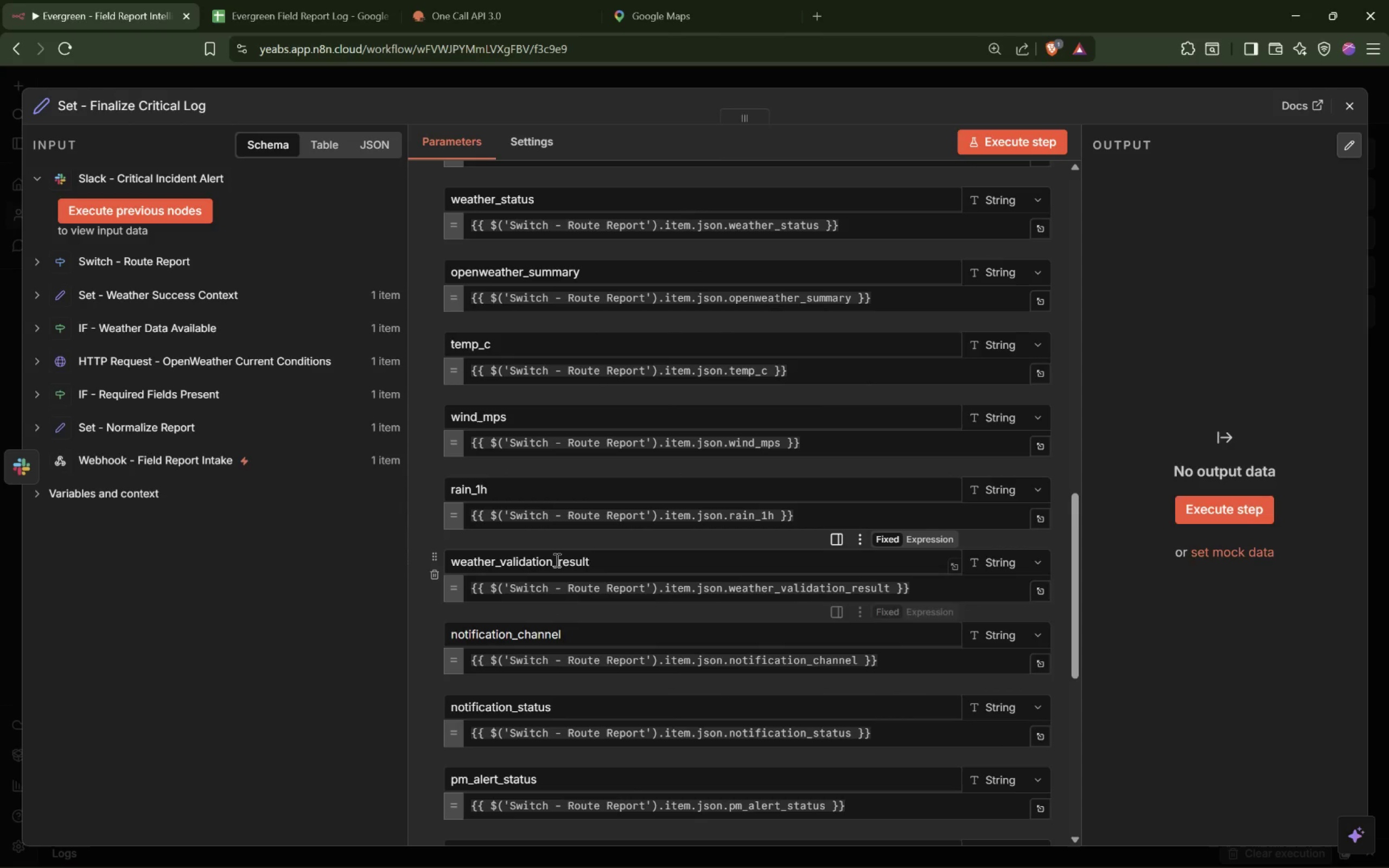 
double_click([553, 563])
 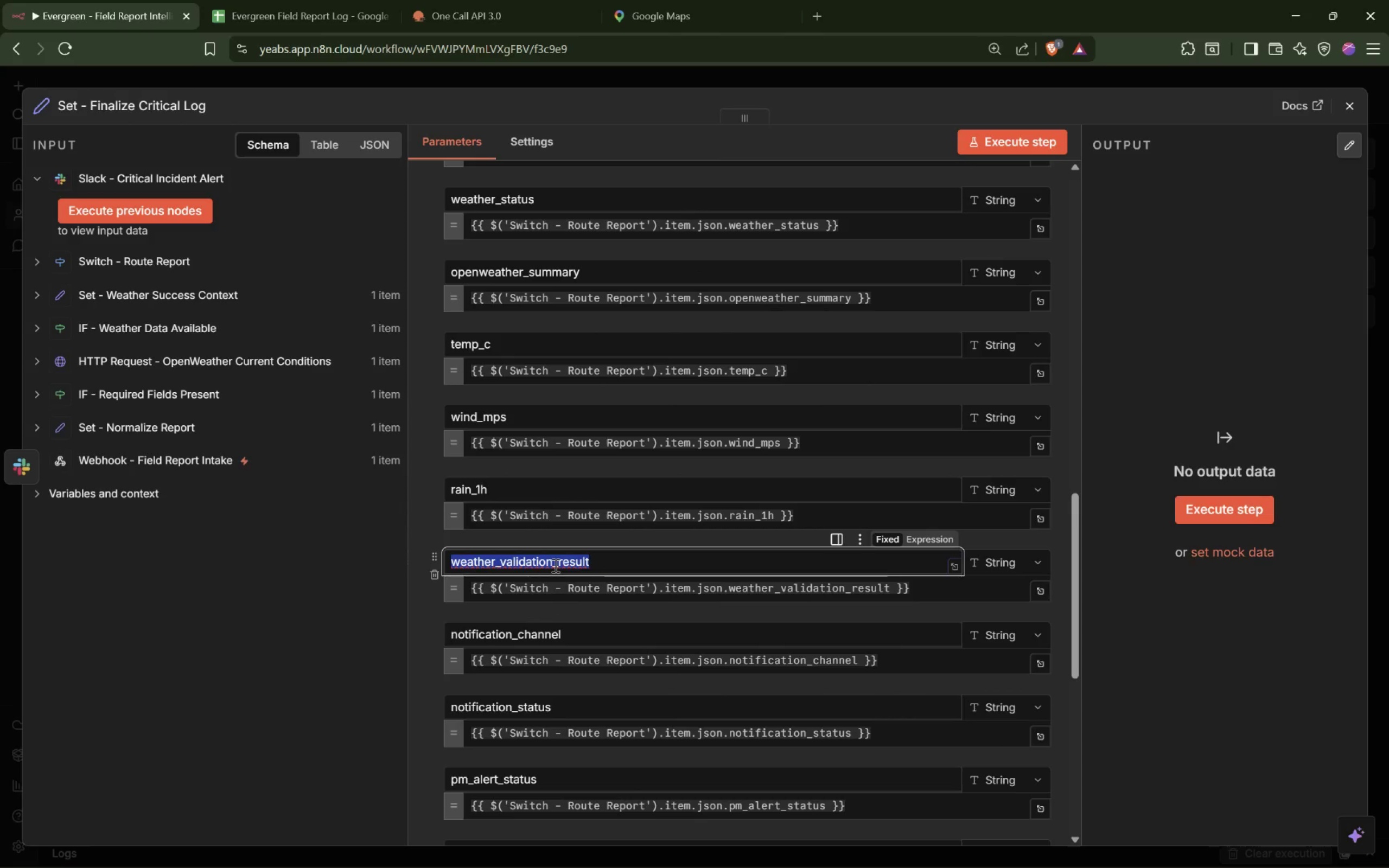 
scroll: coordinate [679, 652], scroll_direction: down, amount: 7.0
 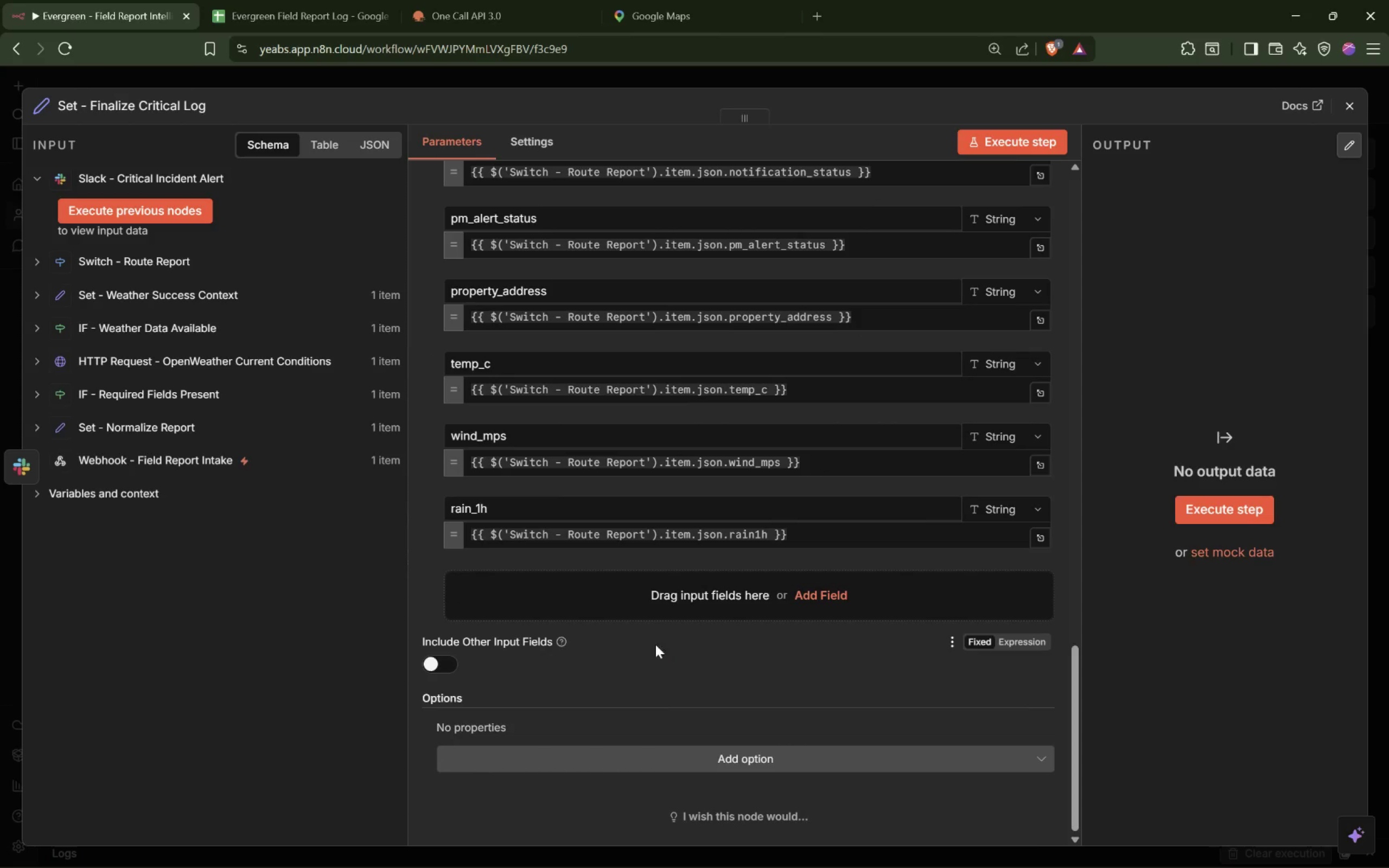 
scroll: coordinate [569, 394], scroll_direction: up, amount: 4.0
 